 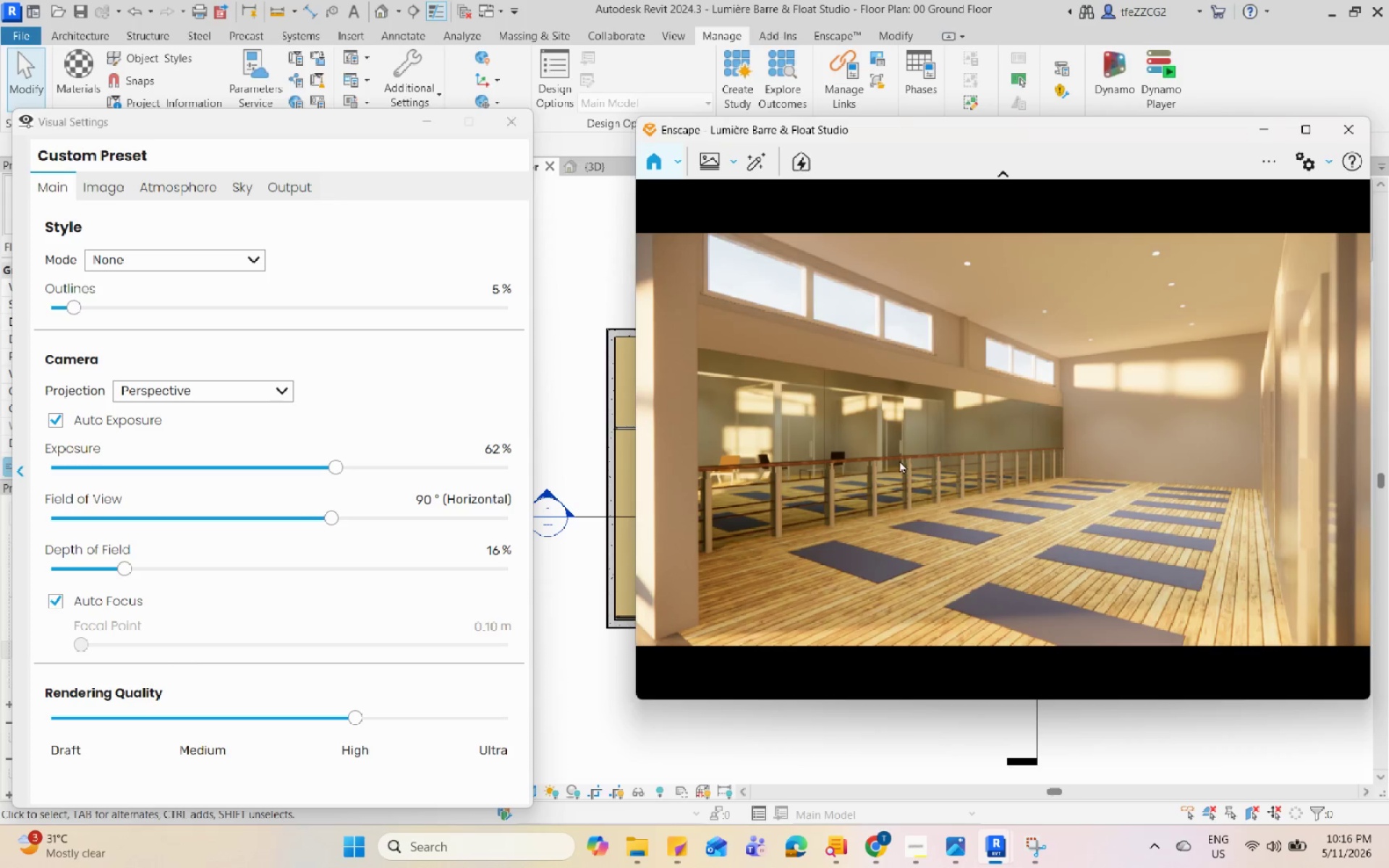 
scroll: coordinate [1036, 513], scroll_direction: down, amount: 7.0
 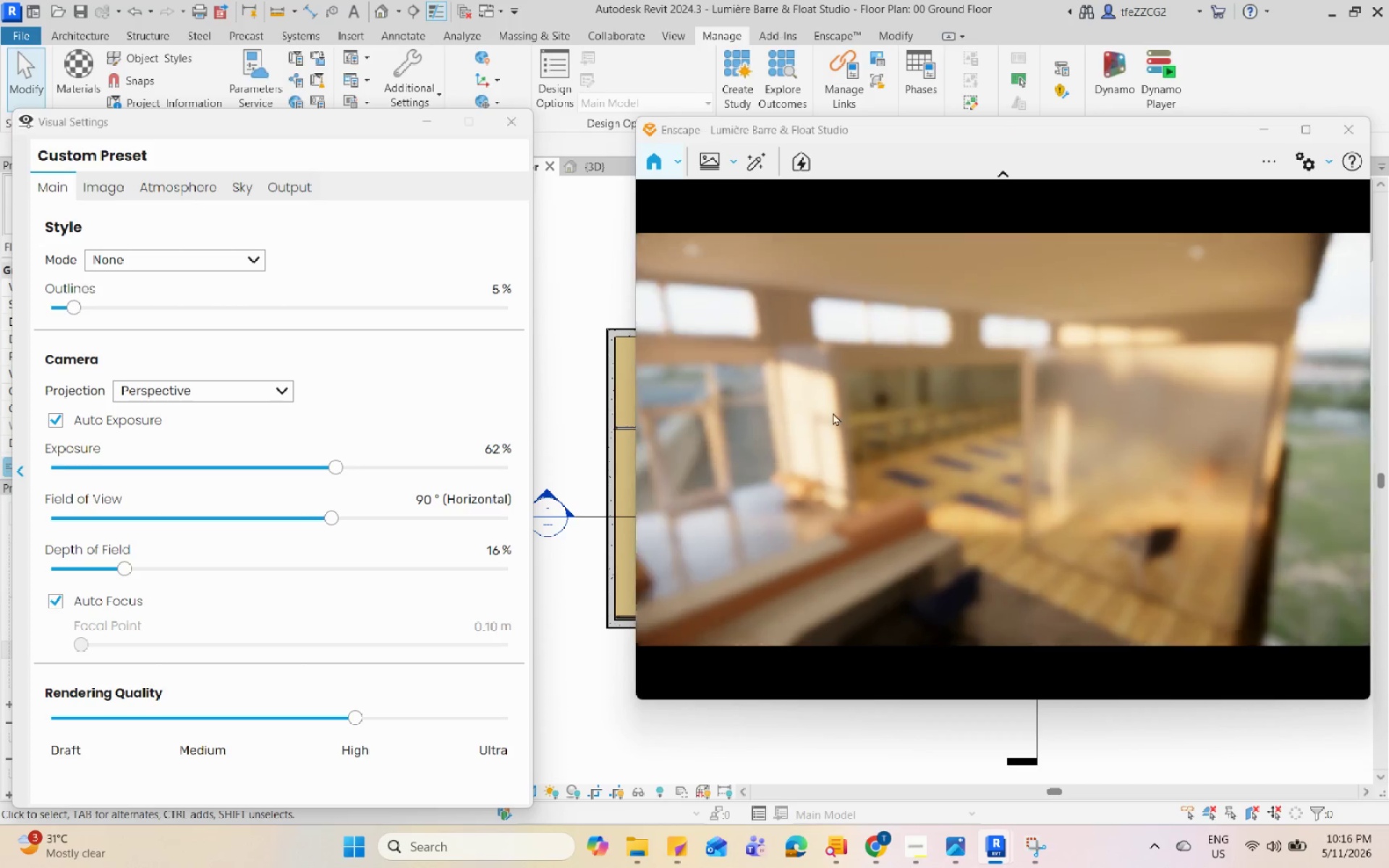 
scroll: coordinate [875, 452], scroll_direction: up, amount: 1.0
 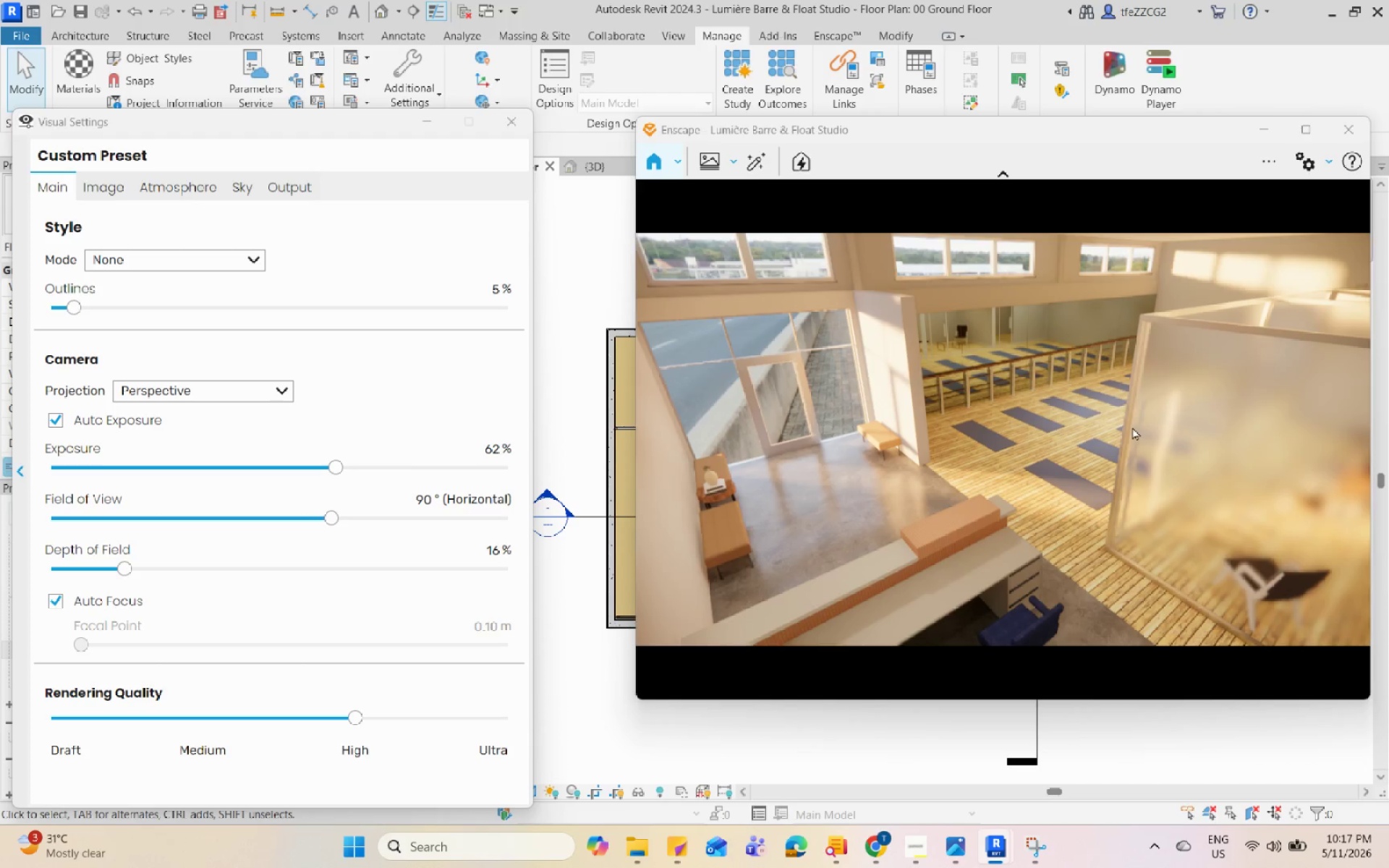 
wait(27.75)
 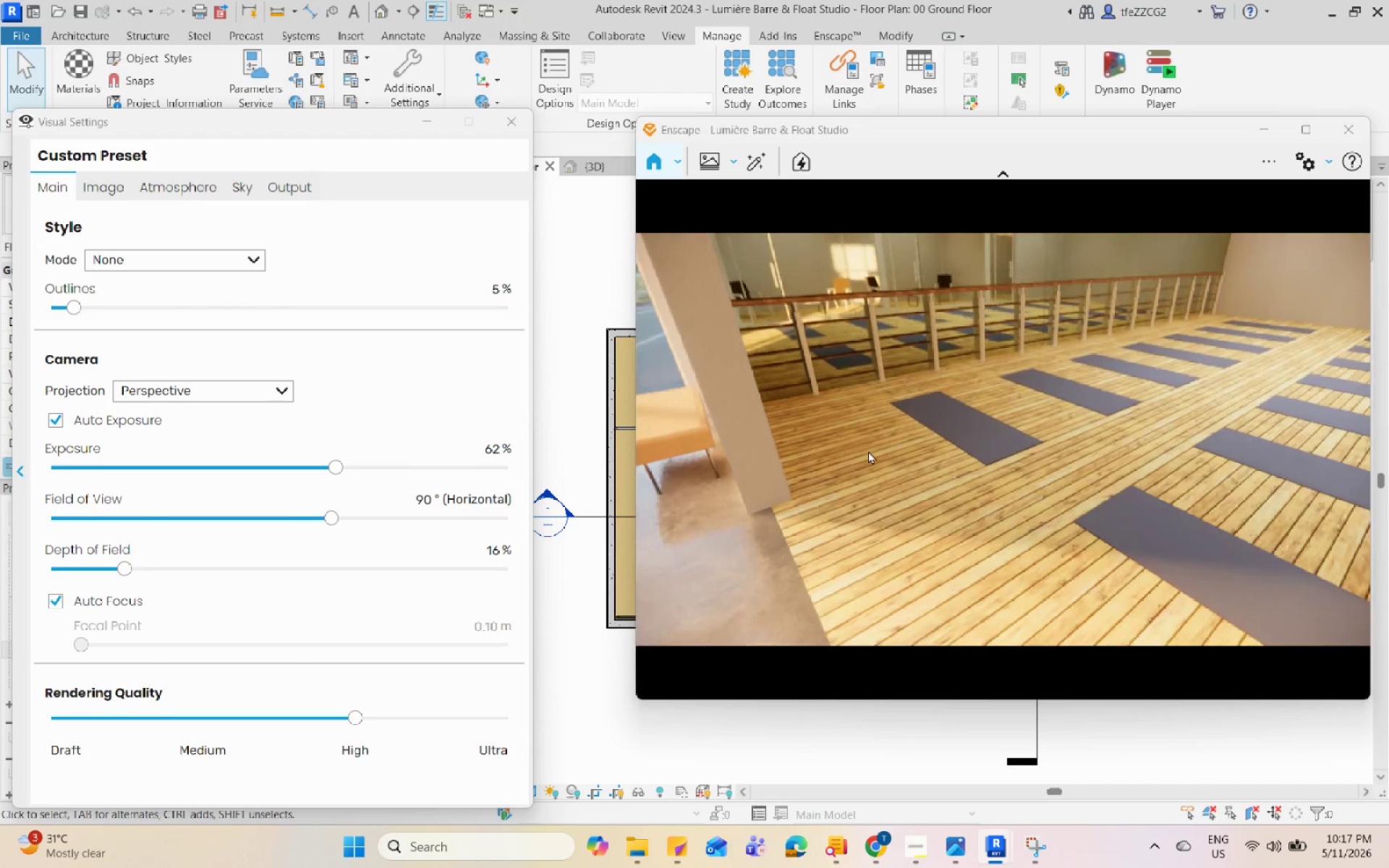 
left_click_drag(start_coordinate=[882, 449], to_coordinate=[1369, 283])
 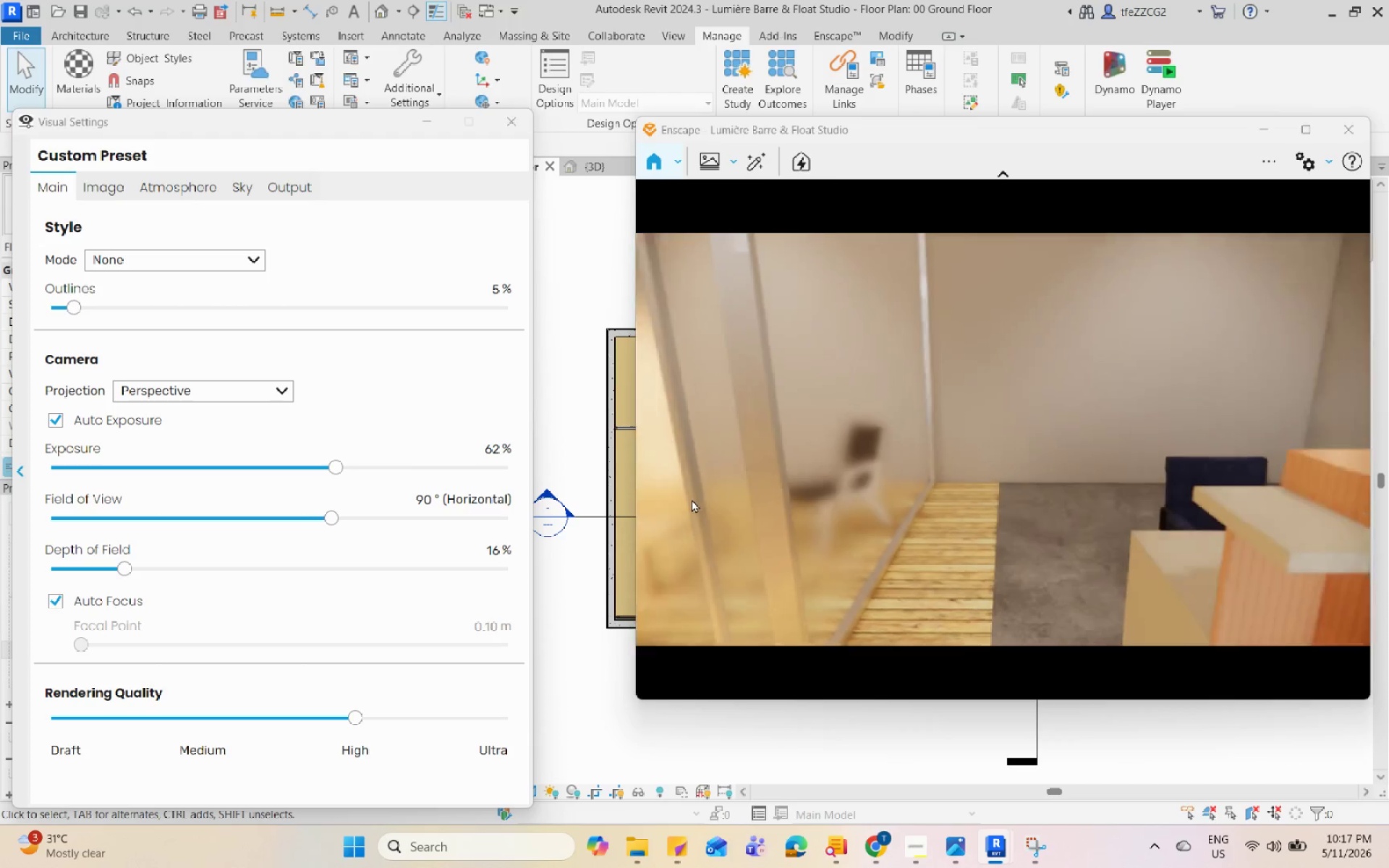 
scroll: coordinate [956, 366], scroll_direction: up, amount: 8.0
 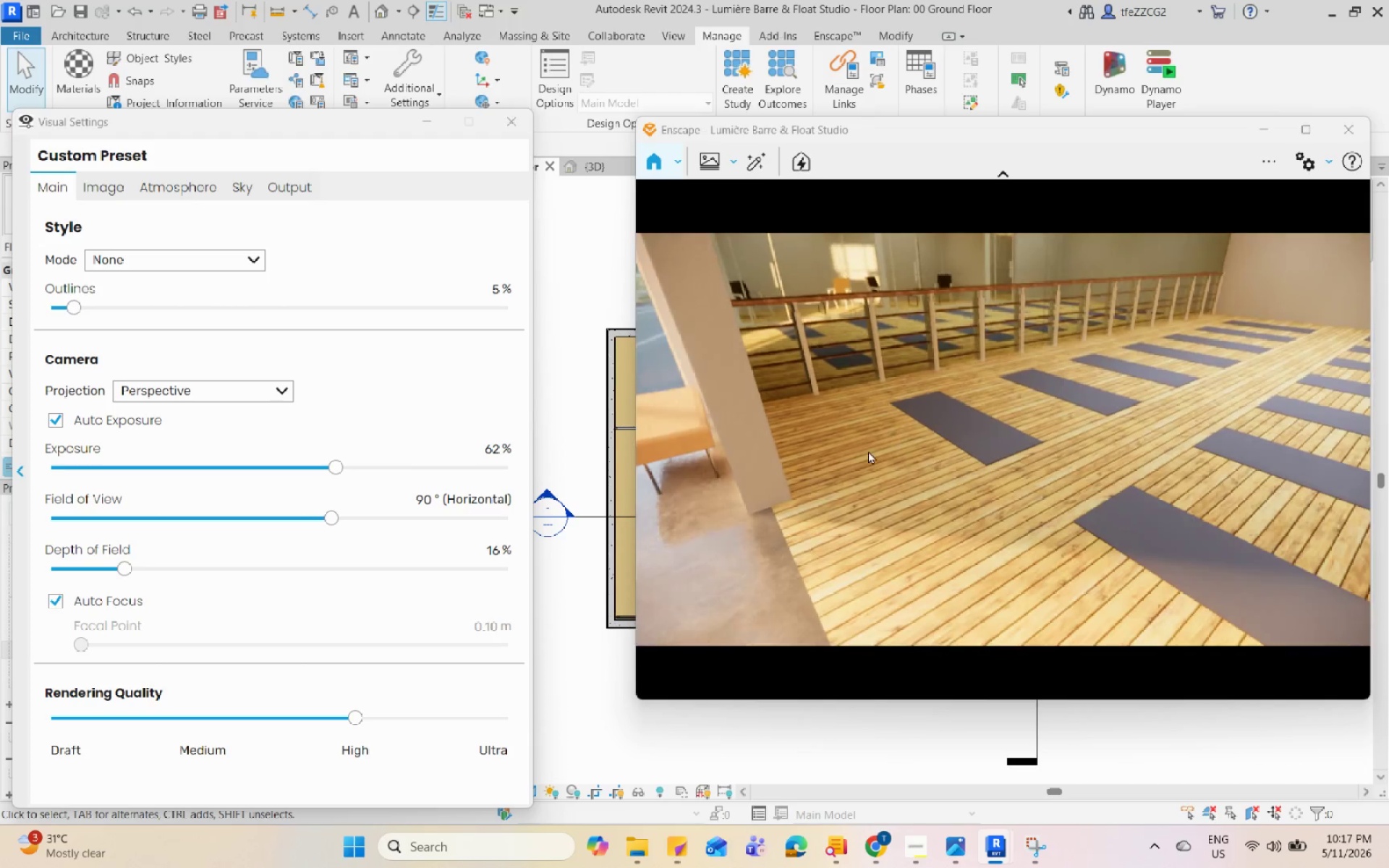 
left_click_drag(start_coordinate=[715, 484], to_coordinate=[1097, 387])
 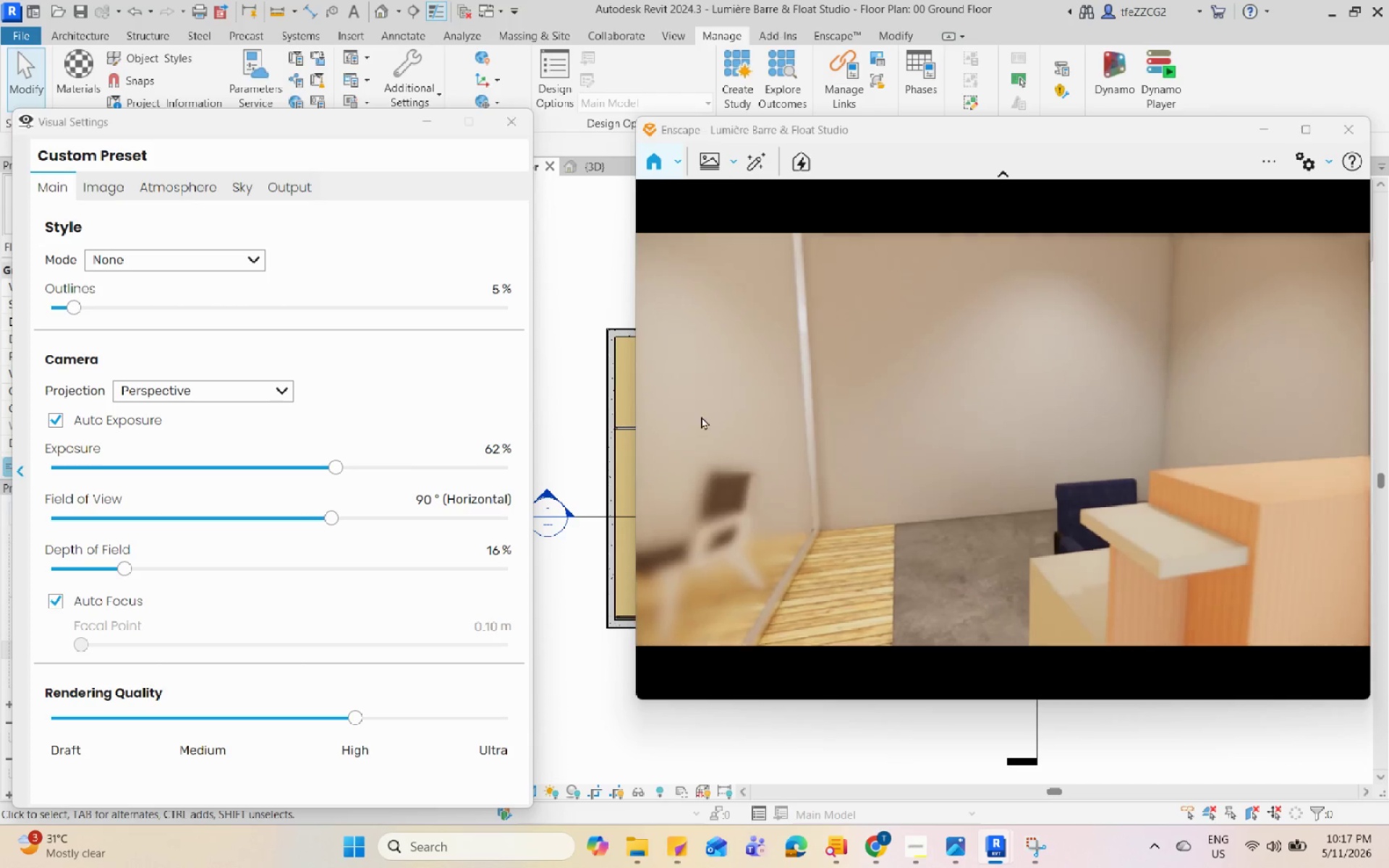 
scroll: coordinate [1257, 548], scroll_direction: down, amount: 7.0
 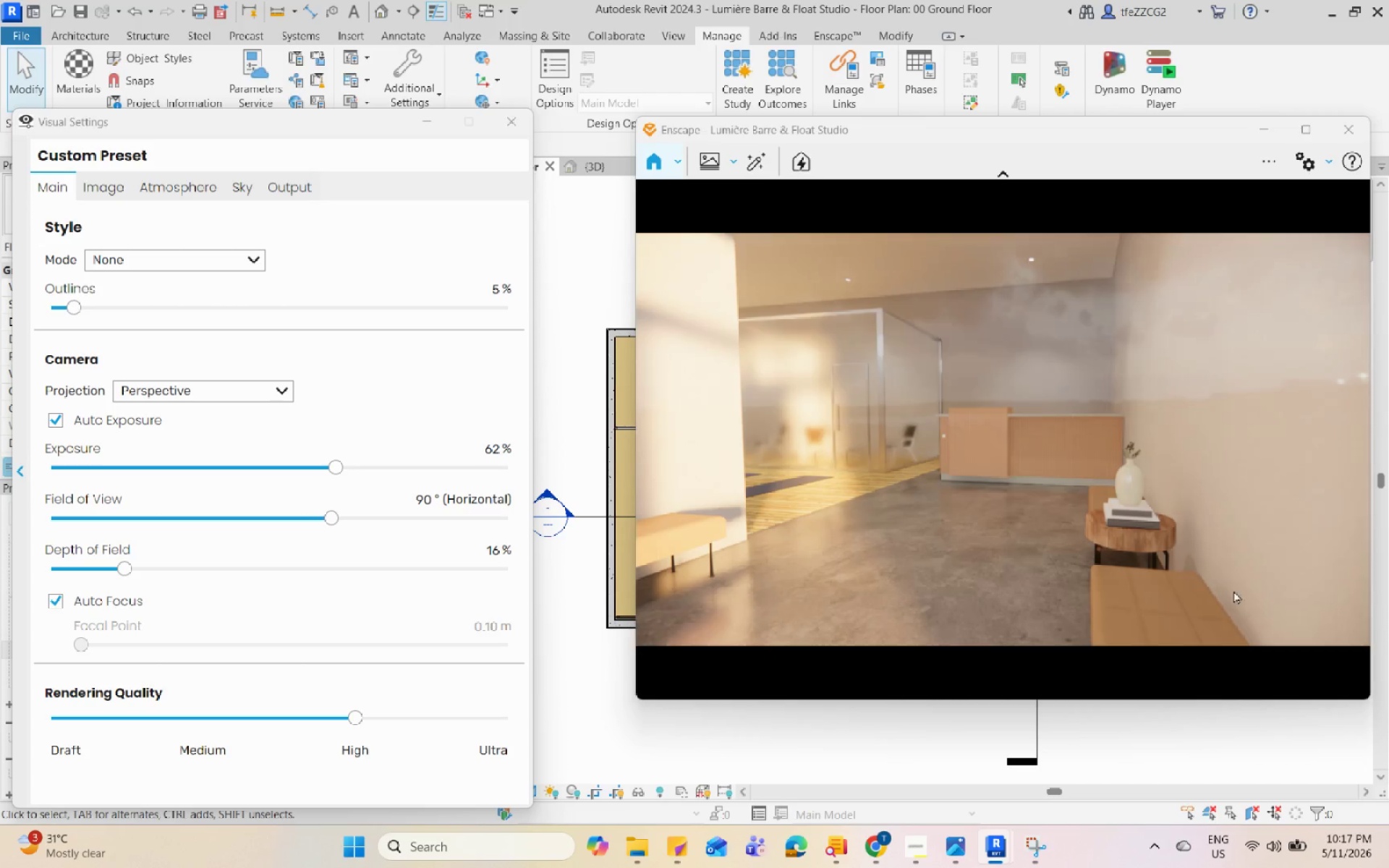 
left_click_drag(start_coordinate=[1178, 577], to_coordinate=[906, 444])
 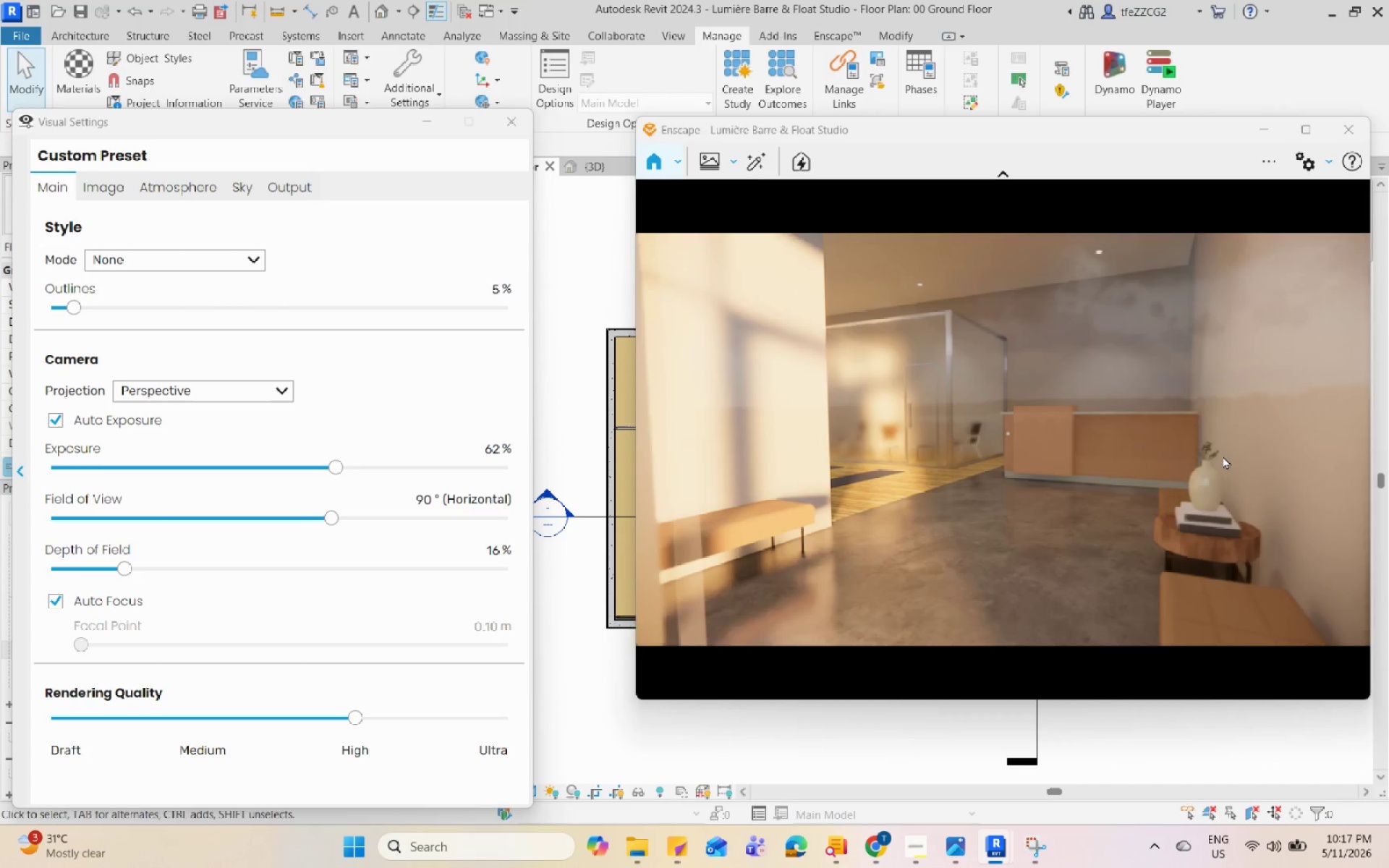 
scroll: coordinate [1223, 456], scroll_direction: up, amount: 1.0
 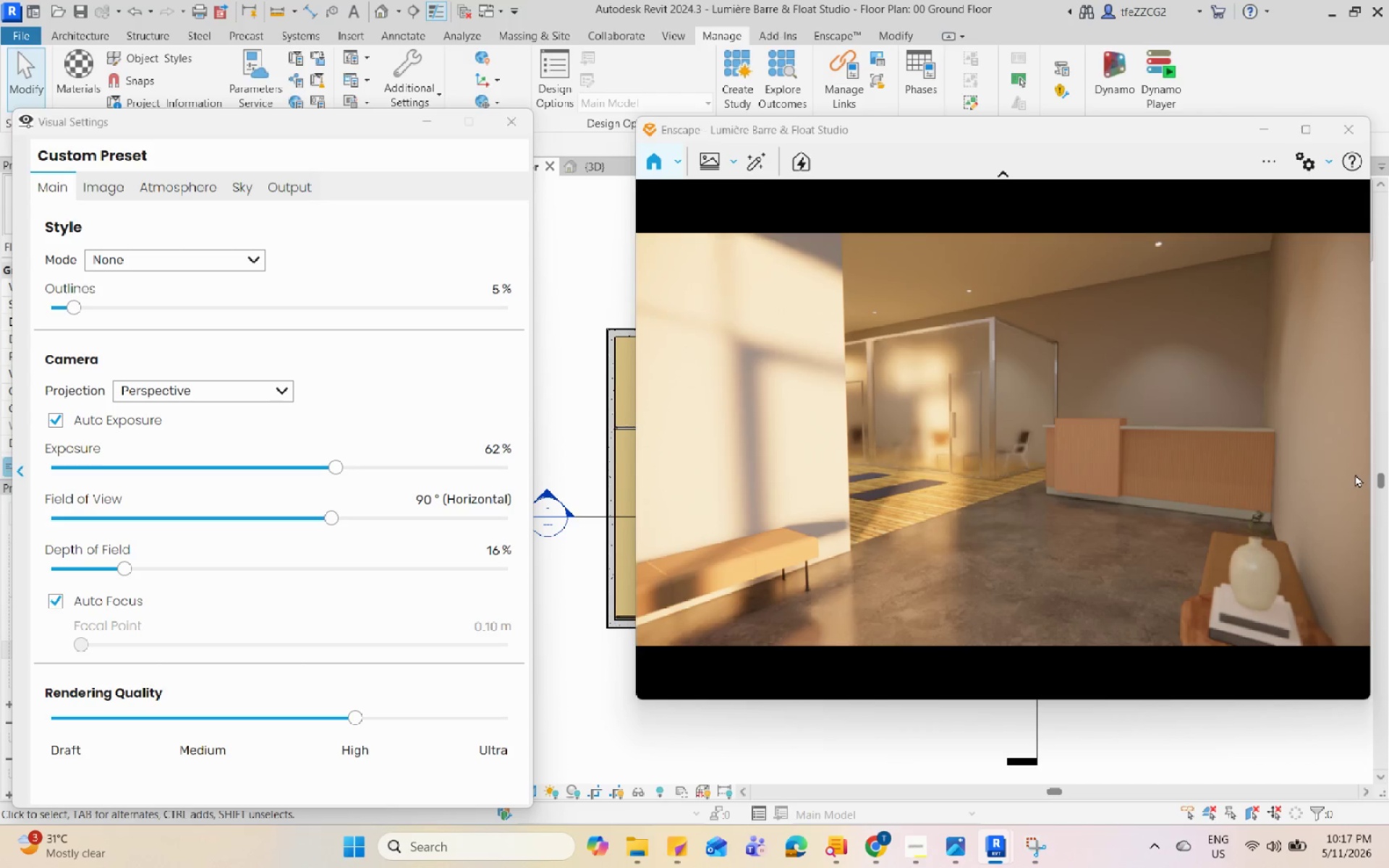 
wait(6.05)
 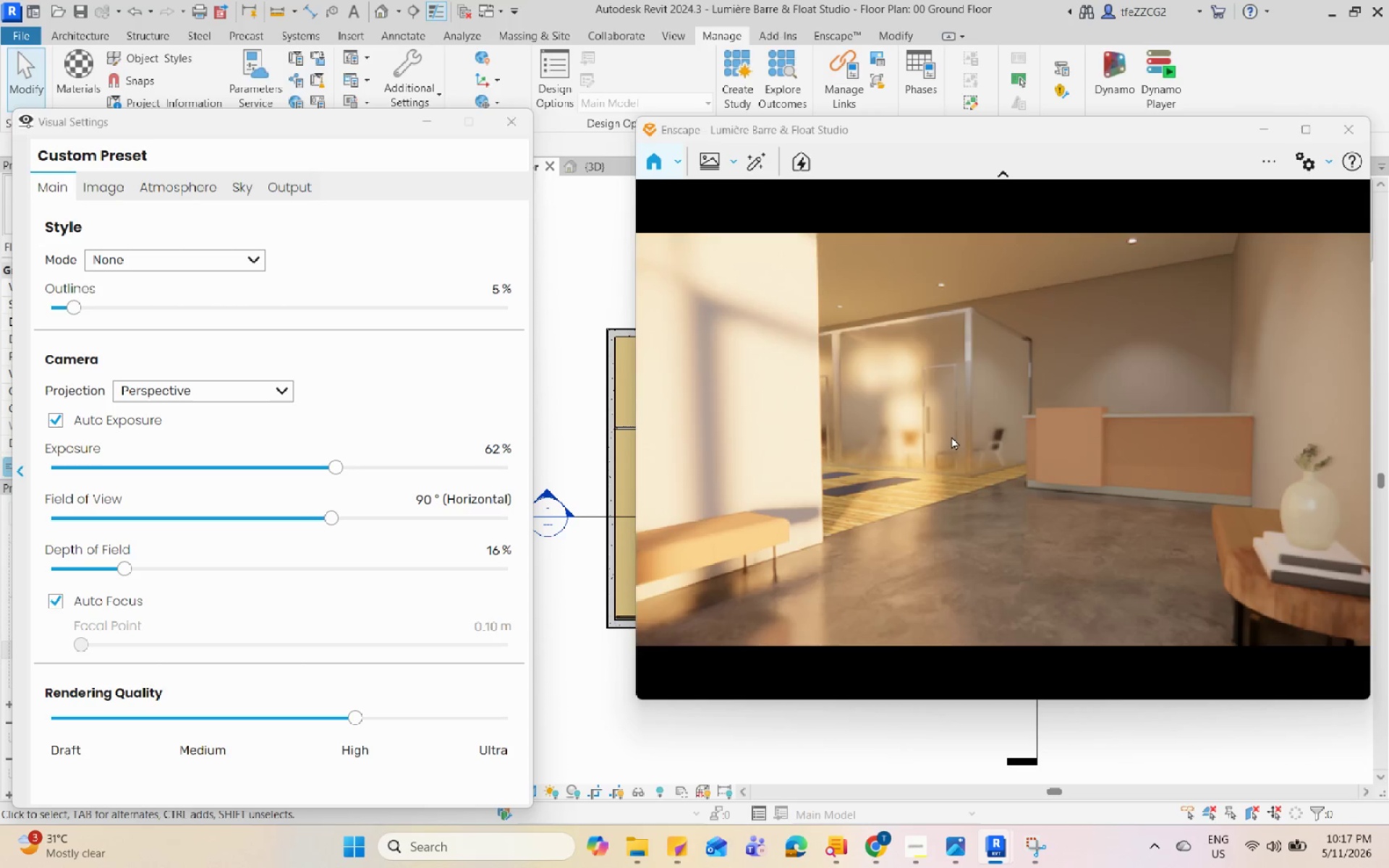 
left_click([425, 122])
 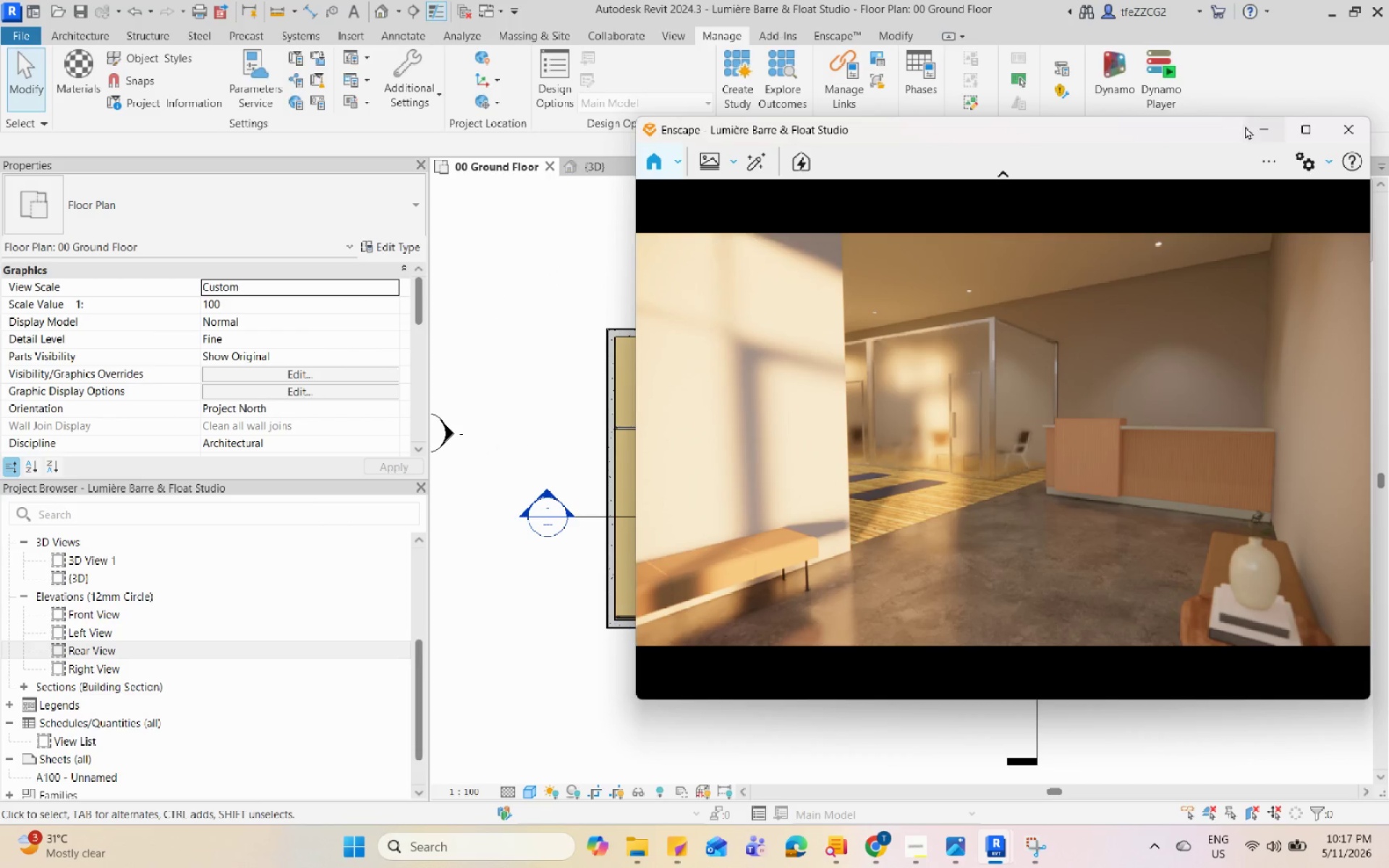 
left_click([1254, 127])
 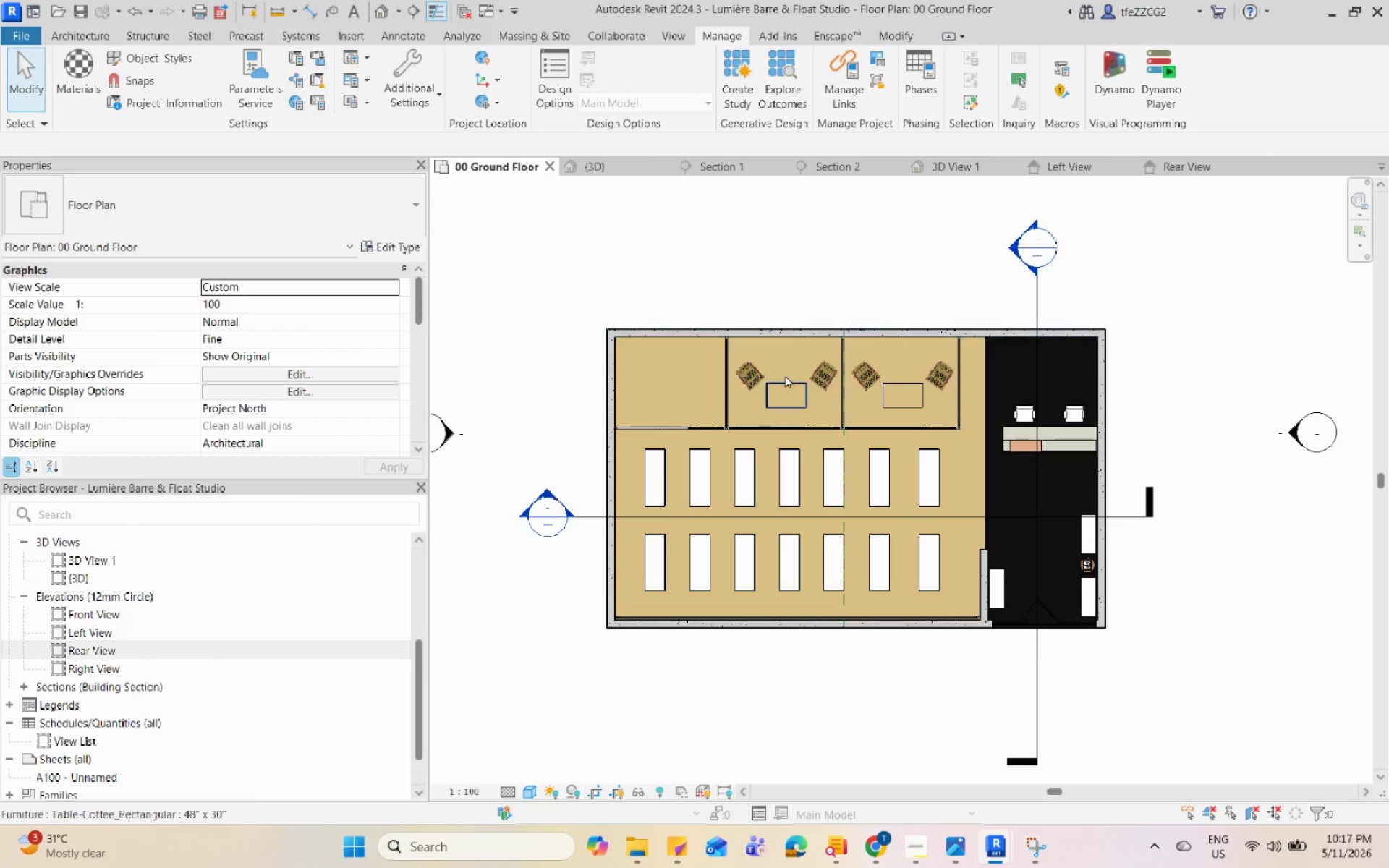 
left_click([1055, 441])
 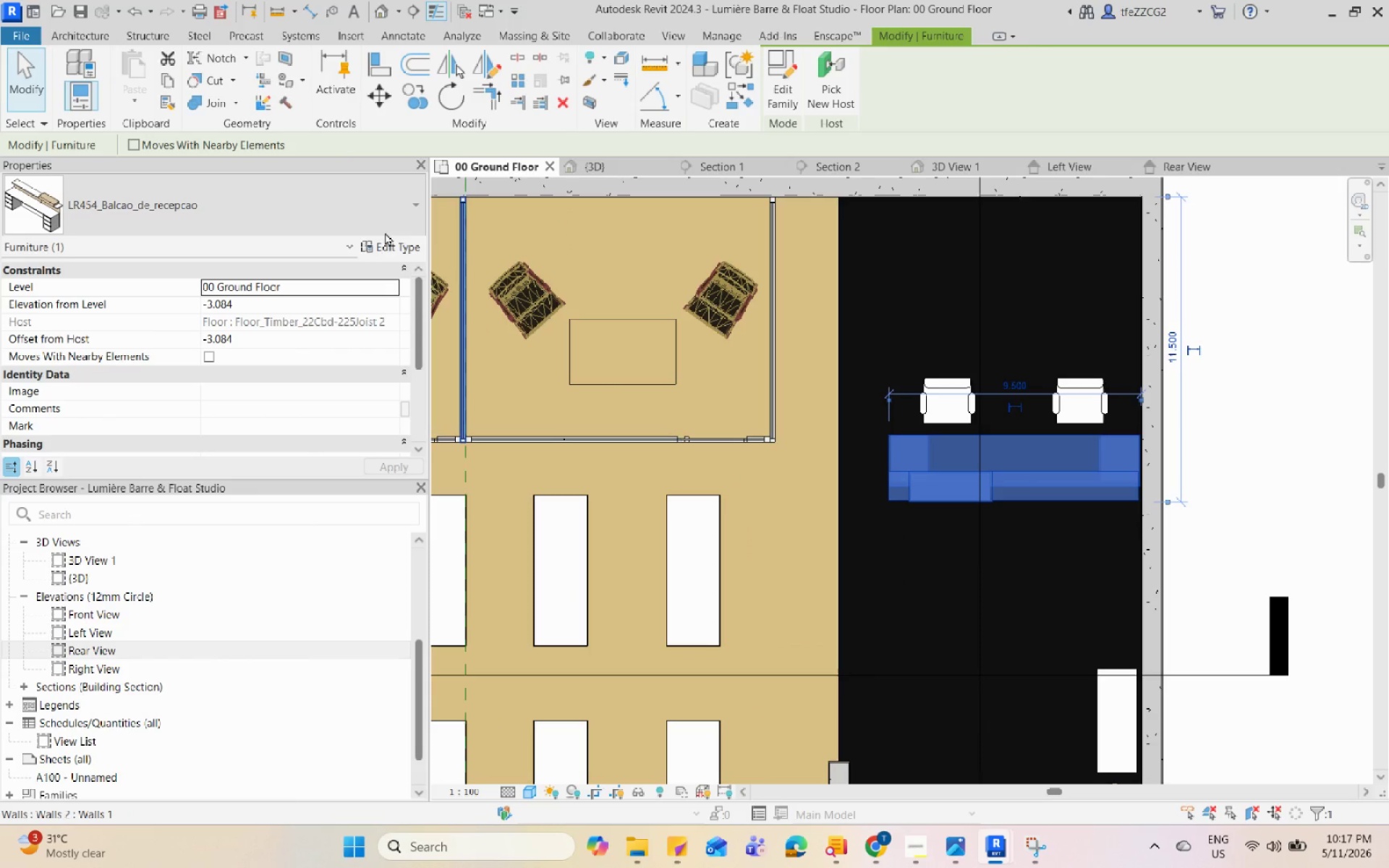 
scroll: coordinate [1055, 441], scroll_direction: up, amount: 7.0
 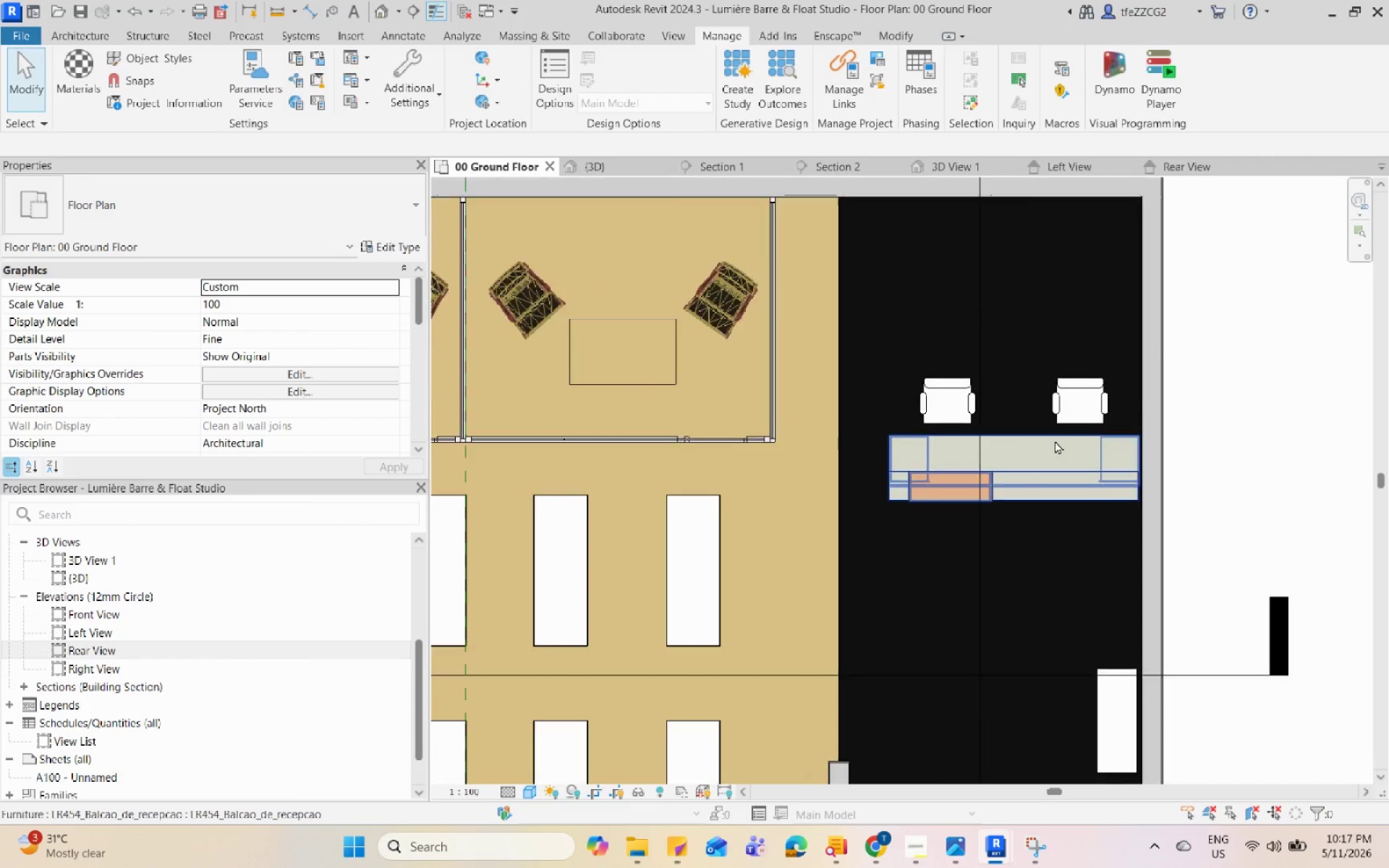 
left_click([402, 243])
 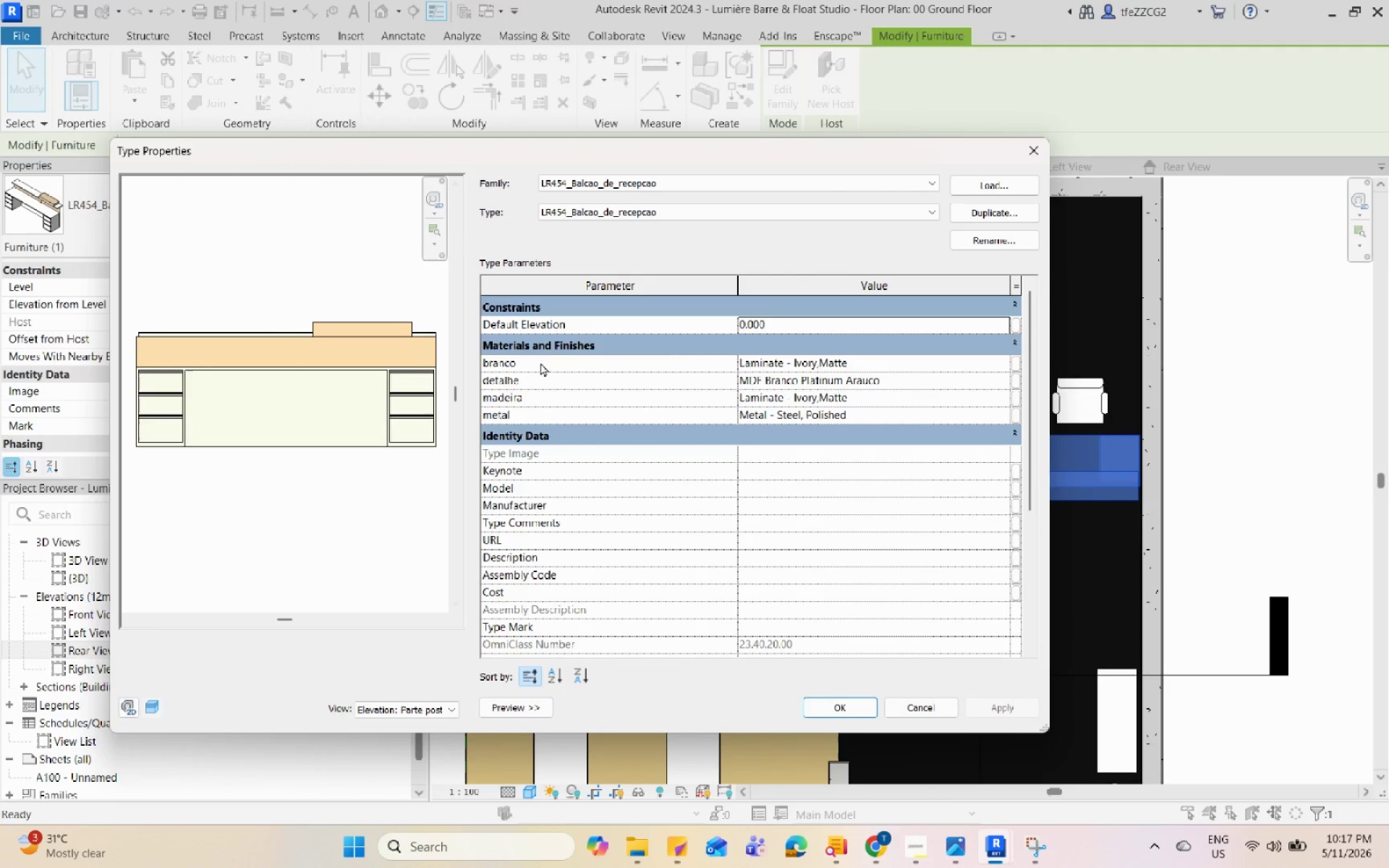 
scroll: coordinate [377, 469], scroll_direction: down, amount: 2.0
 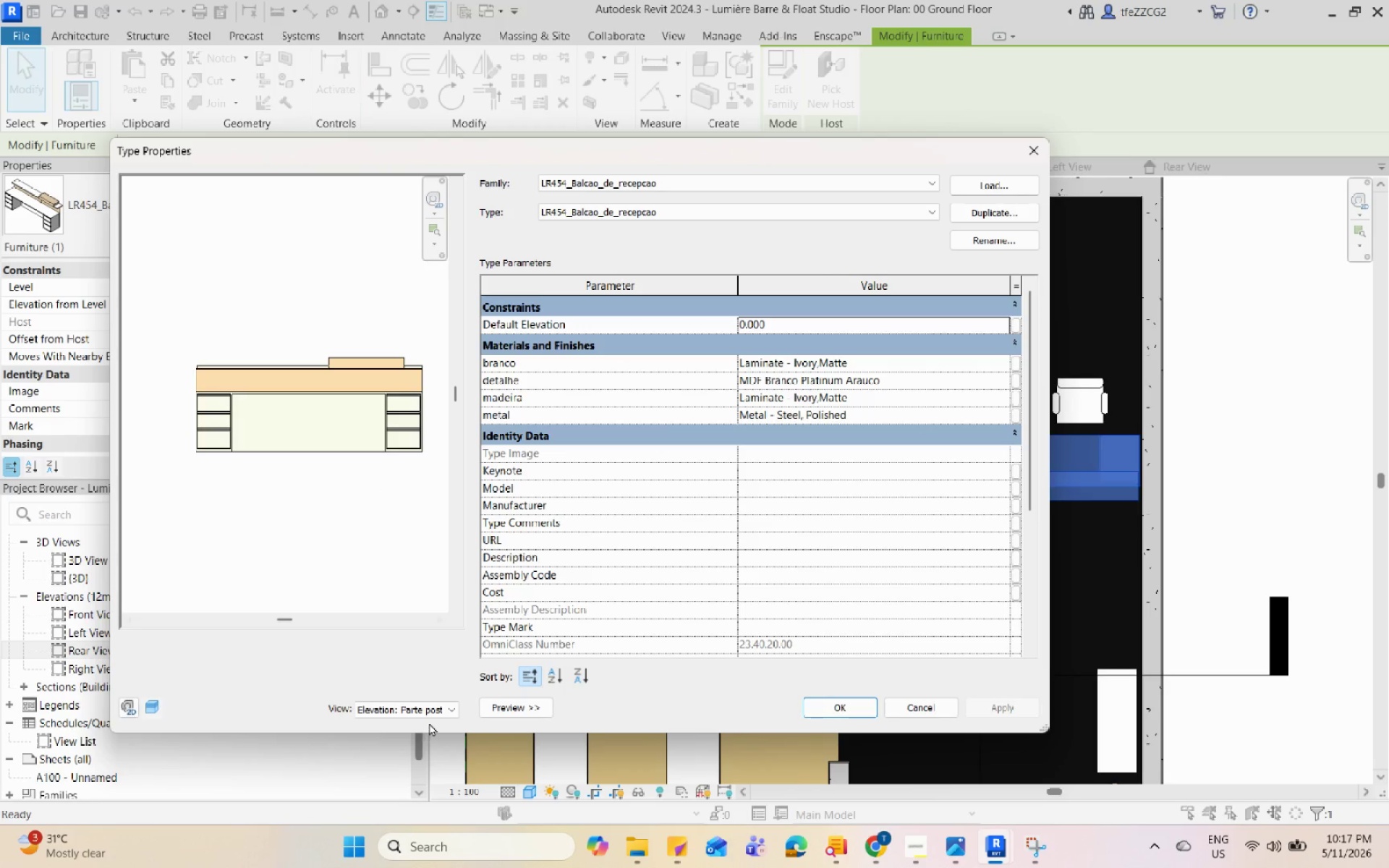 
left_click([431, 711])
 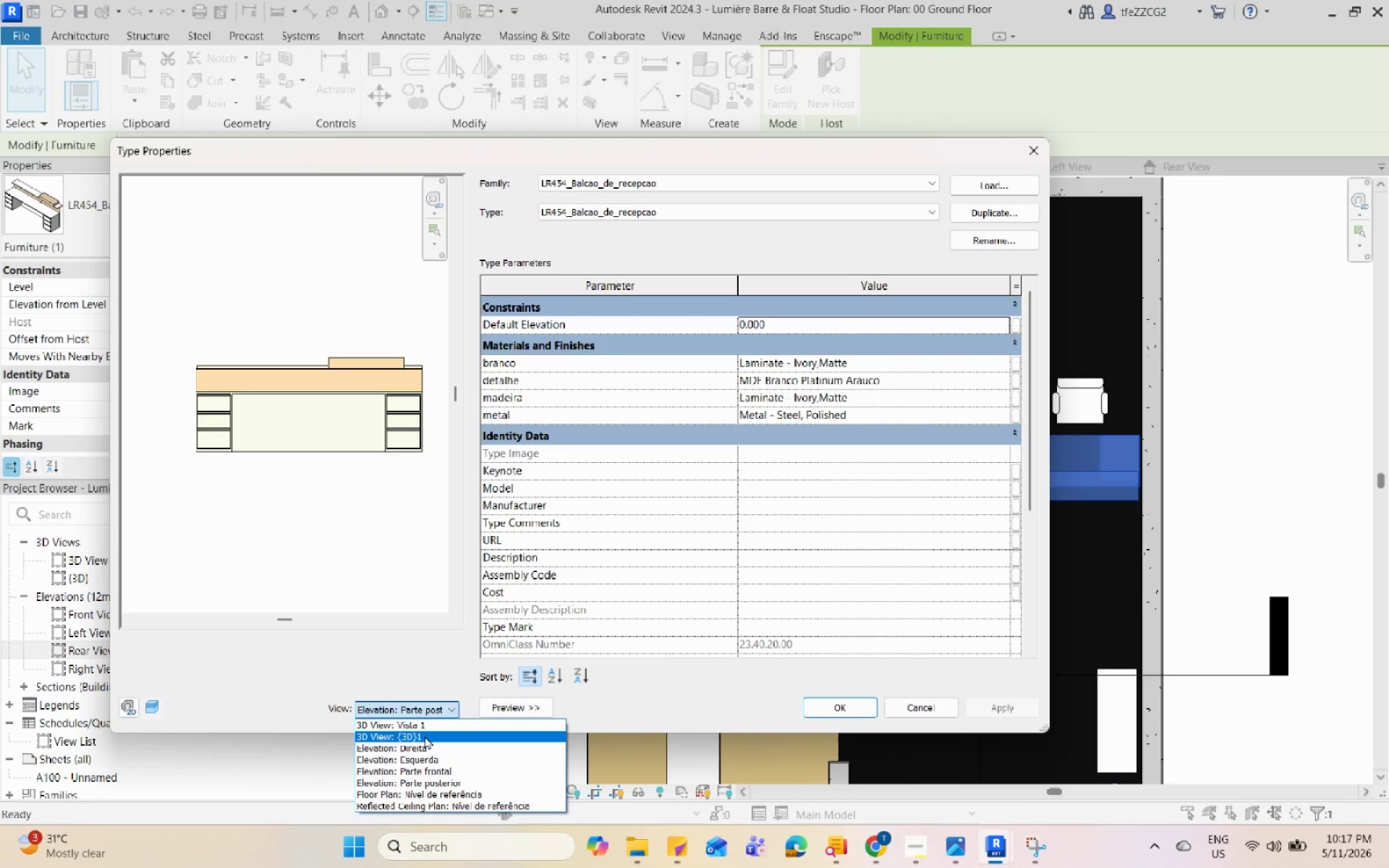 
left_click([425, 736])
 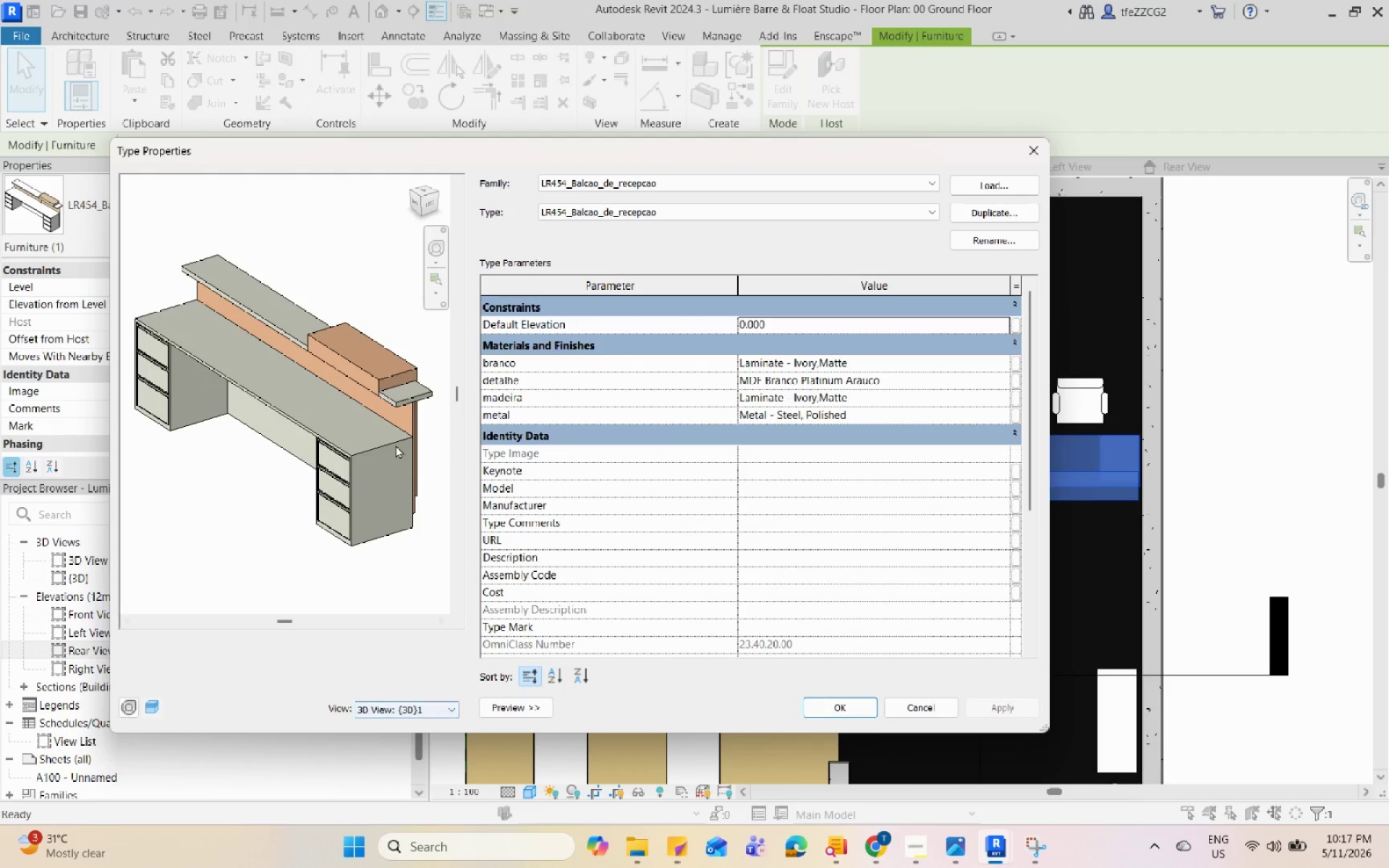 
hold_key(key=ShiftLeft, duration=0.84)
 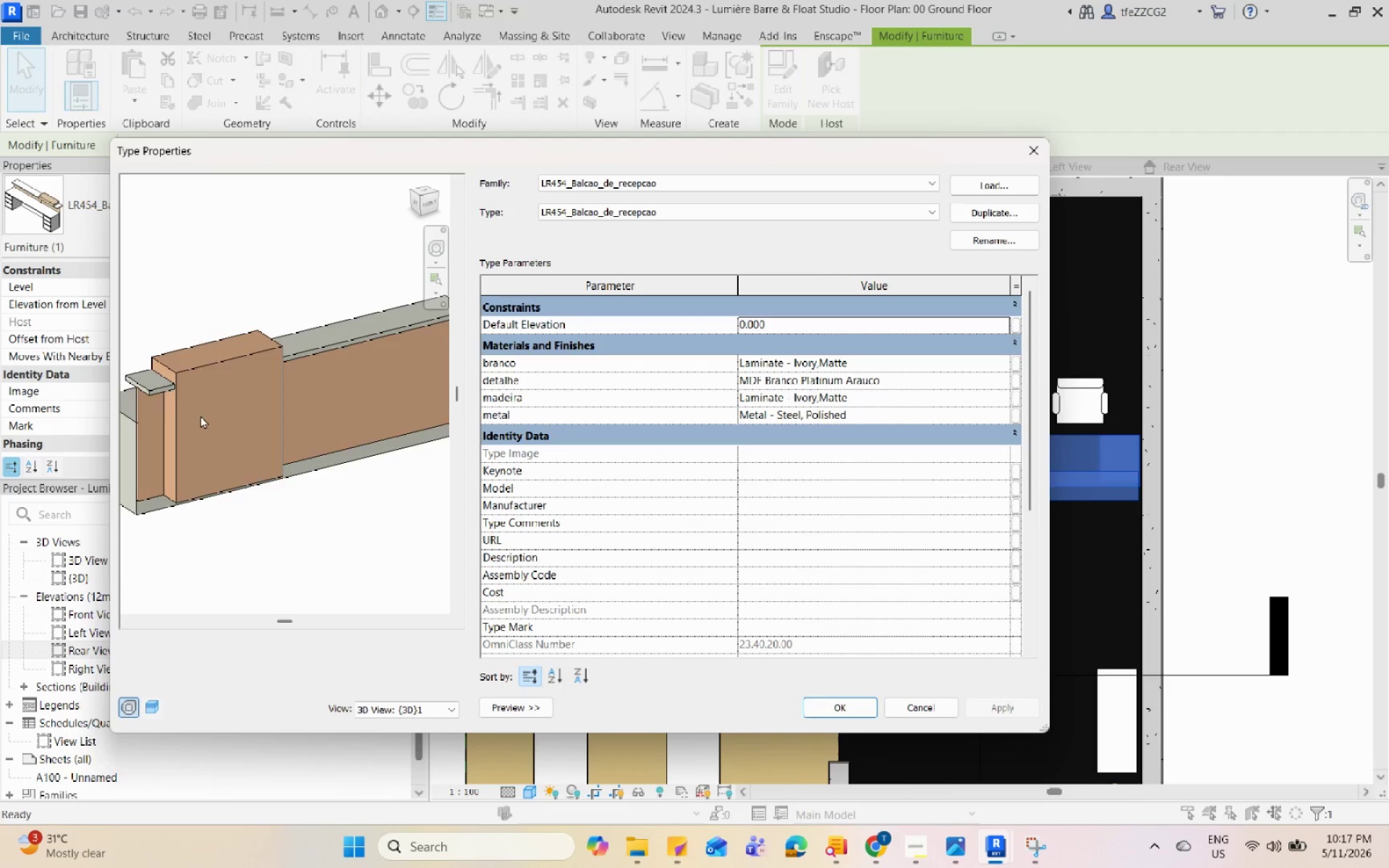 
scroll: coordinate [225, 379], scroll_direction: up, amount: 4.0
 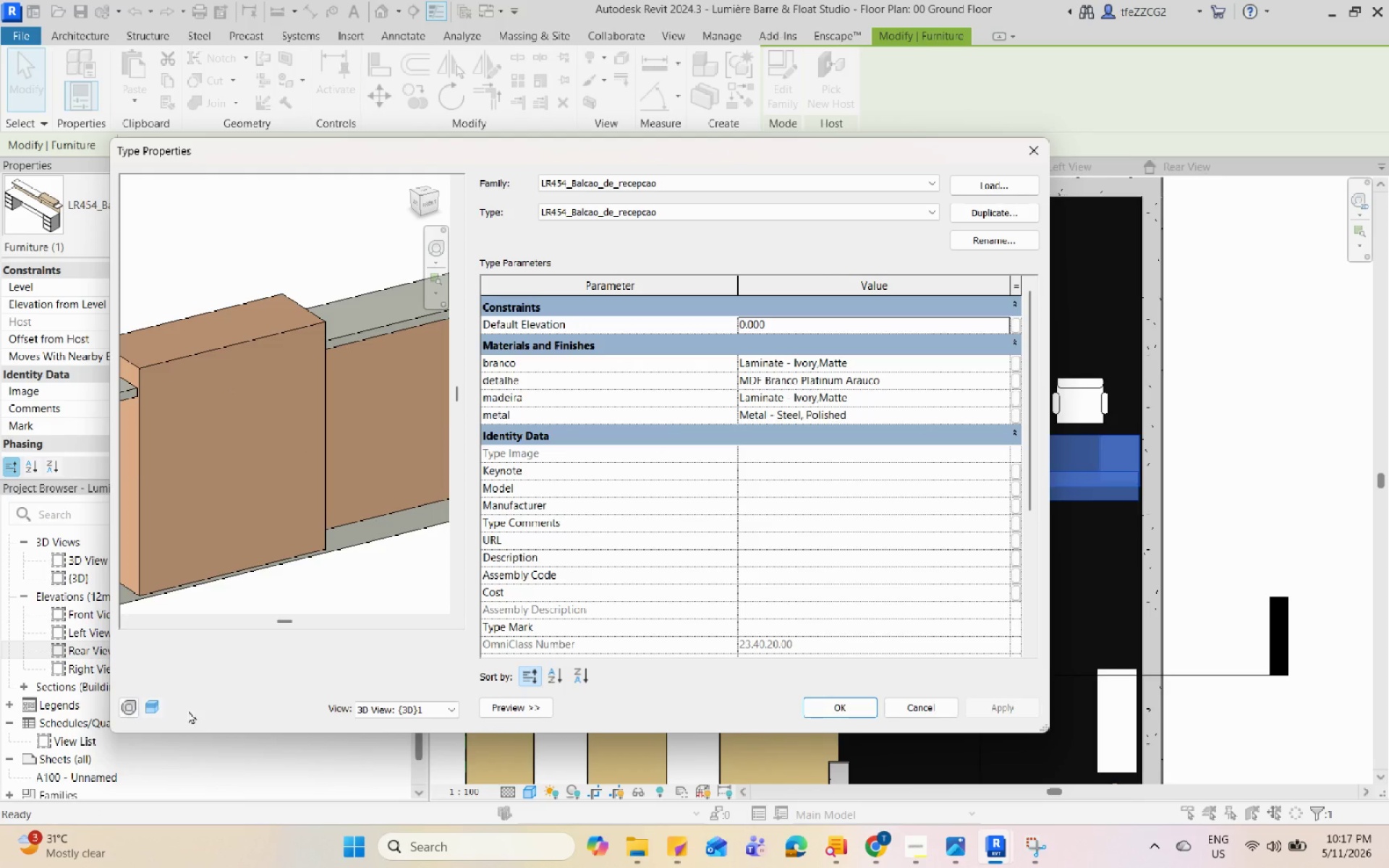 
left_click([160, 705])
 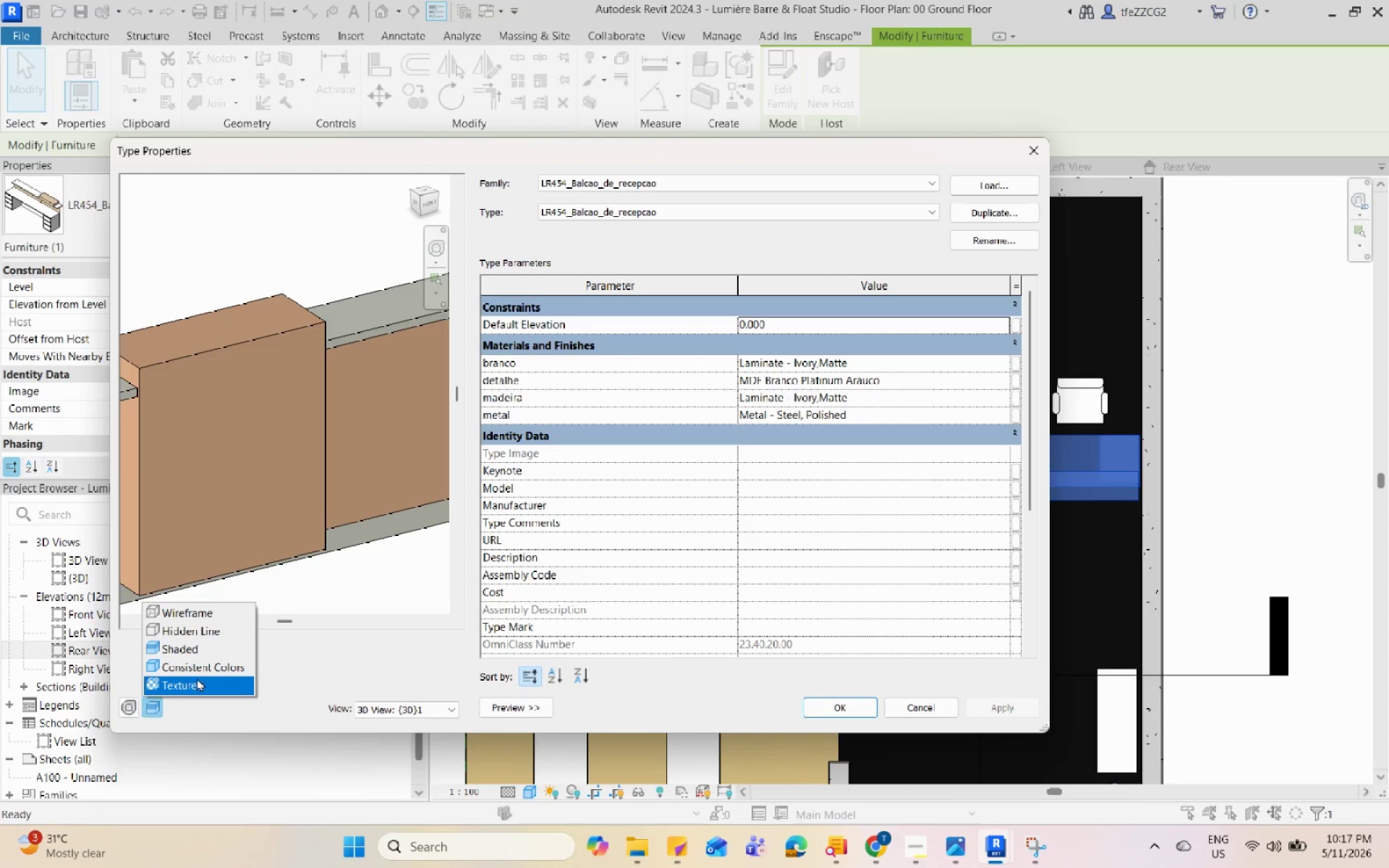 
left_click([197, 678])
 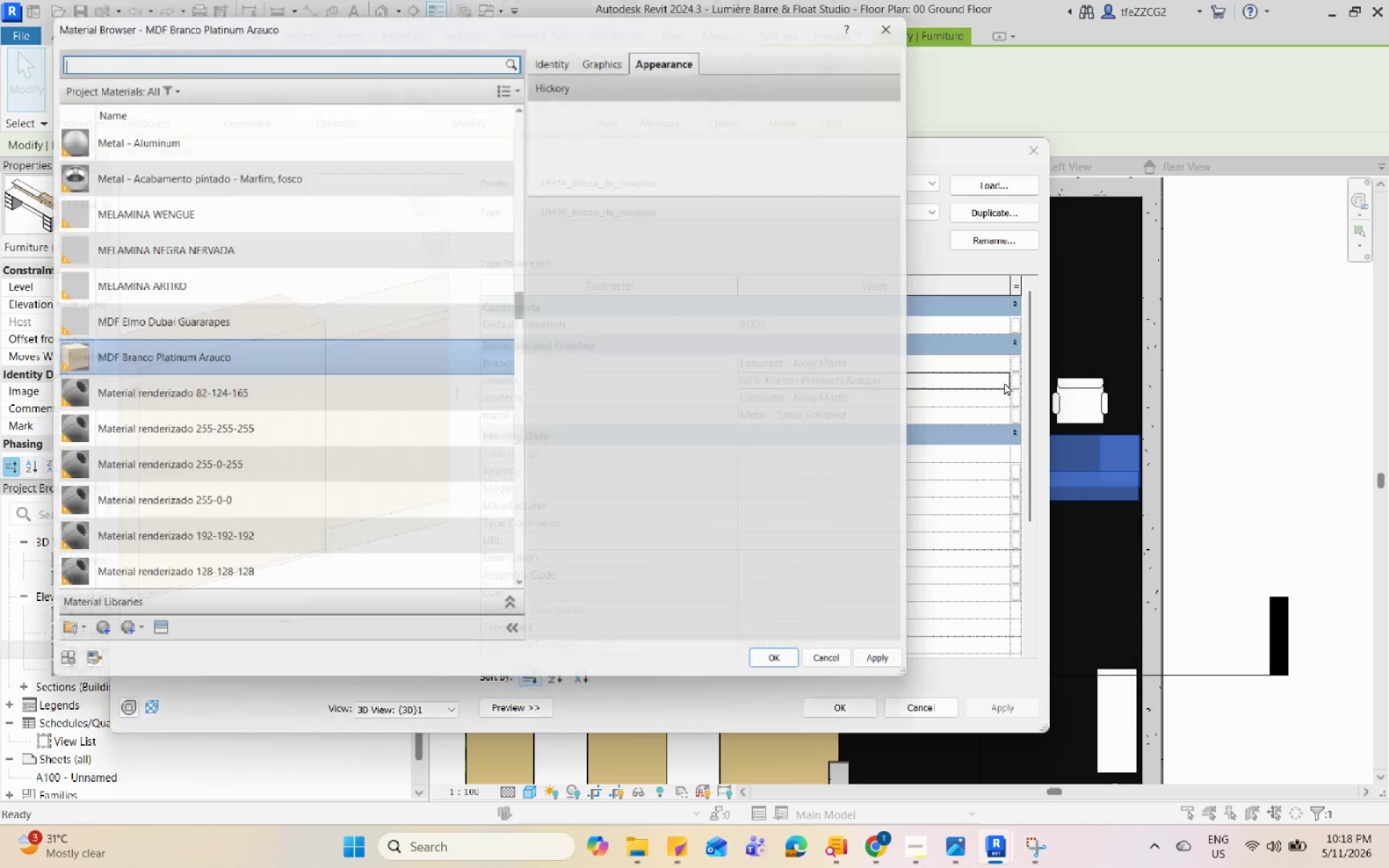 
wait(8.5)
 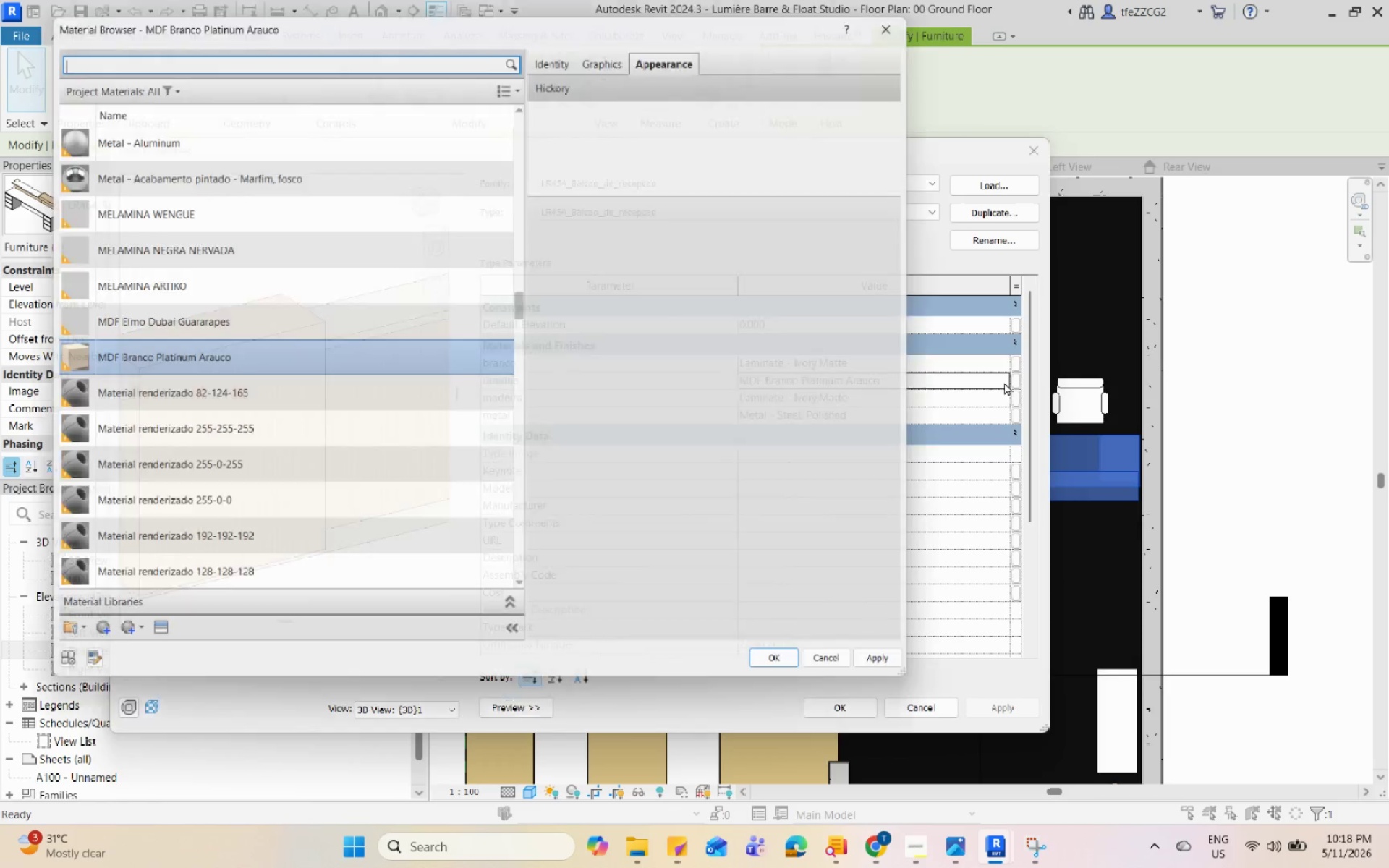 
left_click([125, 644])
 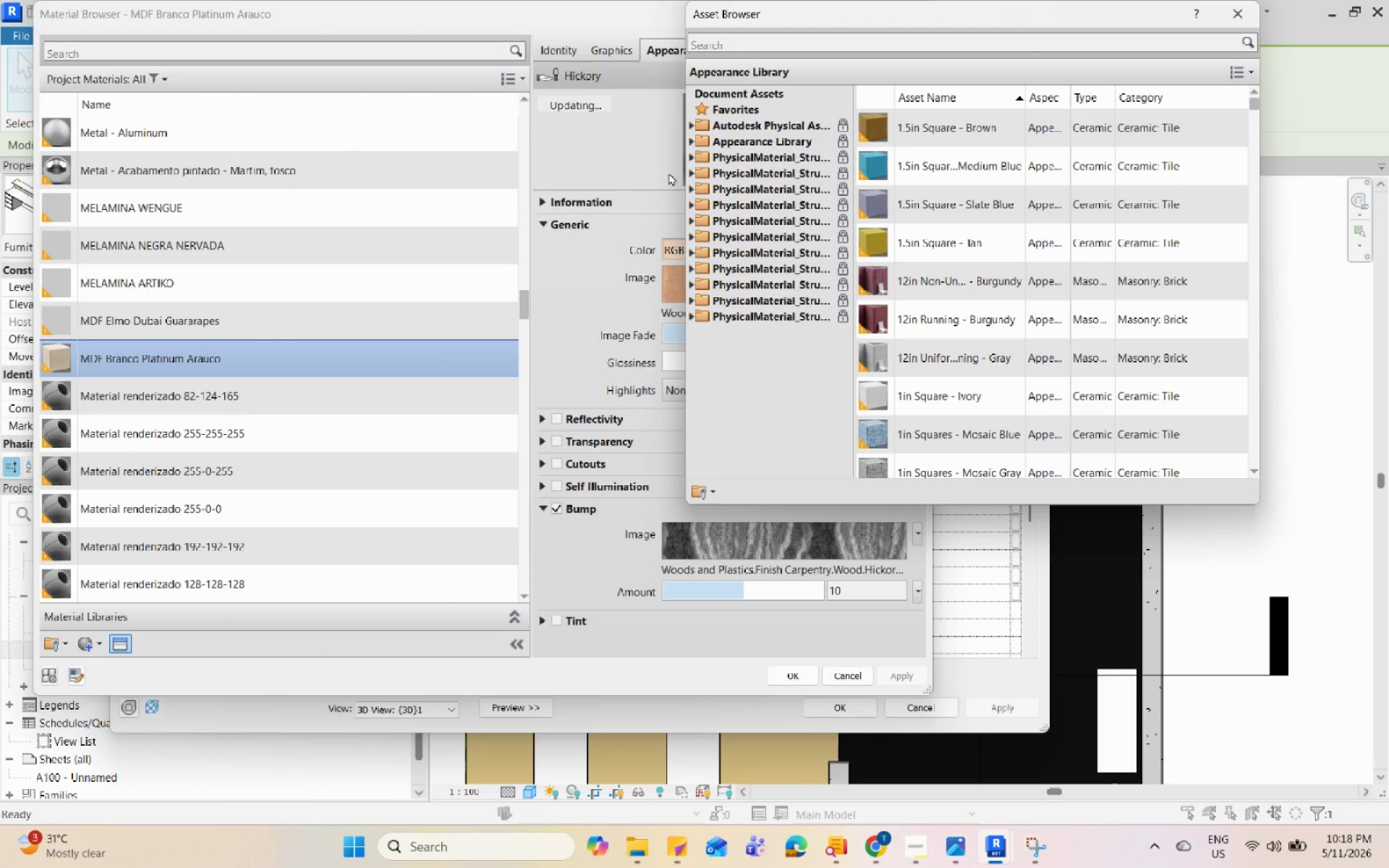 
left_click([692, 141])
 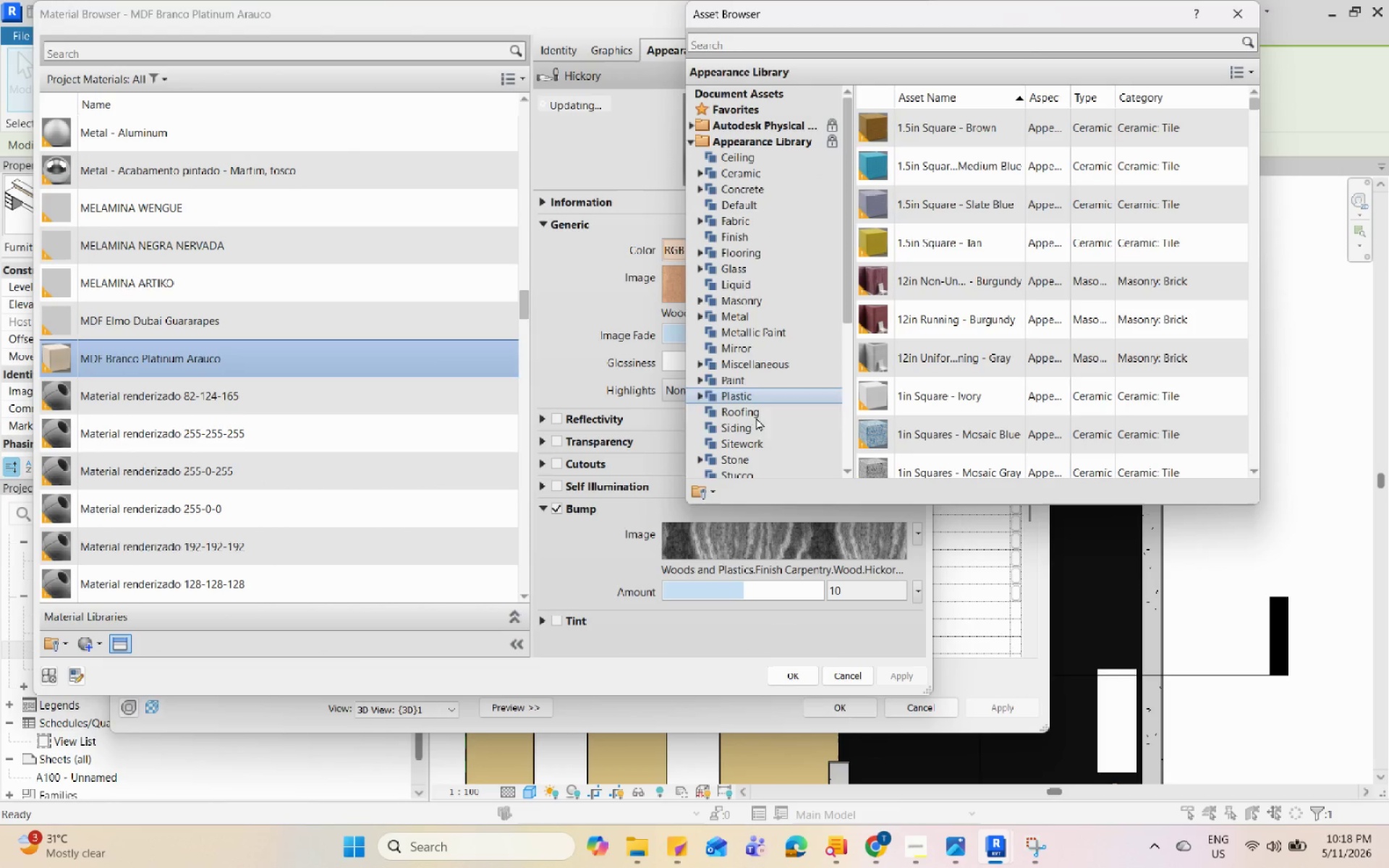 
scroll: coordinate [755, 459], scroll_direction: down, amount: 2.0
 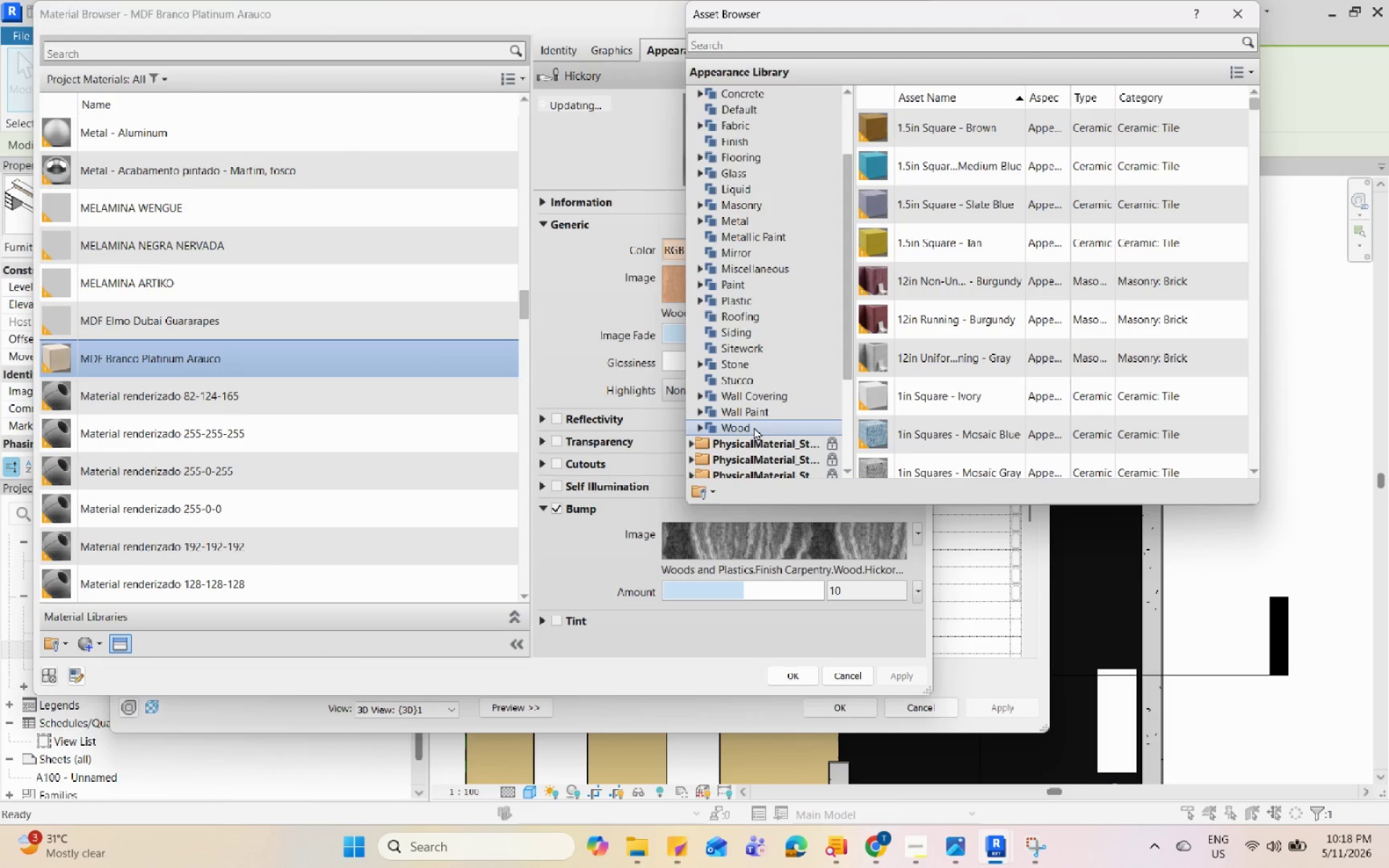 
left_click([753, 427])
 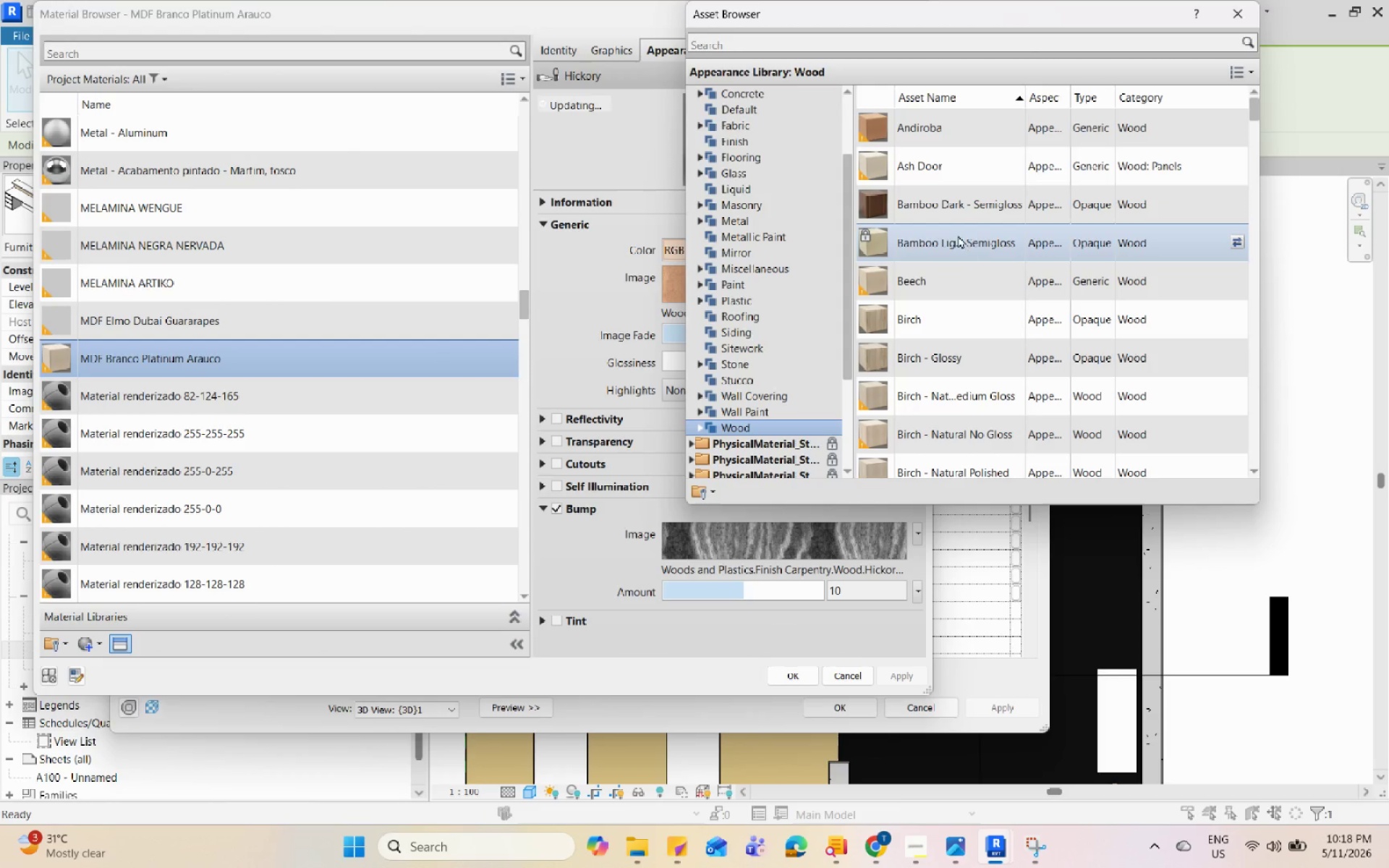 
left_click([957, 234])
 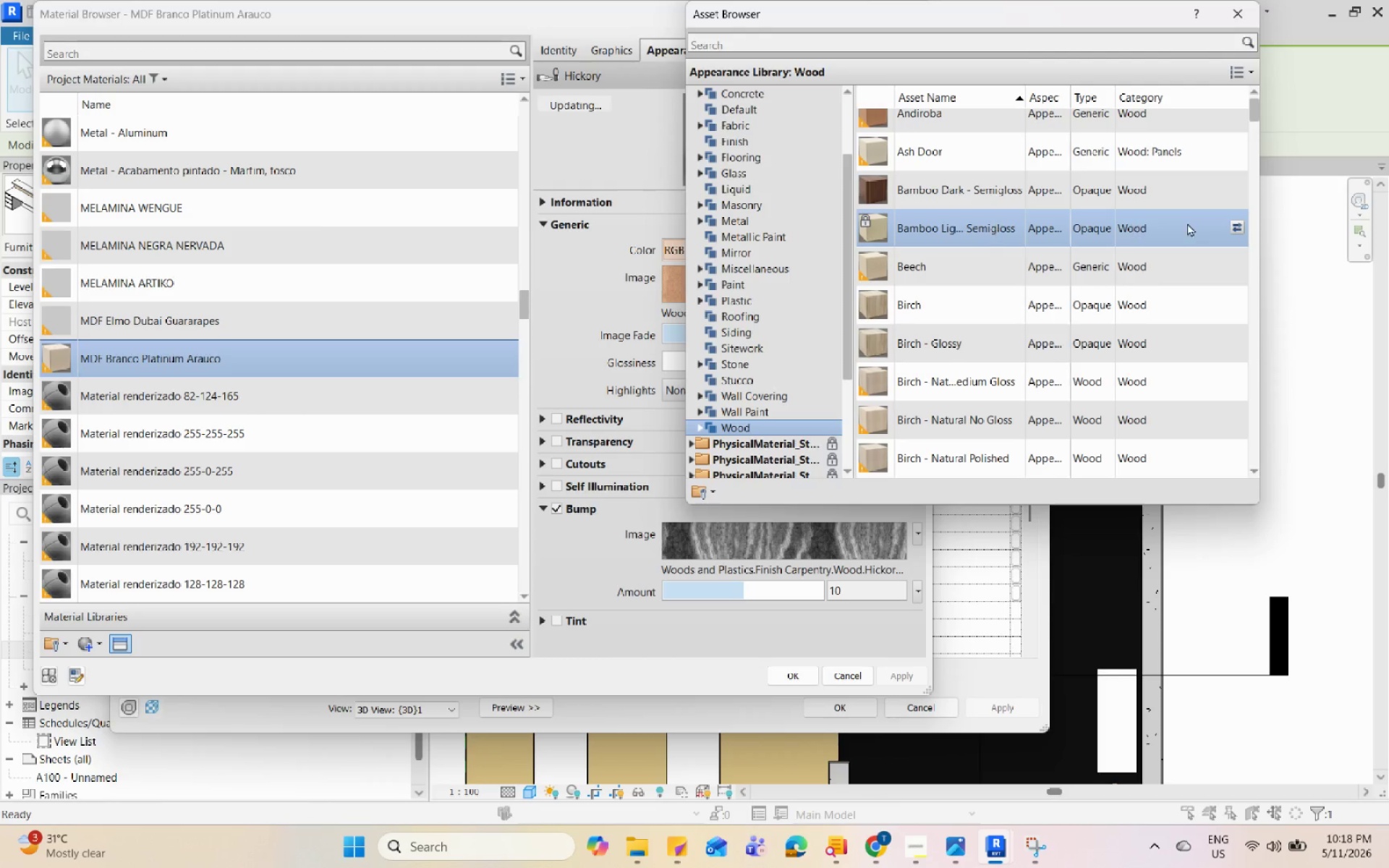 
left_click([1231, 225])
 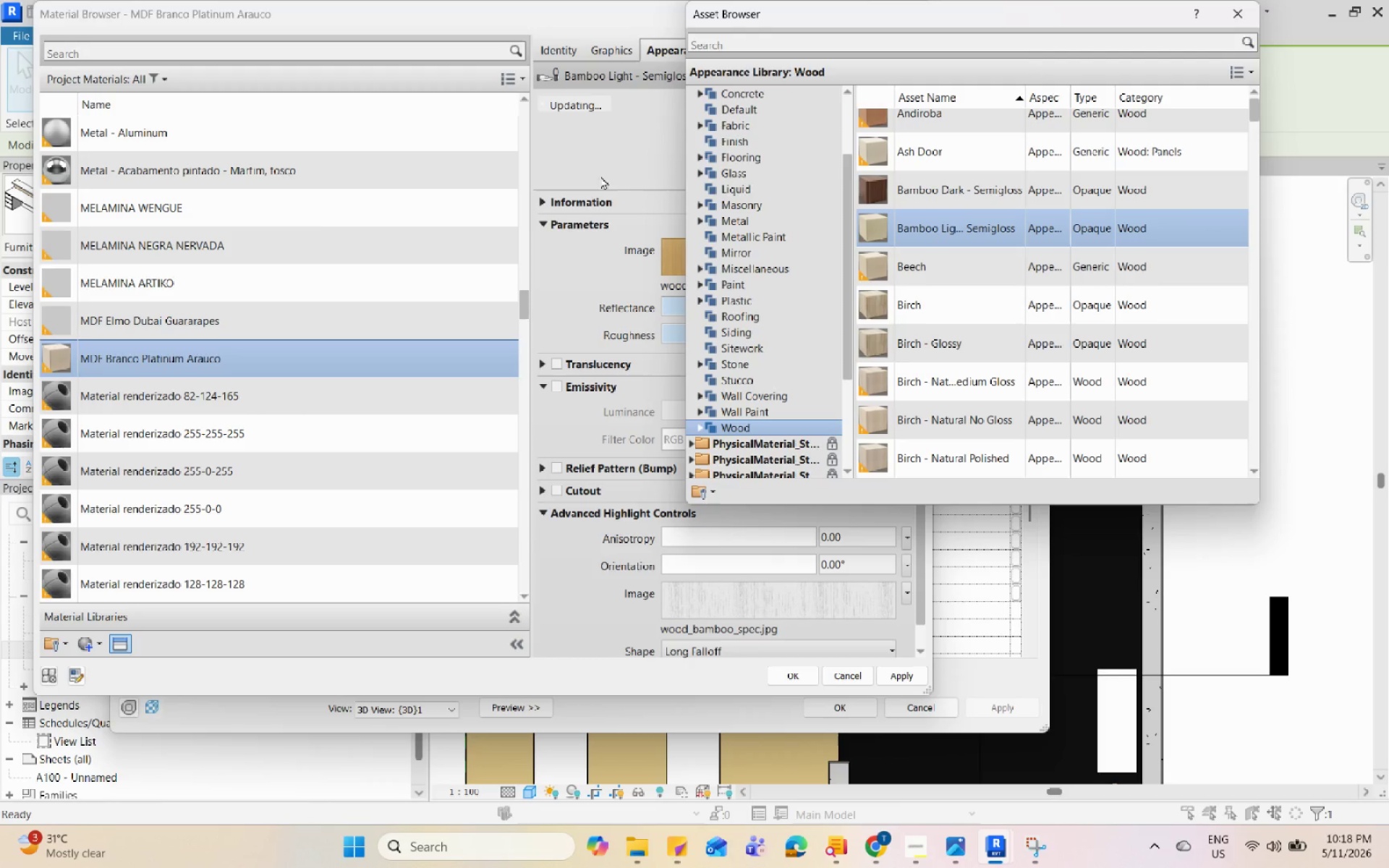 
left_click([567, 258])
 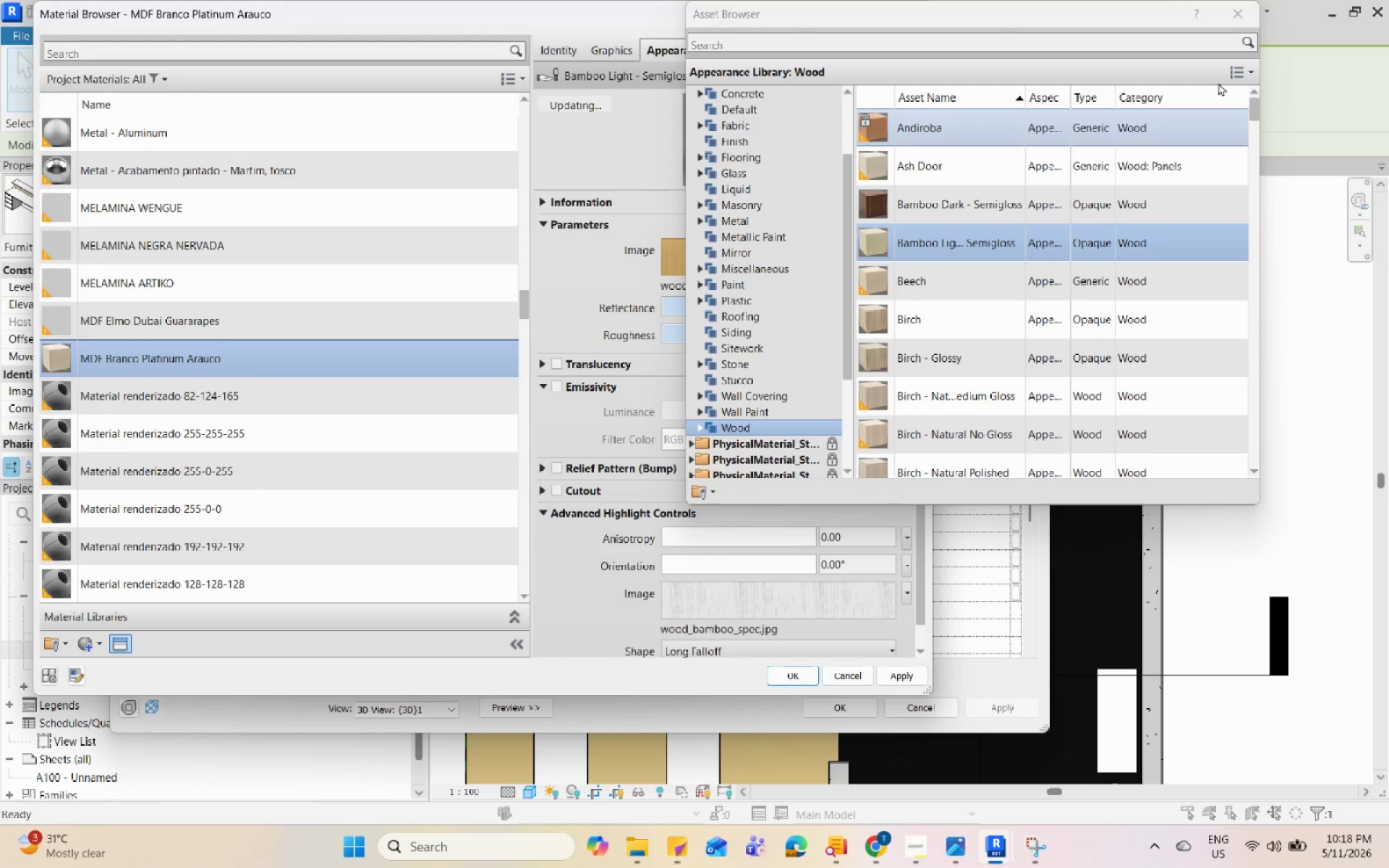 
left_click([1234, 24])
 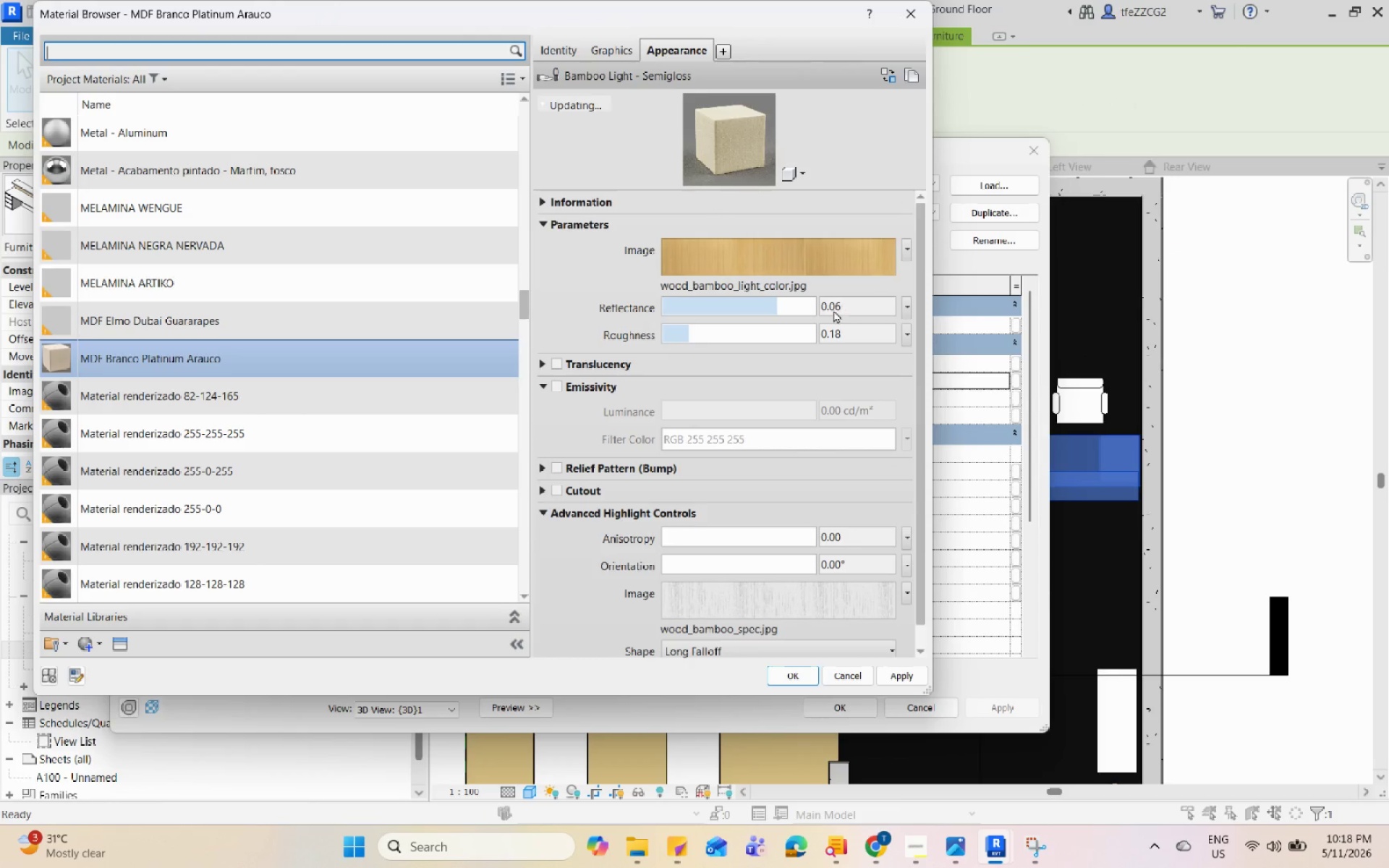 
scroll: coordinate [823, 315], scroll_direction: up, amount: 3.0
 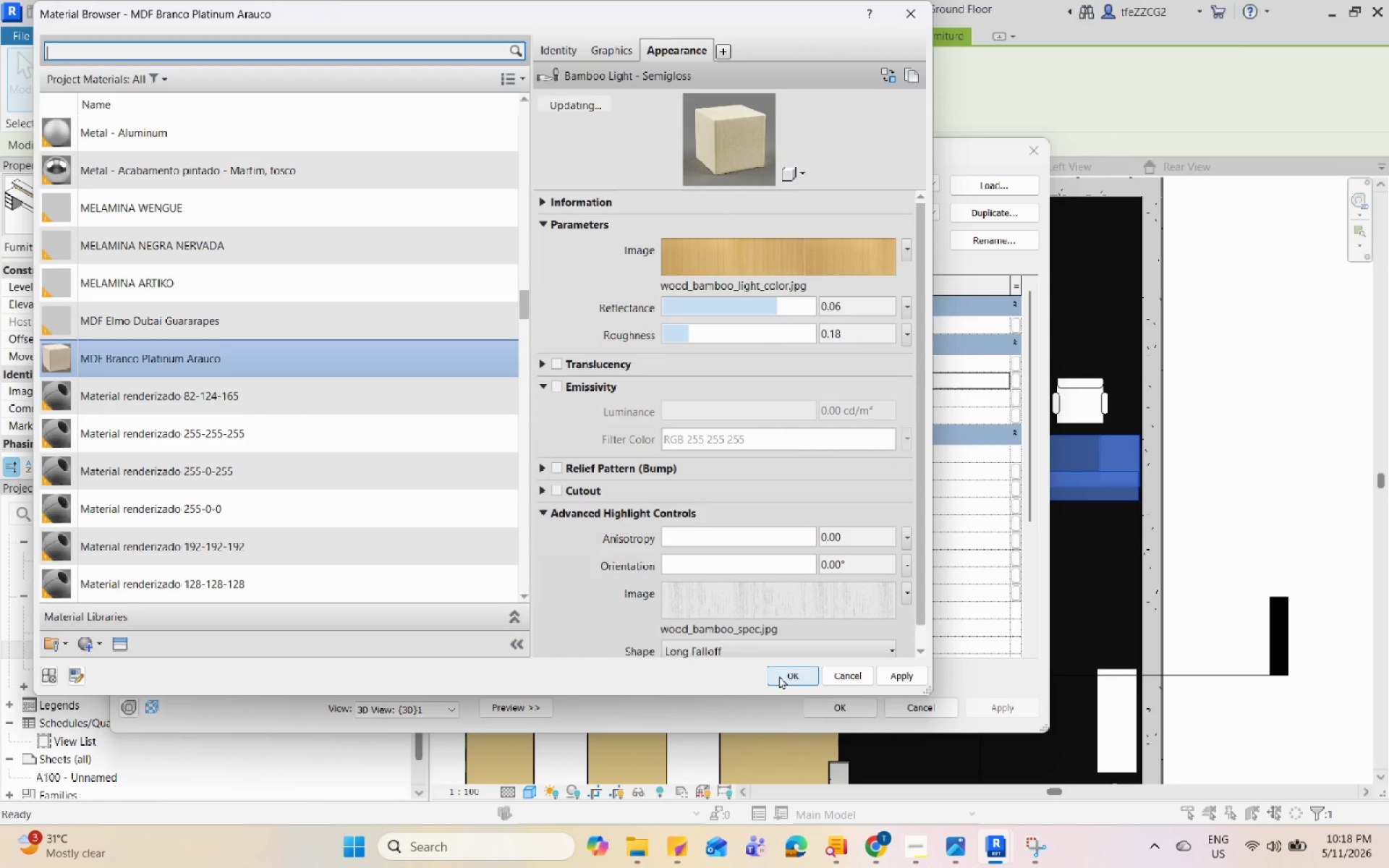 
left_click([905, 671])
 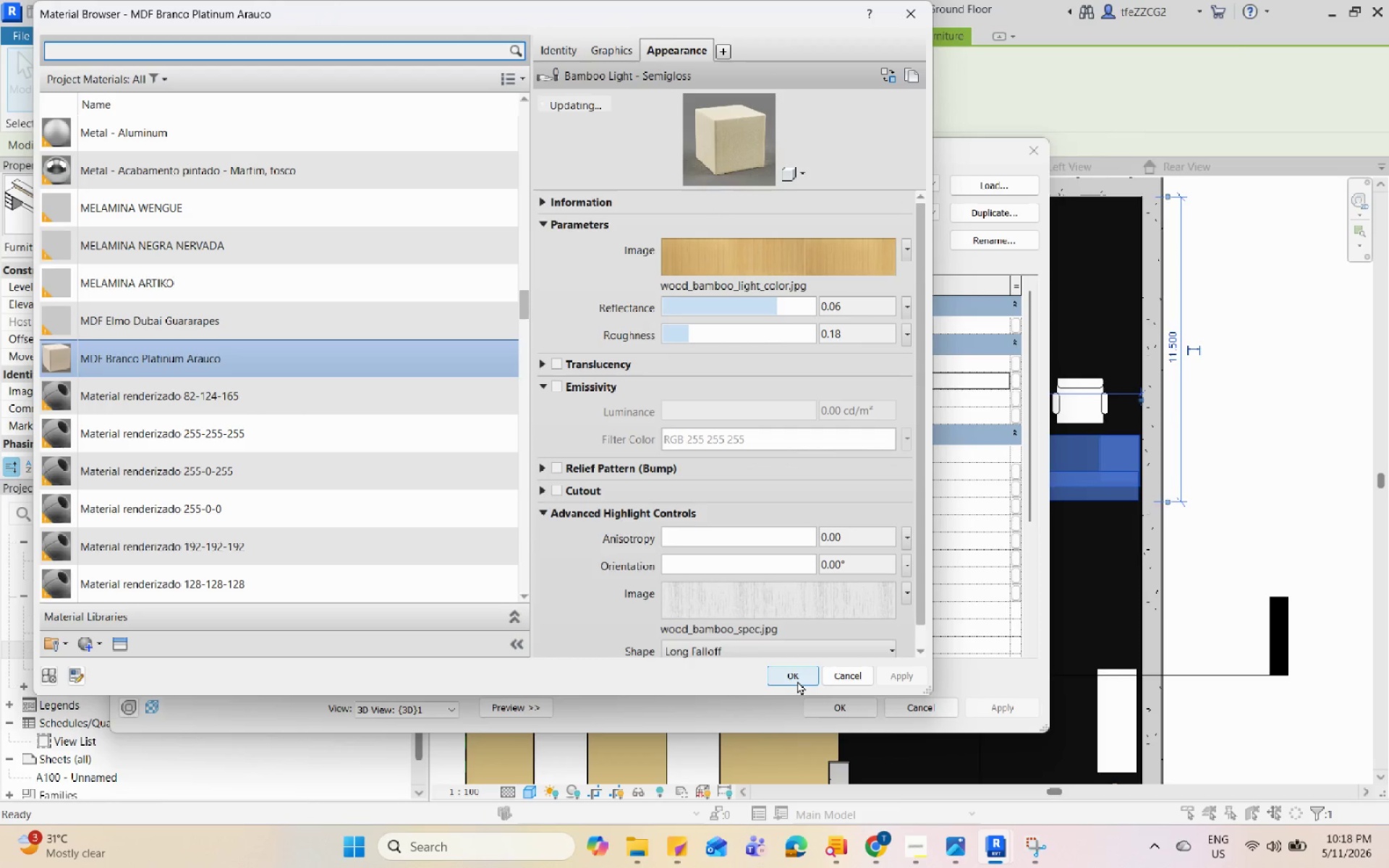 
left_click([797, 679])
 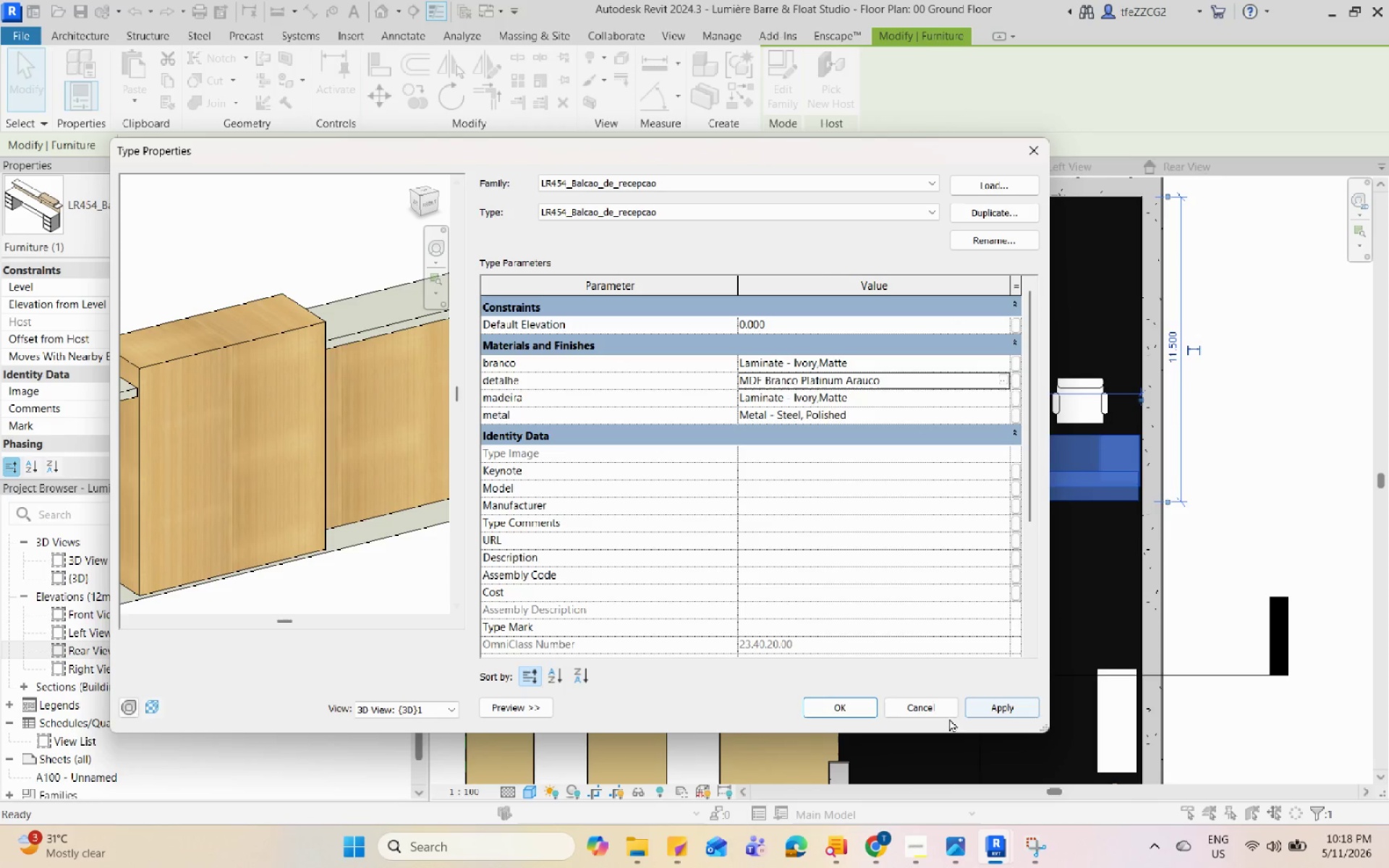 
left_click([988, 699])
 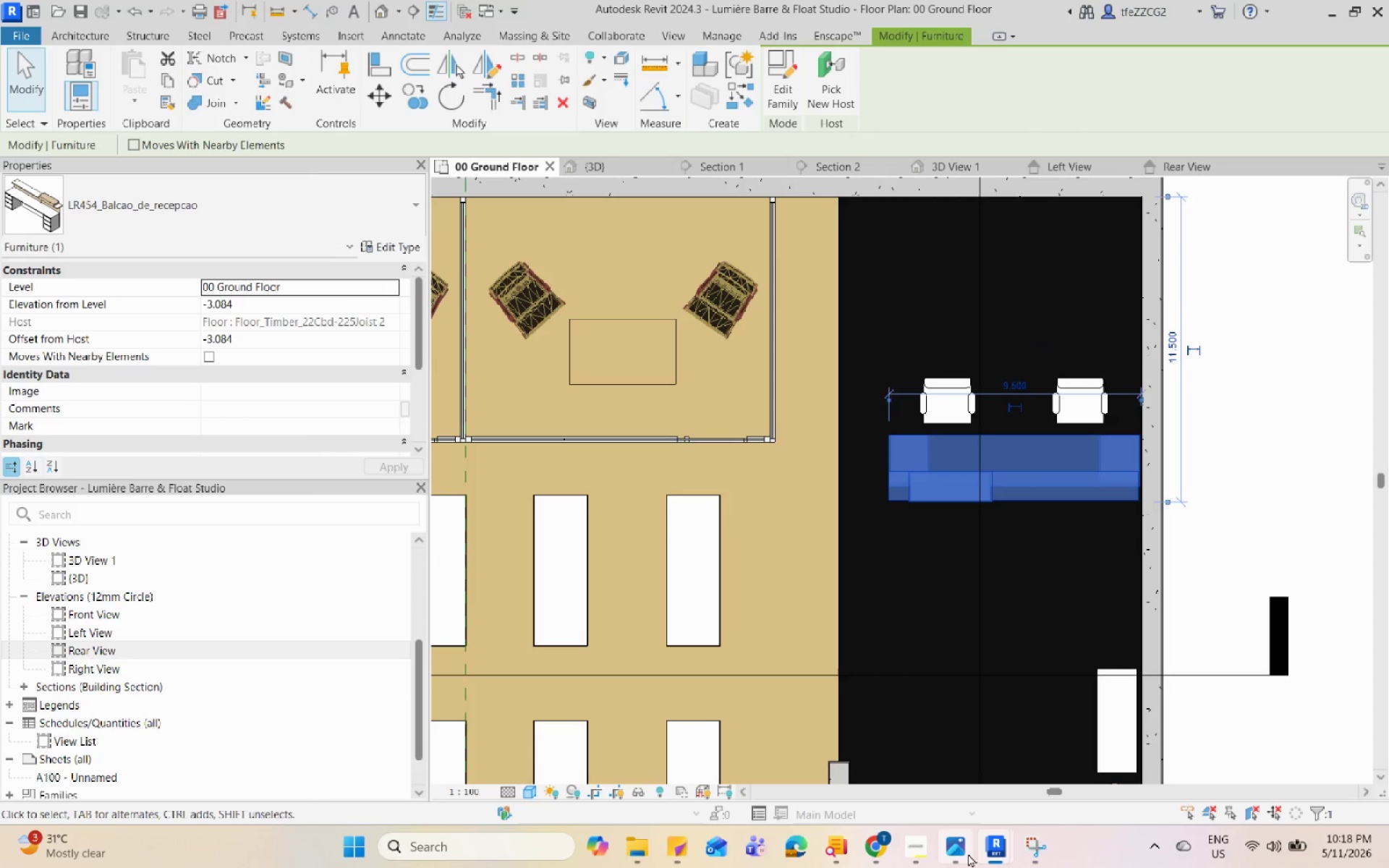 
double_click([1111, 719])
 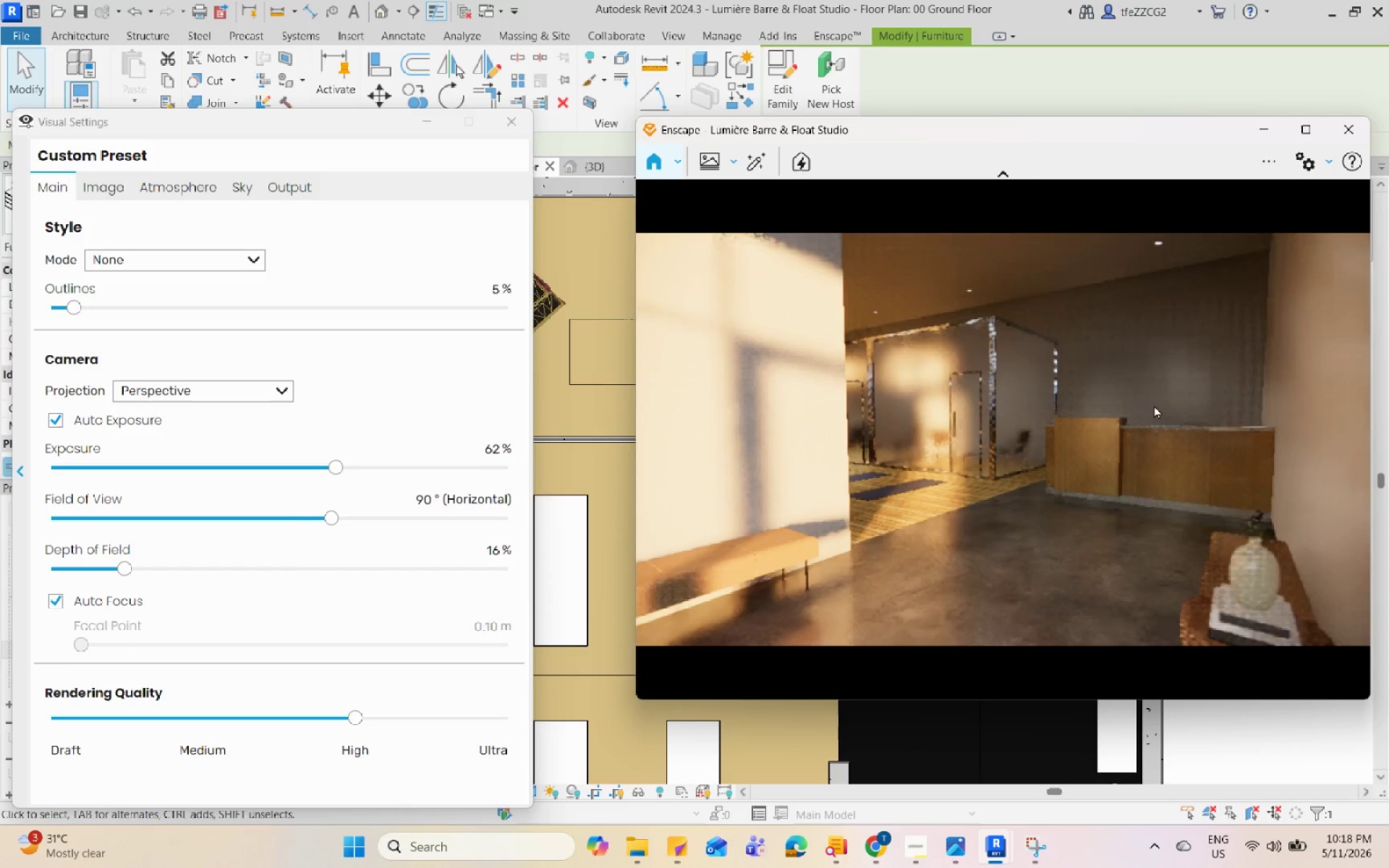 
left_click([1154, 405])
 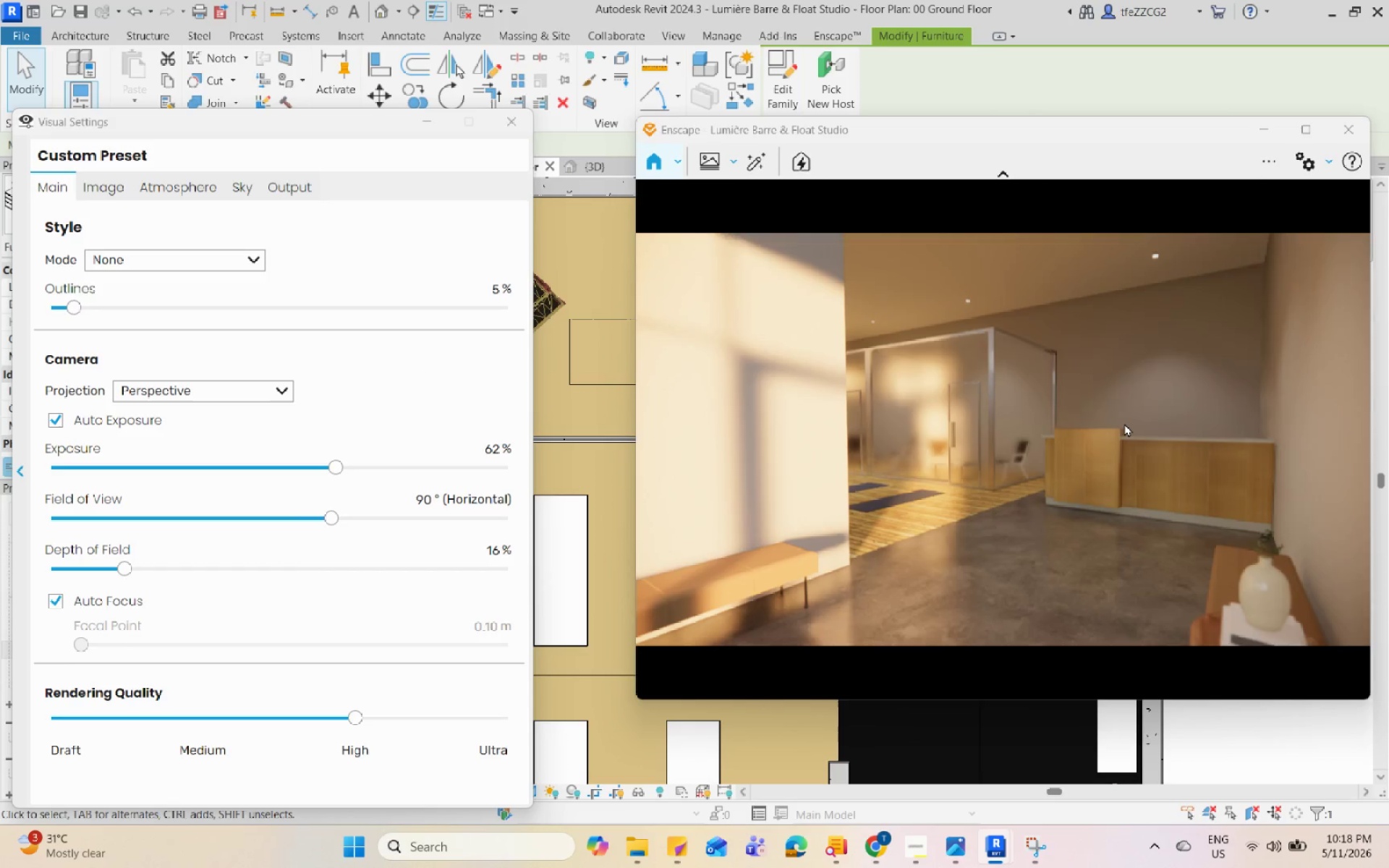 
wait(6.22)
 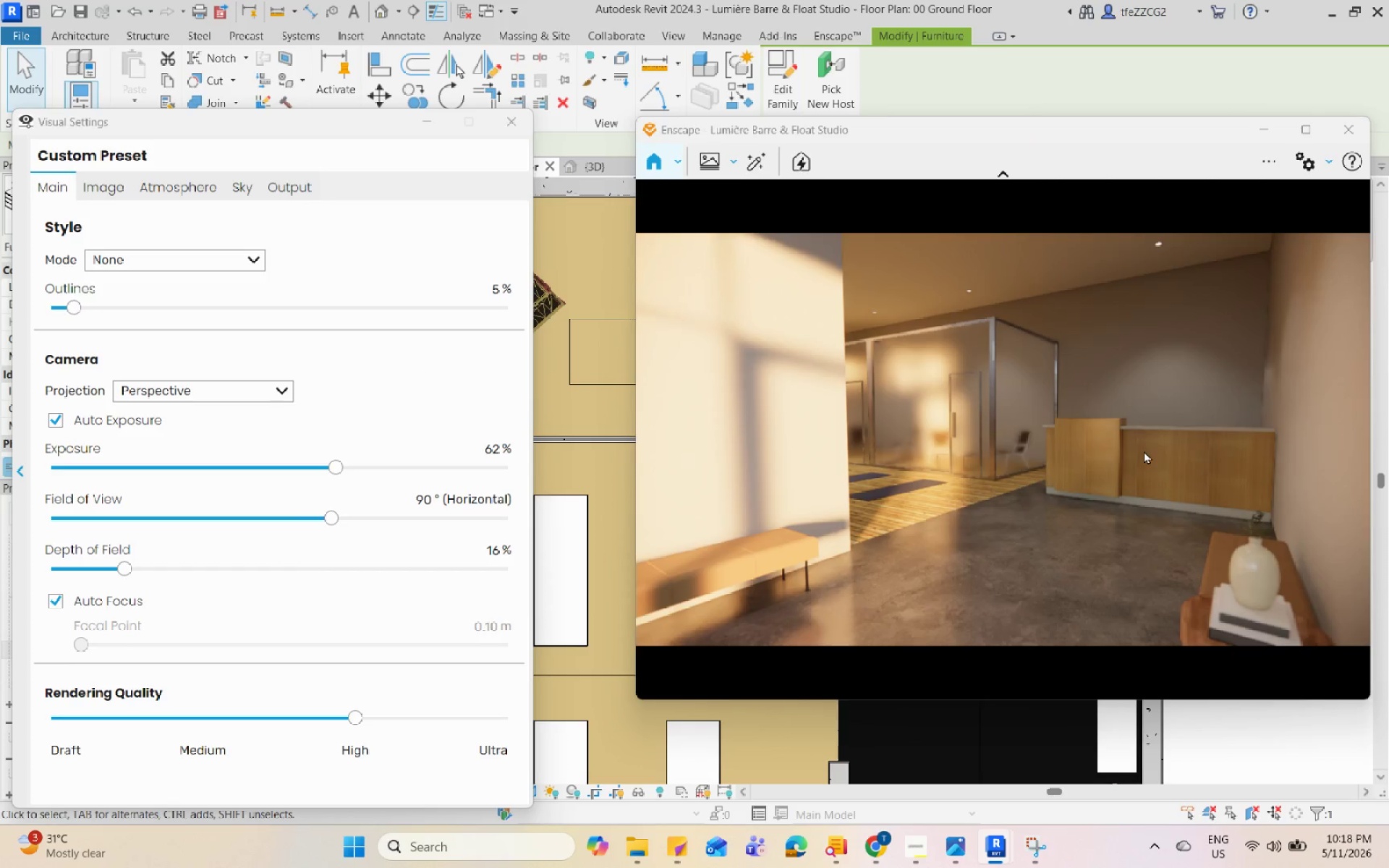 
scroll: coordinate [1126, 414], scroll_direction: down, amount: 1.0
 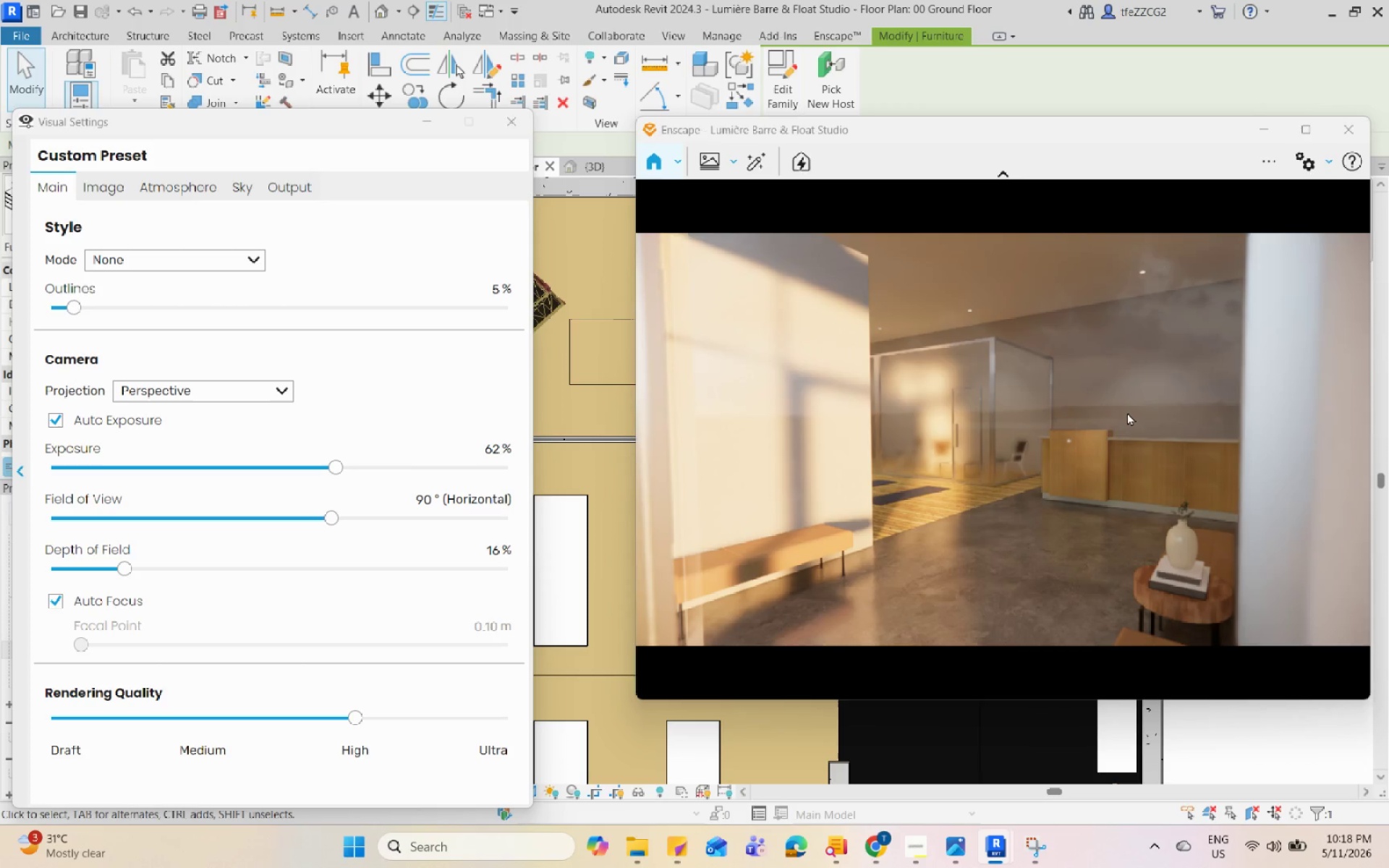 
scroll: coordinate [1127, 412], scroll_direction: up, amount: 1.0
 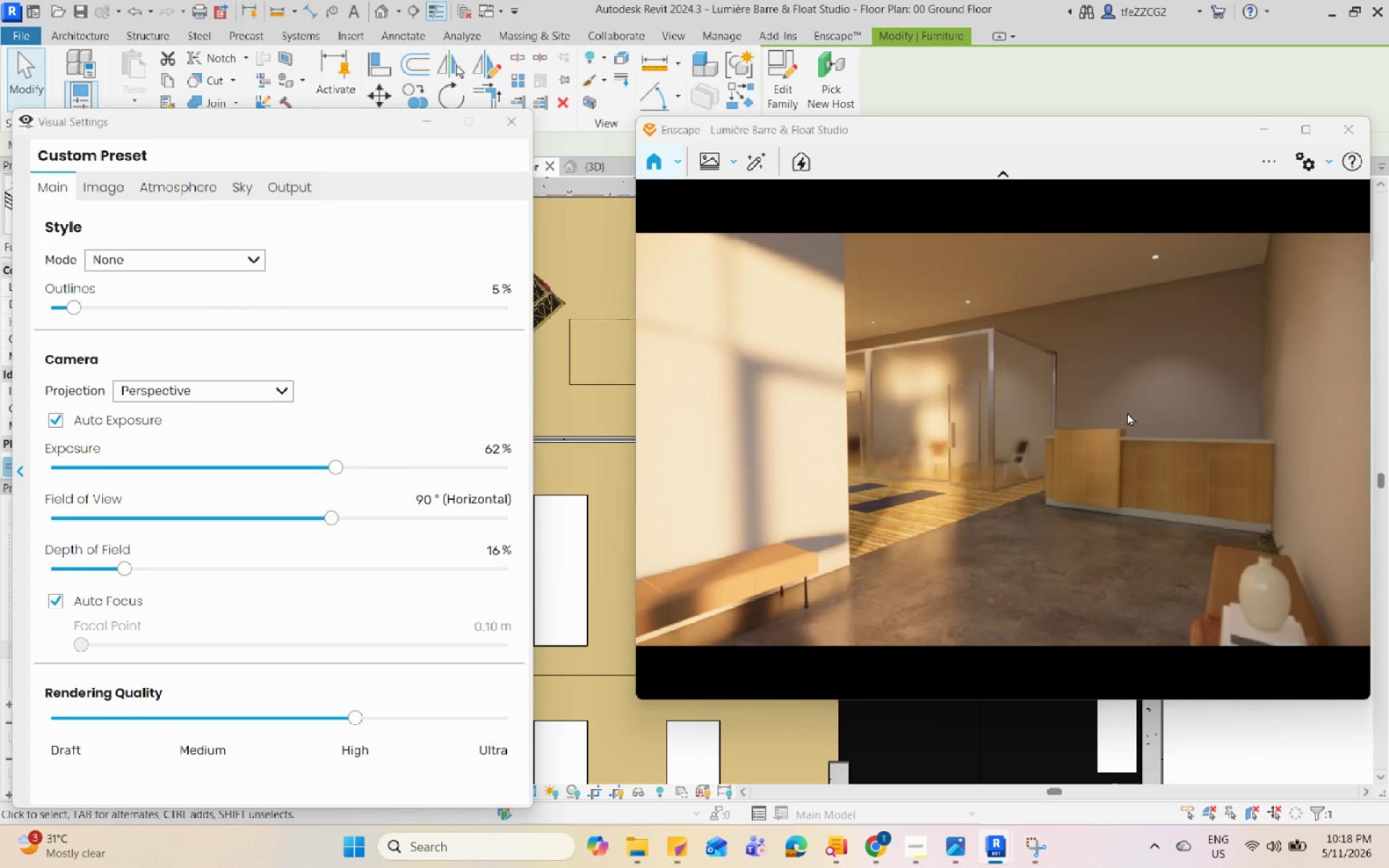 
scroll: coordinate [1127, 412], scroll_direction: down, amount: 1.0
 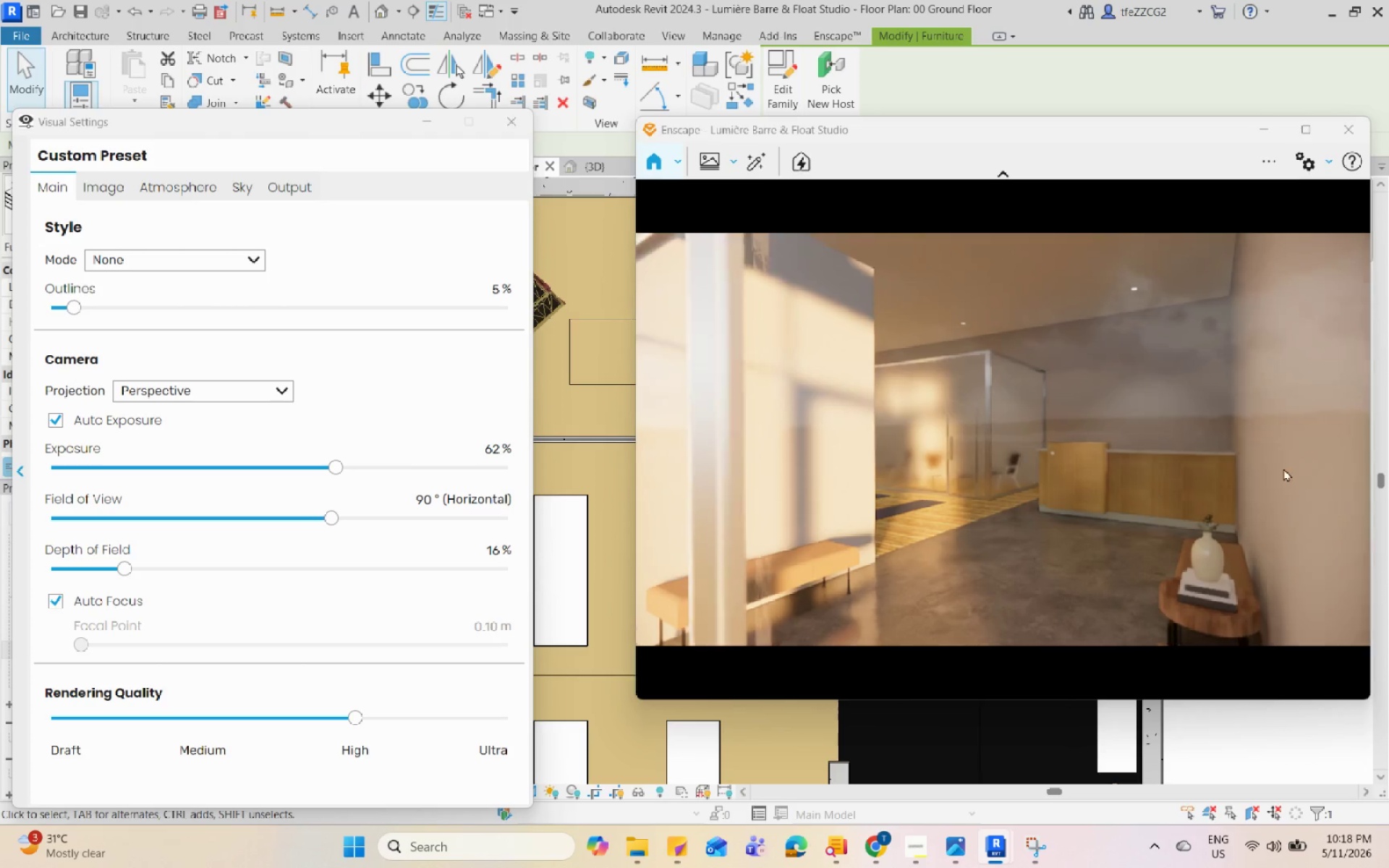 
scroll: coordinate [1111, 412], scroll_direction: up, amount: 1.0
 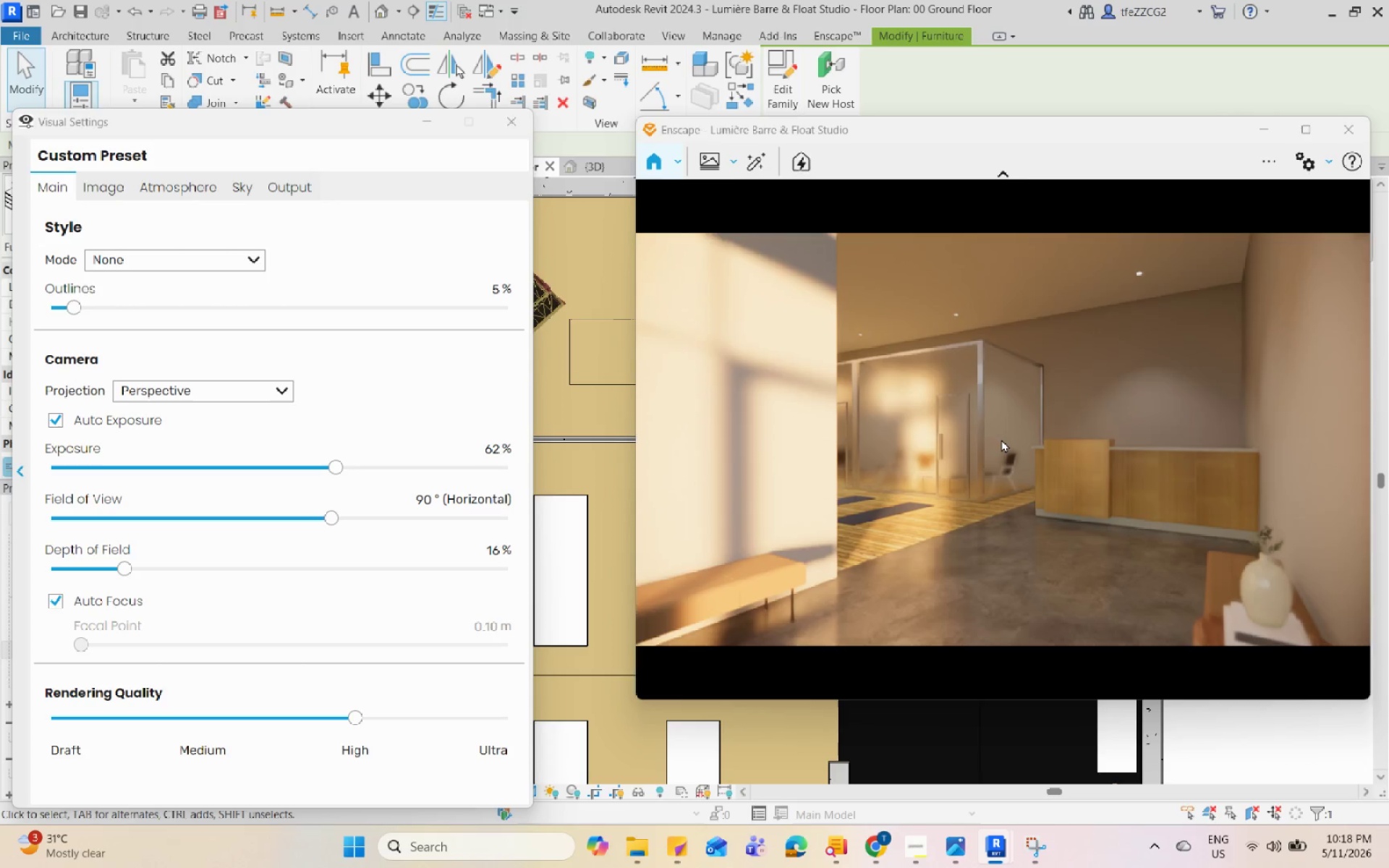 
wait(8.11)
 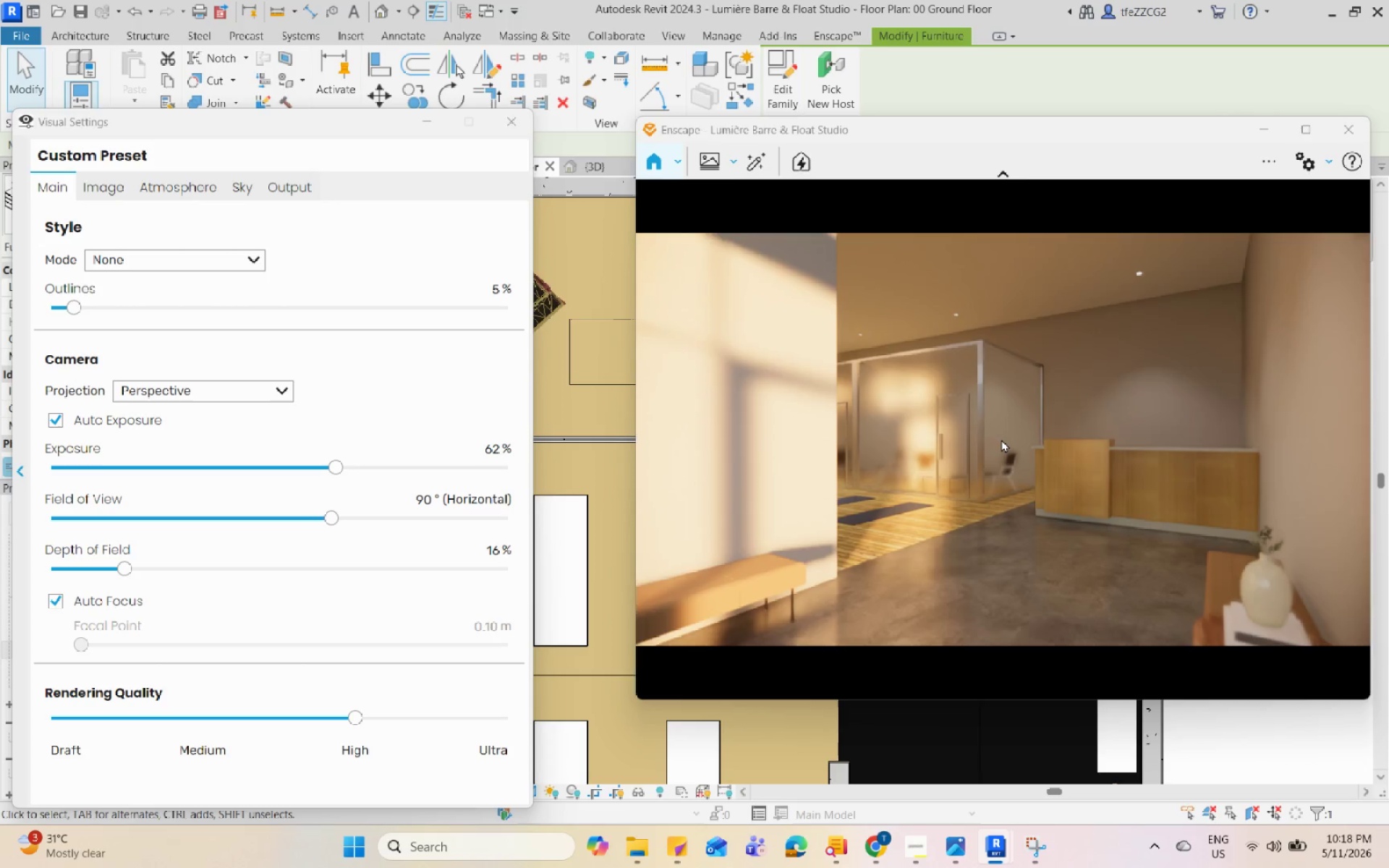 
left_click([1246, 130])
 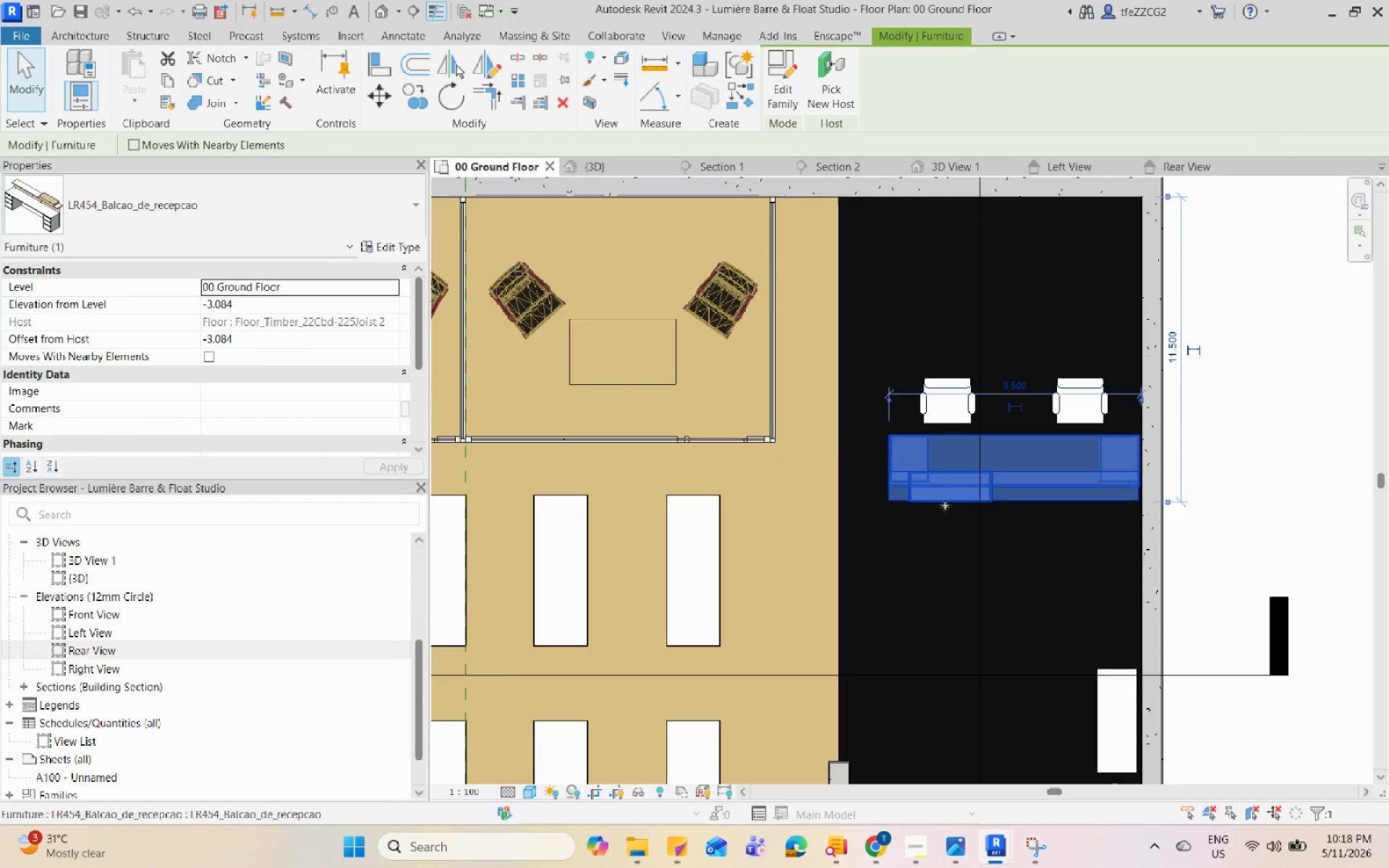 
scroll: coordinate [1055, 363], scroll_direction: down, amount: 5.0
 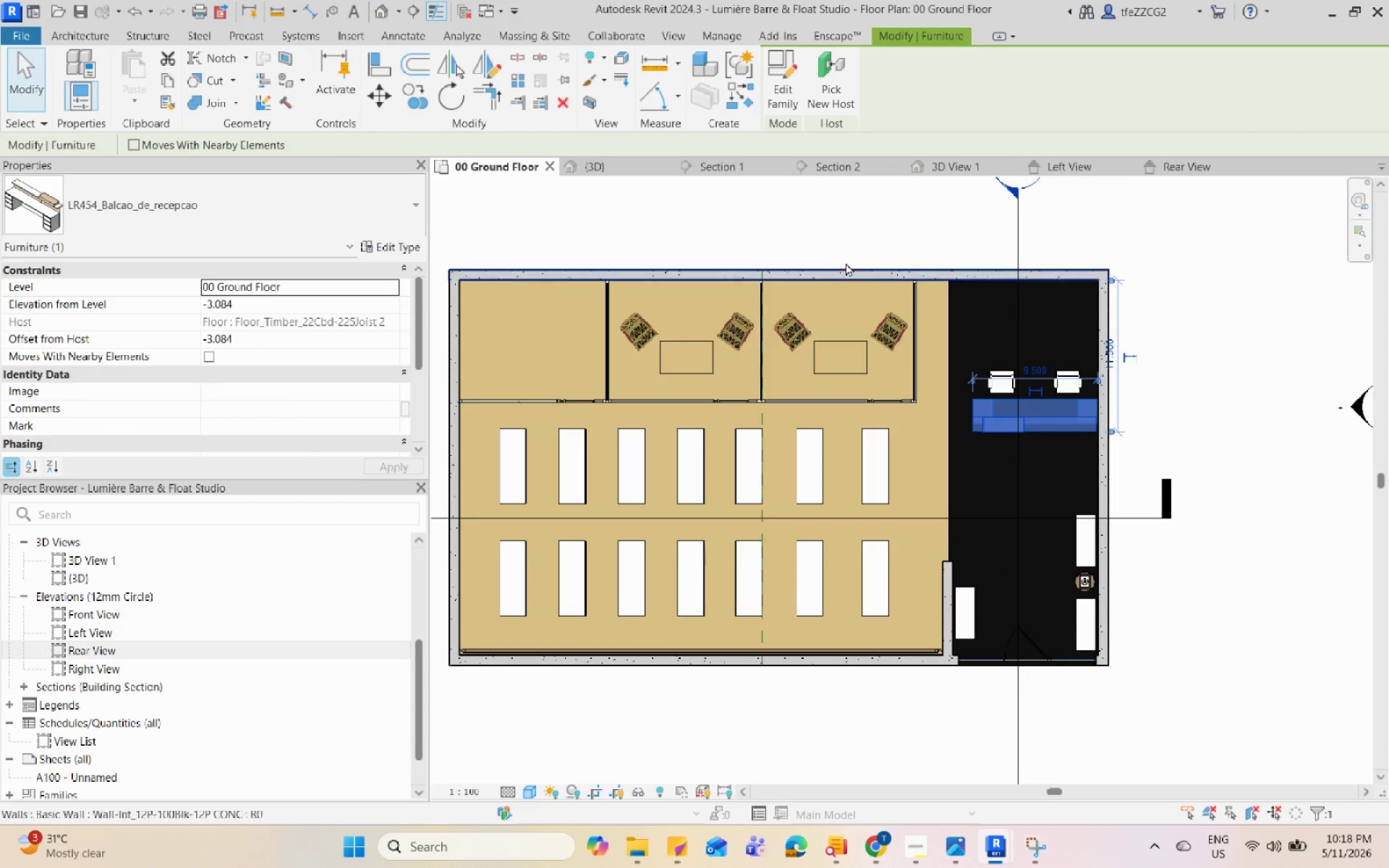 
left_click([853, 231])
 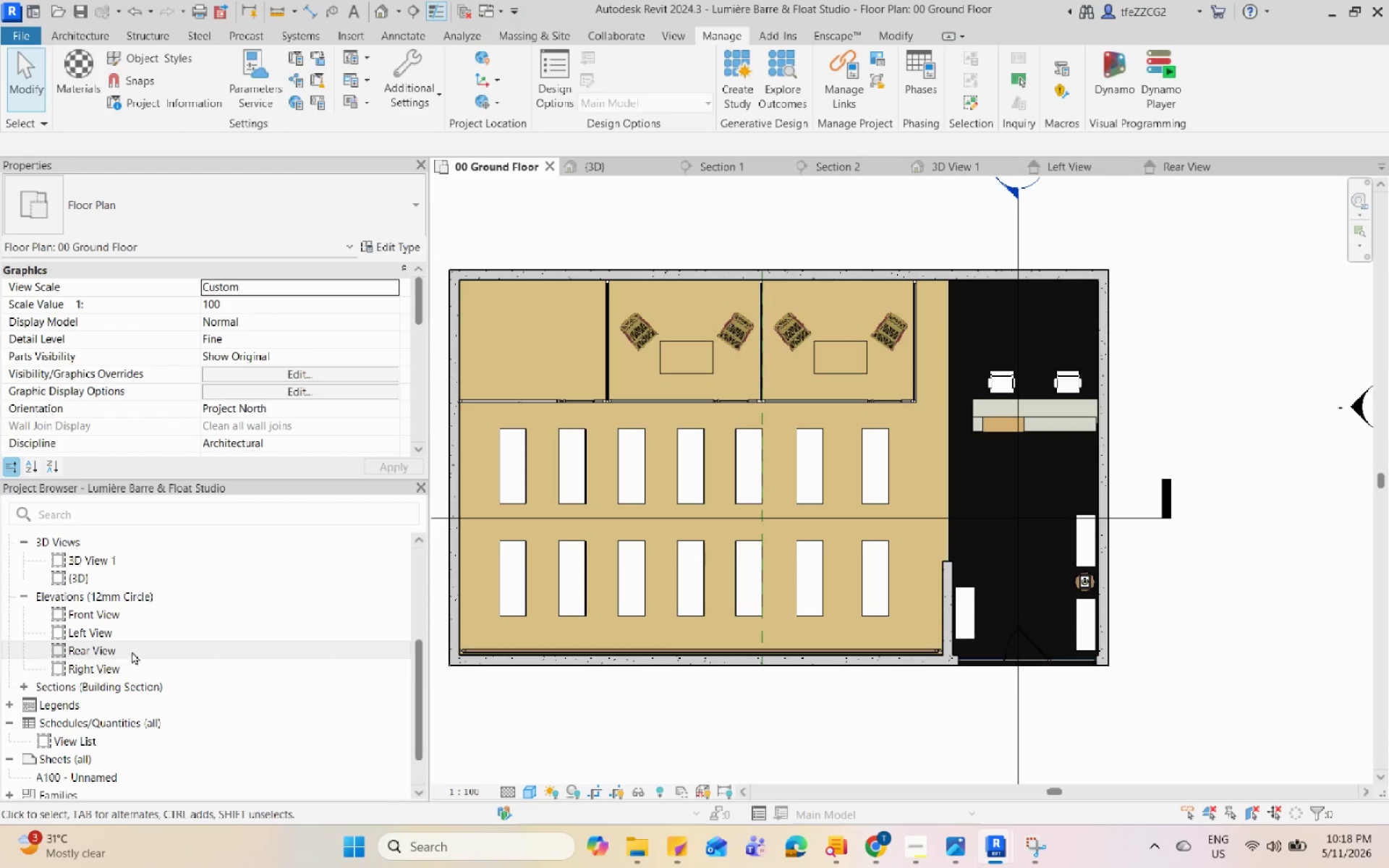 
scroll: coordinate [128, 637], scroll_direction: up, amount: 7.0
 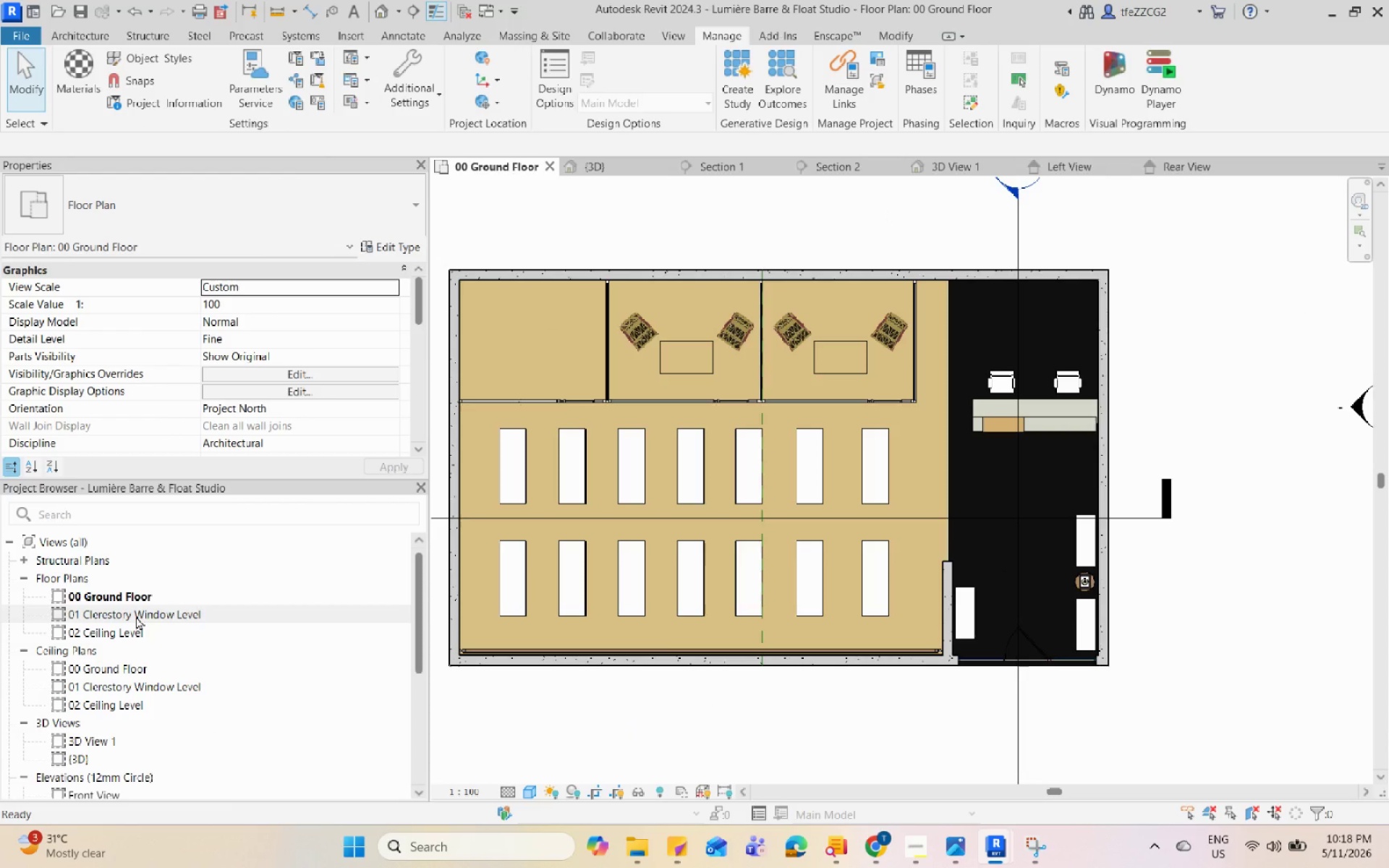 
double_click([136, 616])
 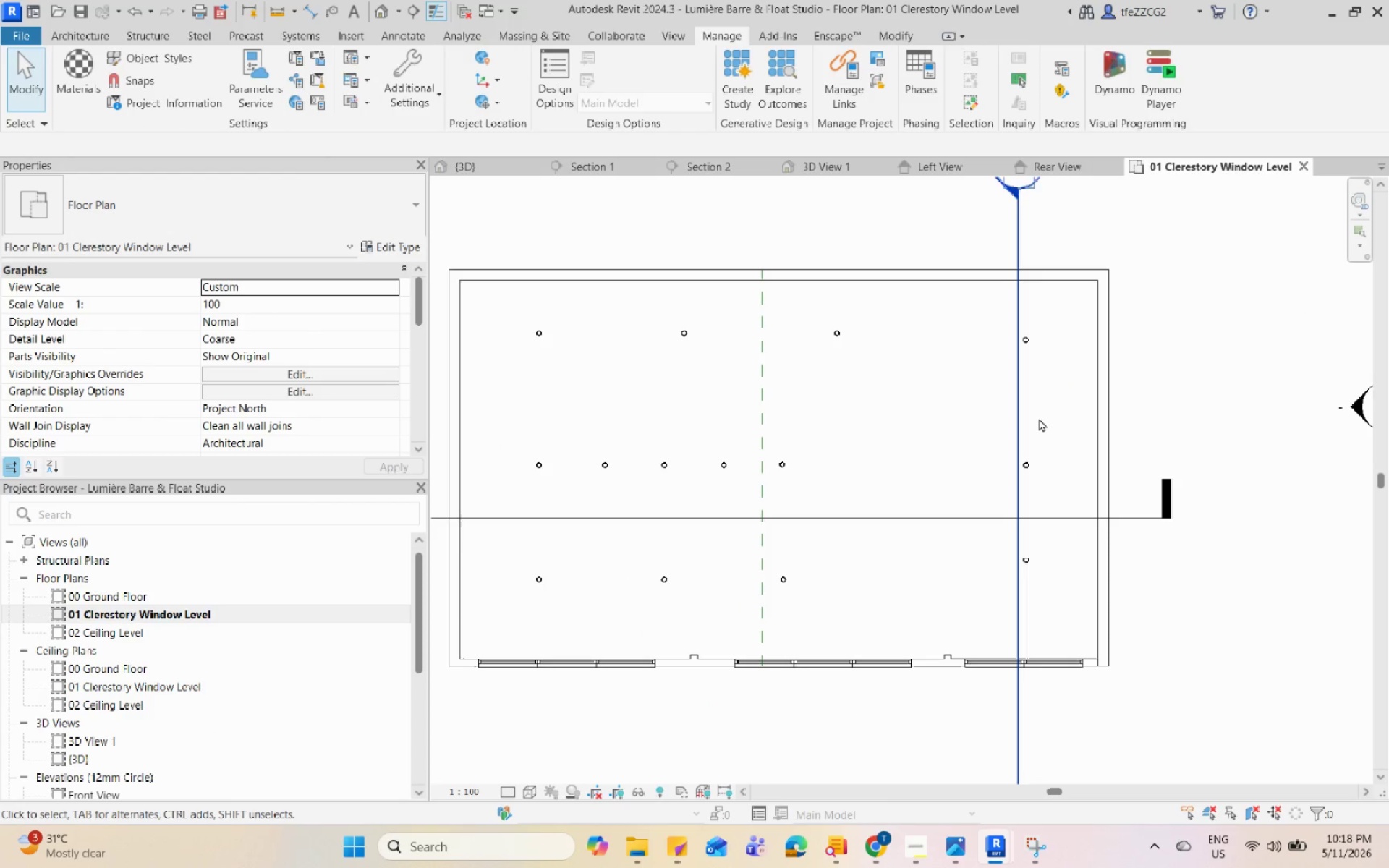 
left_click([1031, 467])
 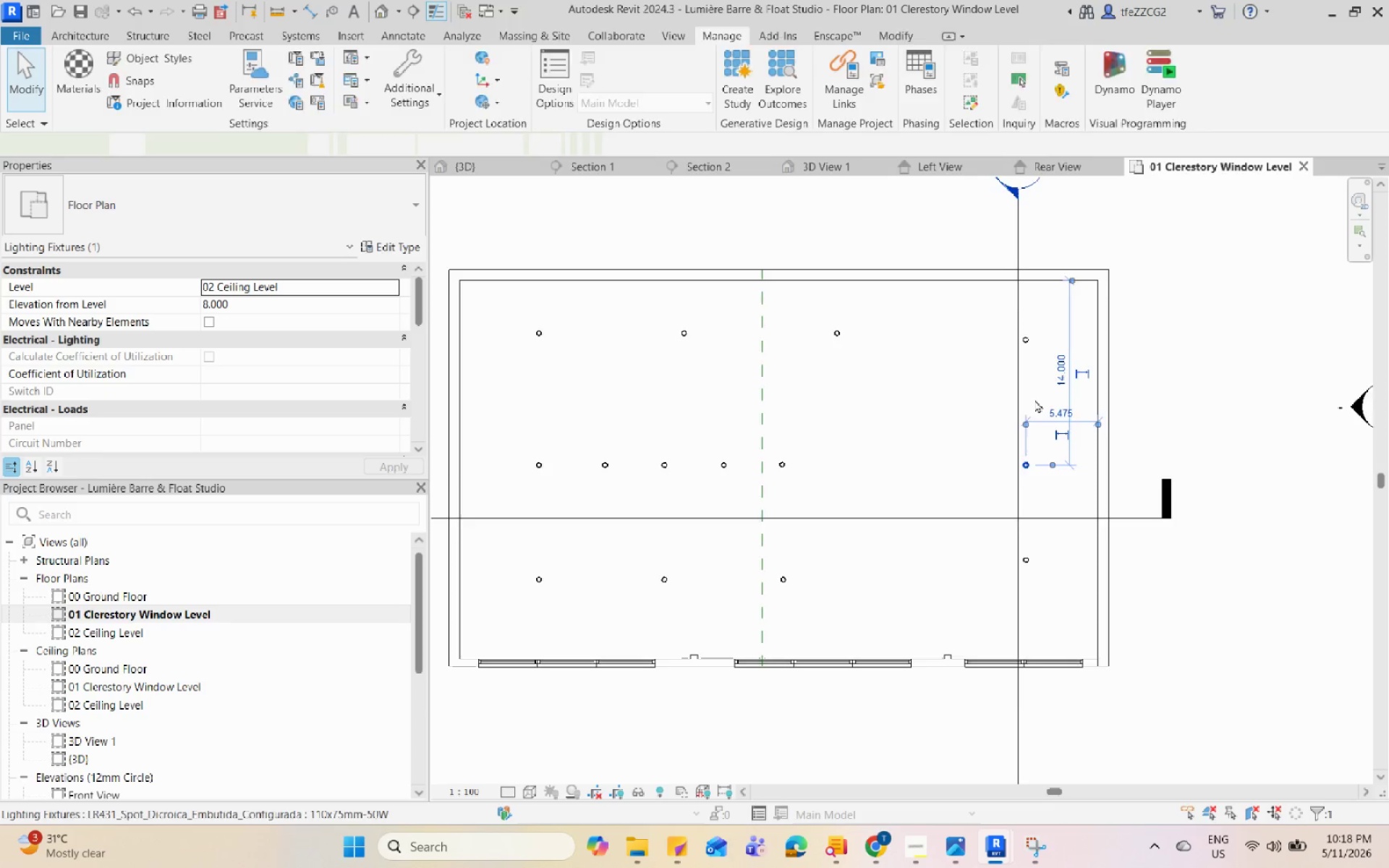 
scroll: coordinate [1035, 399], scroll_direction: up, amount: 1.0
 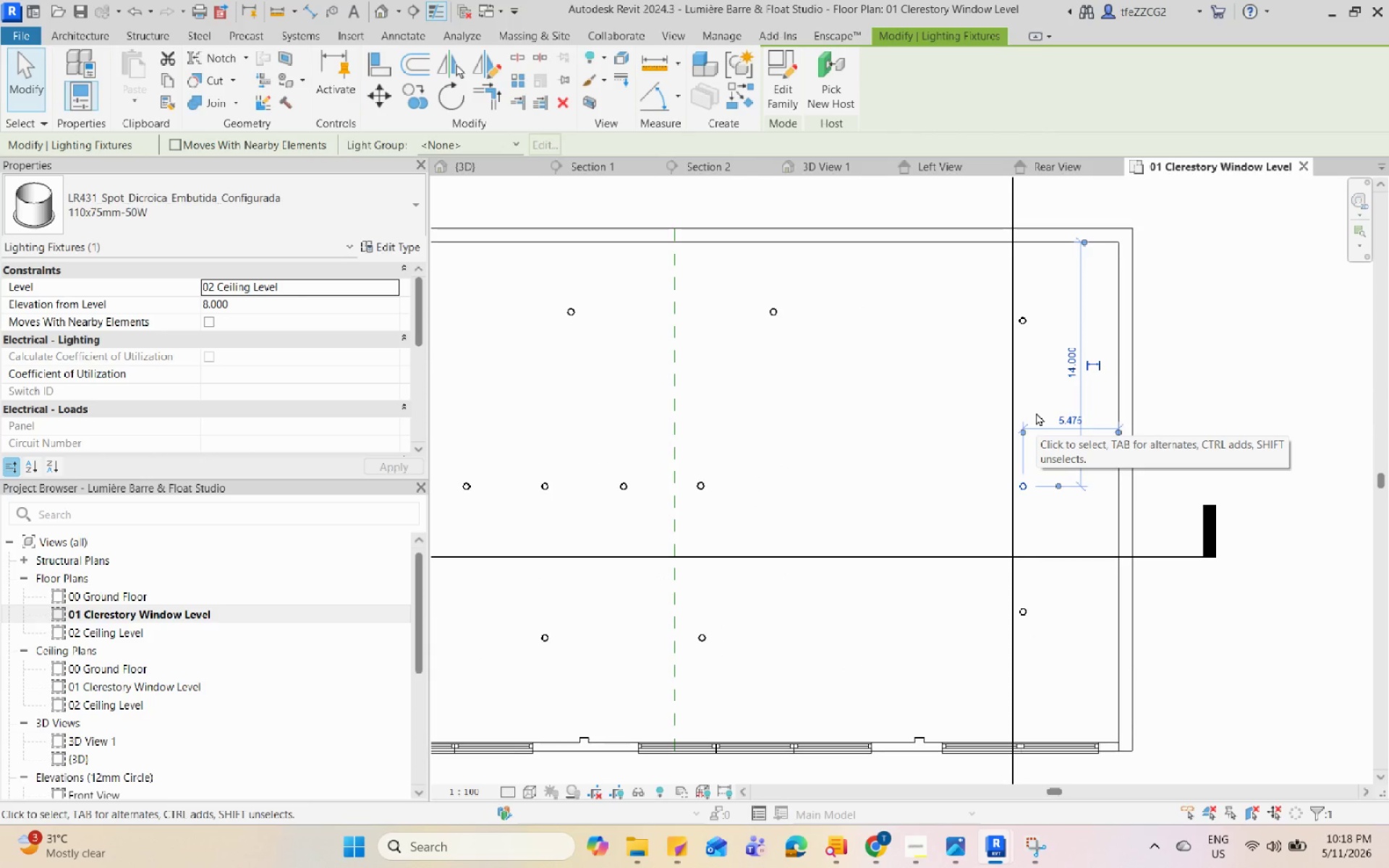 
type(cs)
 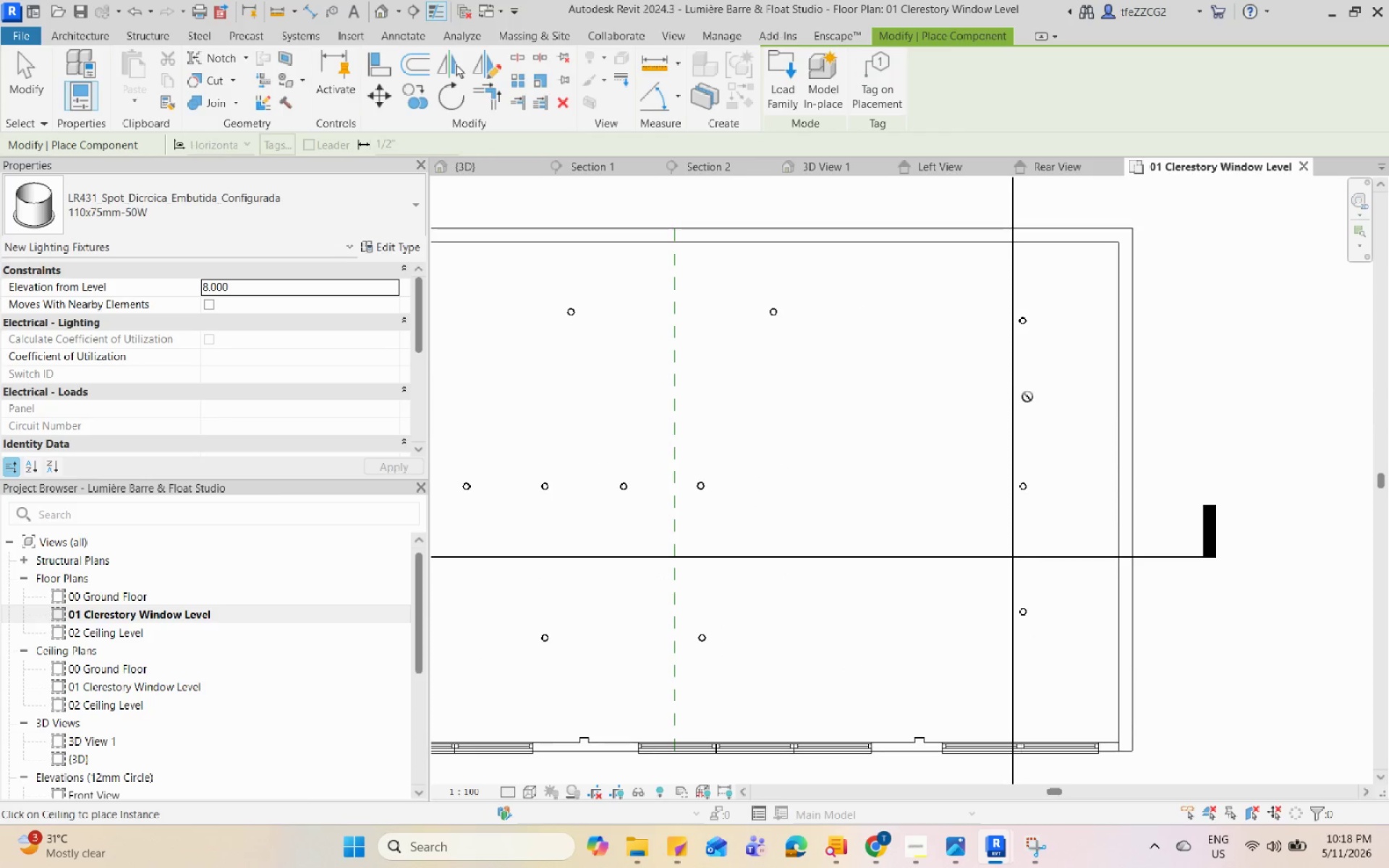 
key(Escape)
 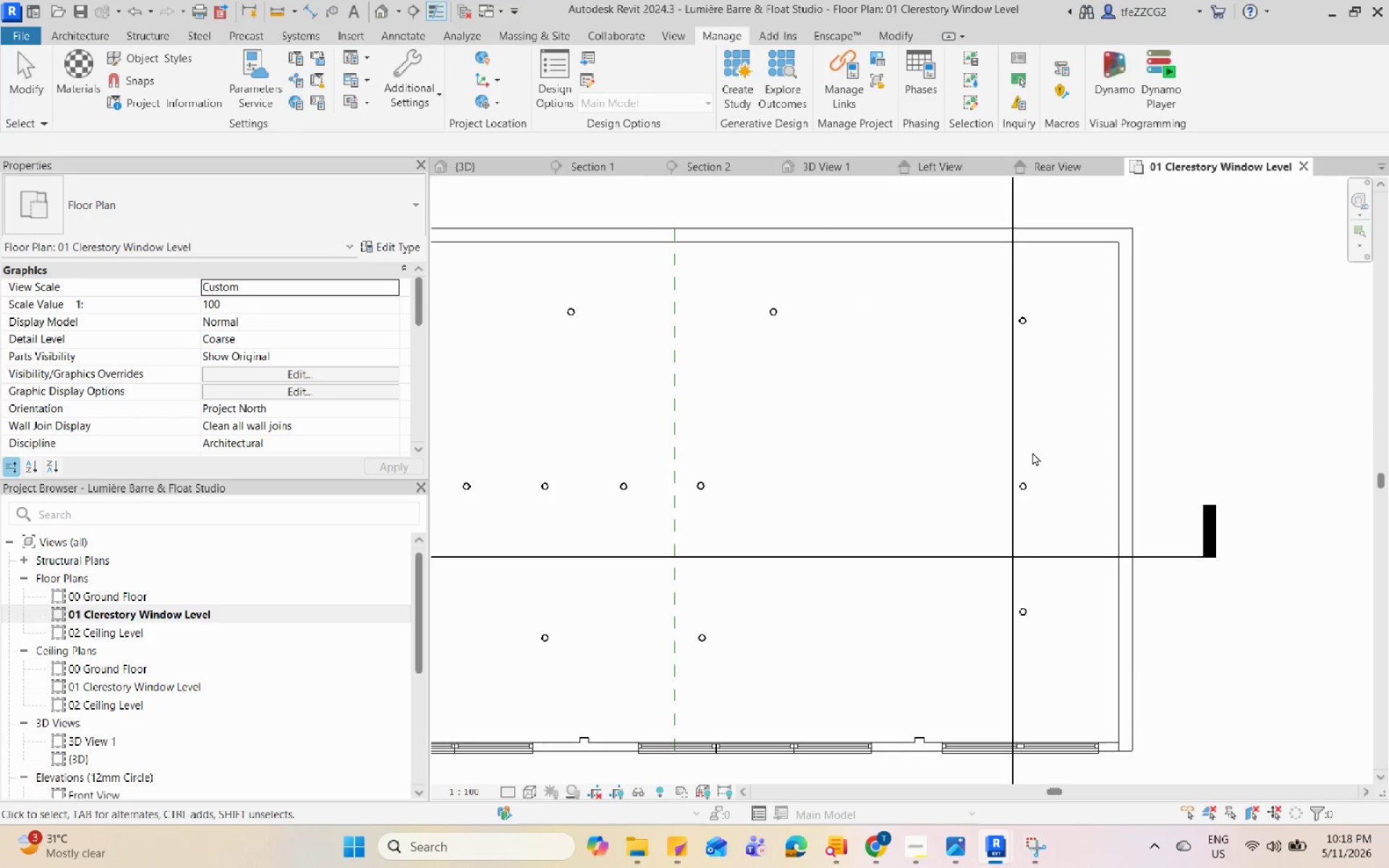 
key(Escape)
 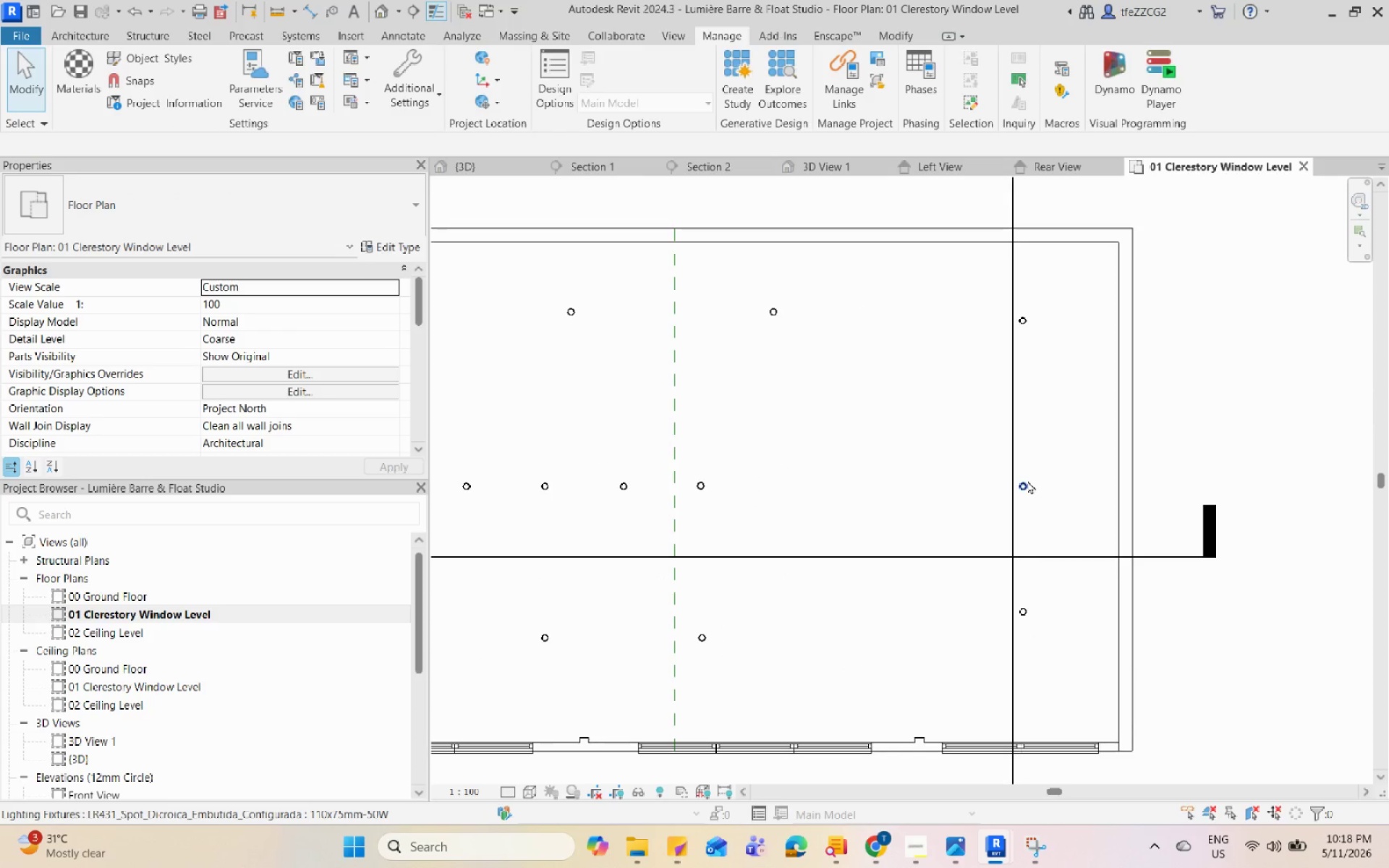 
left_click([1027, 480])
 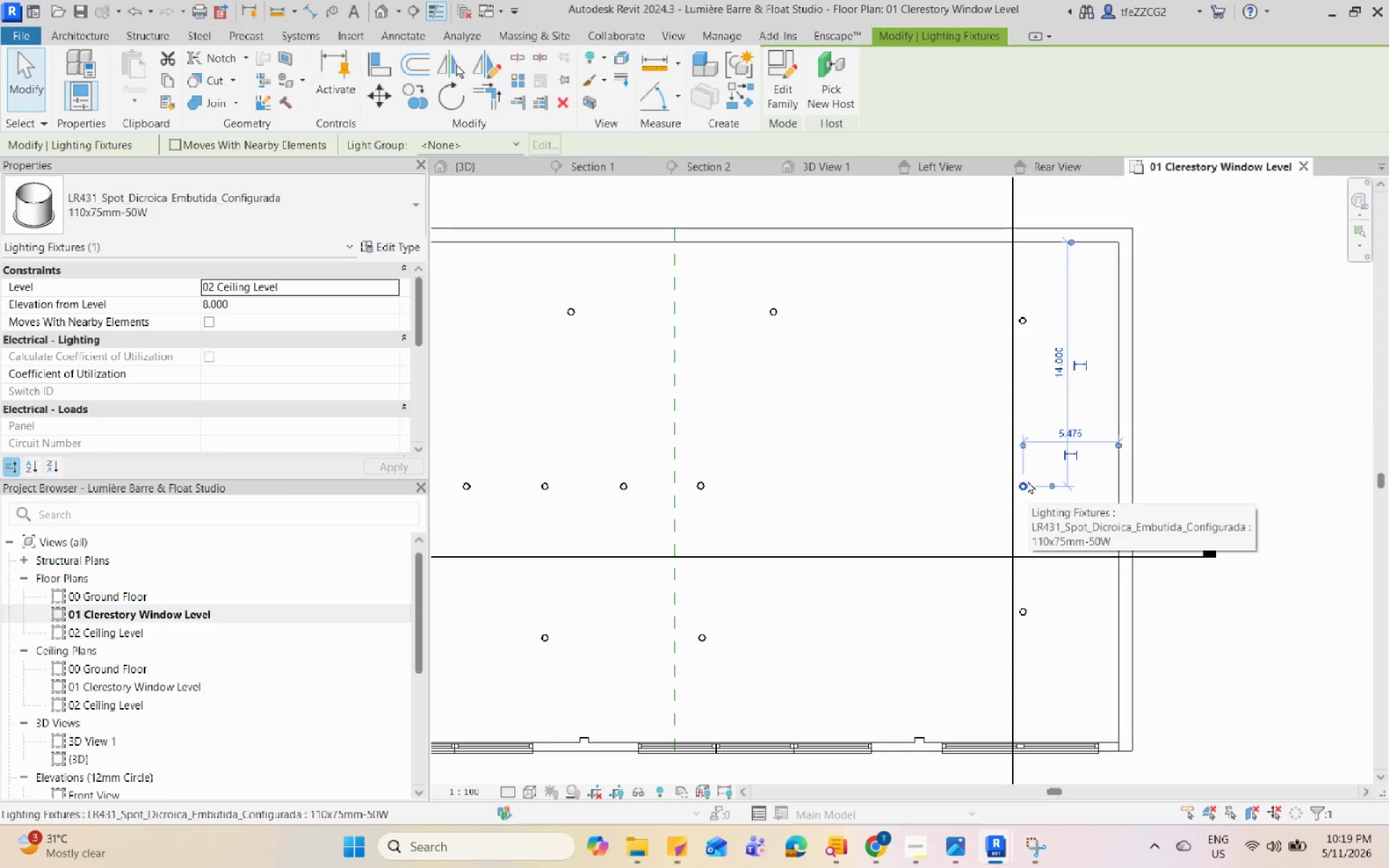 
key(C)
 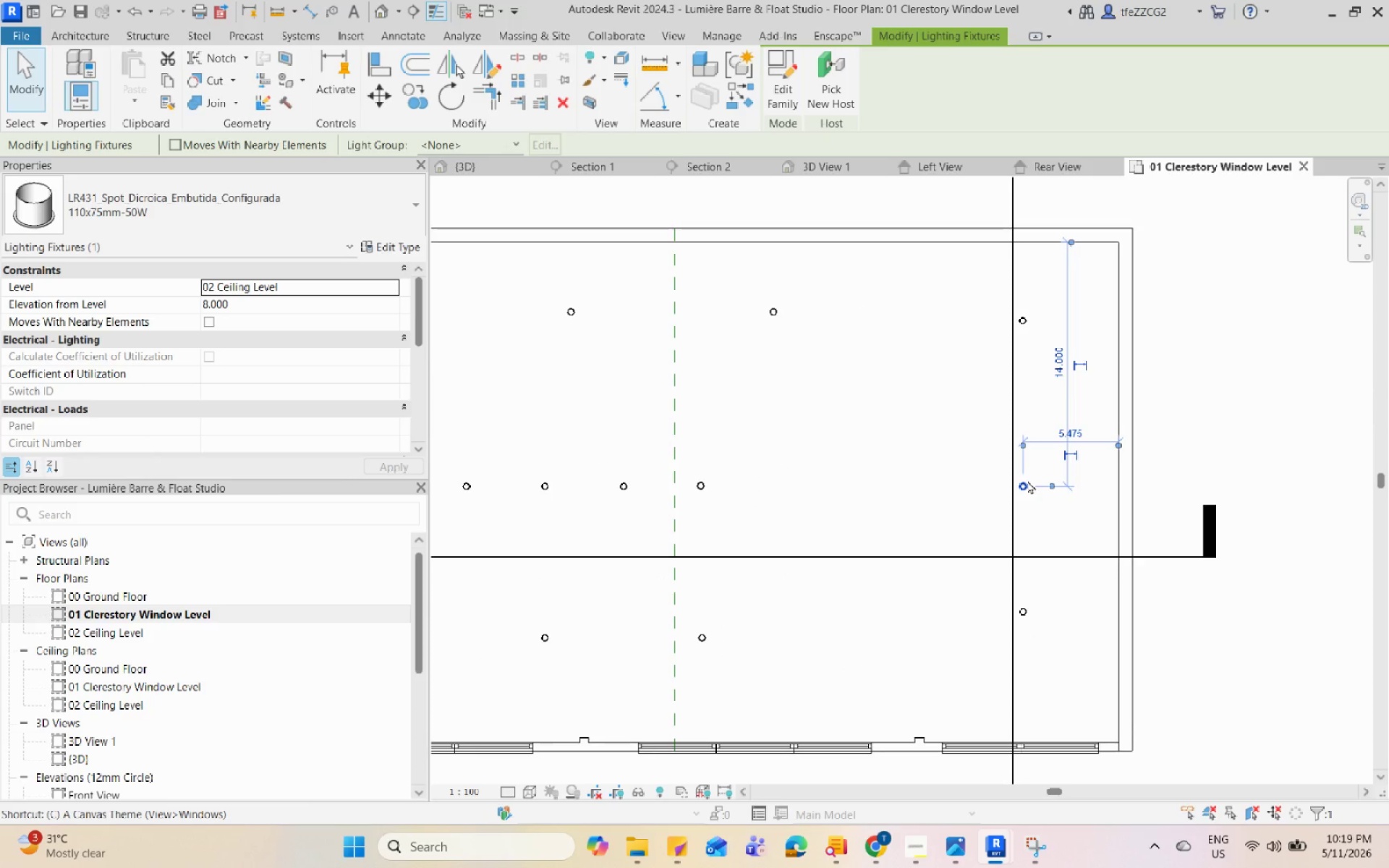 
hold_key(key=S, duration=10.16)
 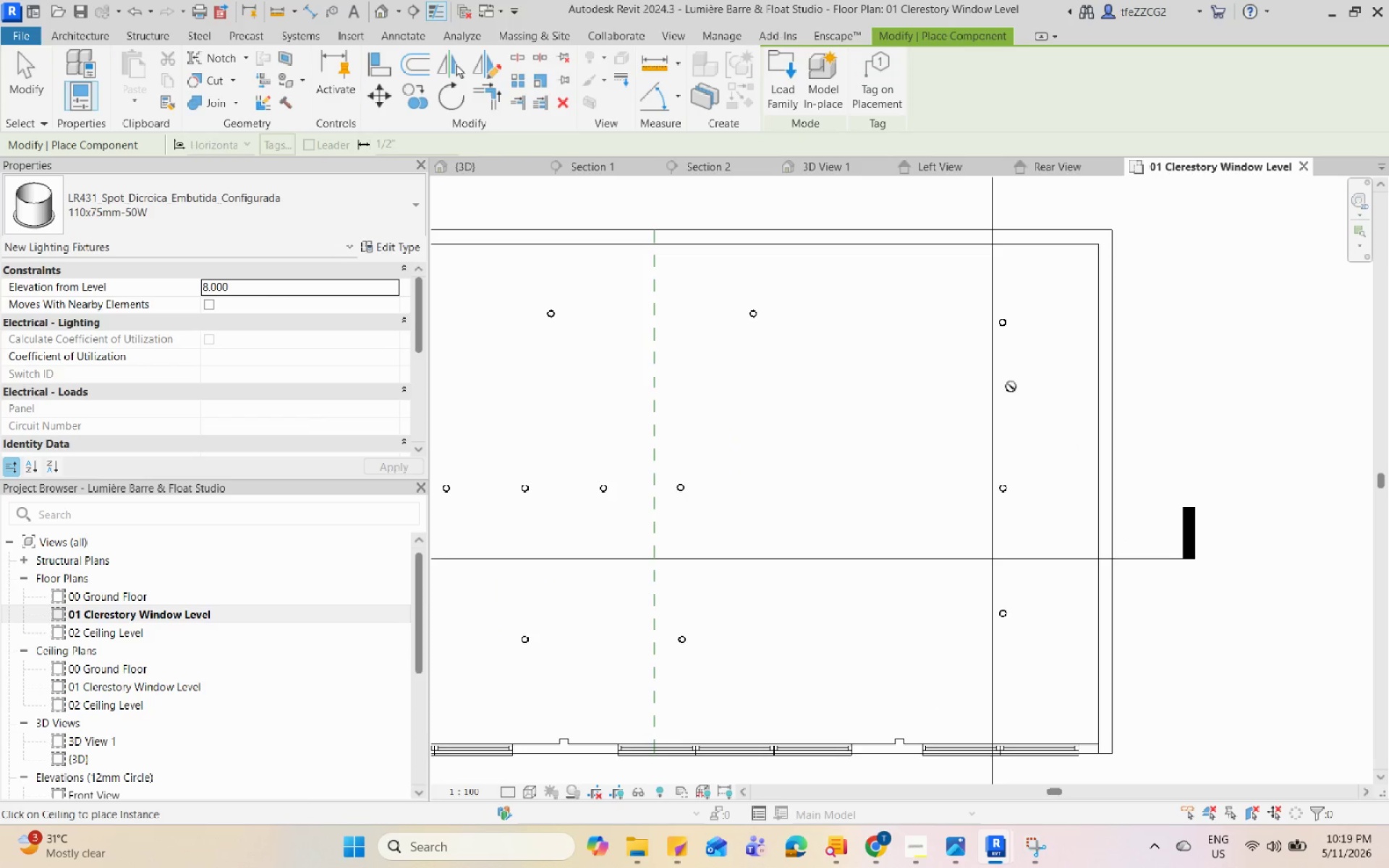 
scroll: coordinate [1037, 420], scroll_direction: up, amount: 4.0
 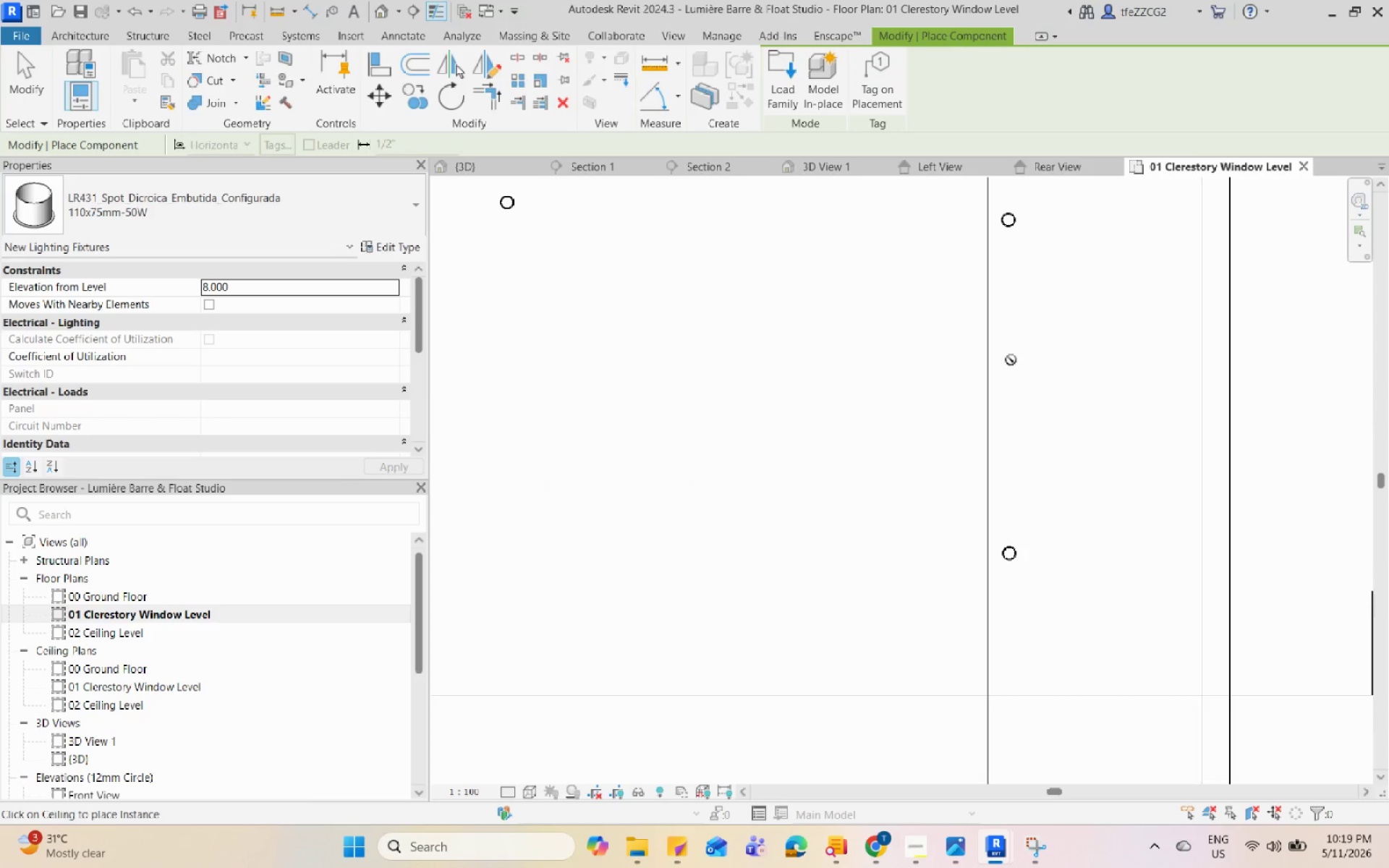 
scroll: coordinate [995, 429], scroll_direction: down, amount: 5.0
 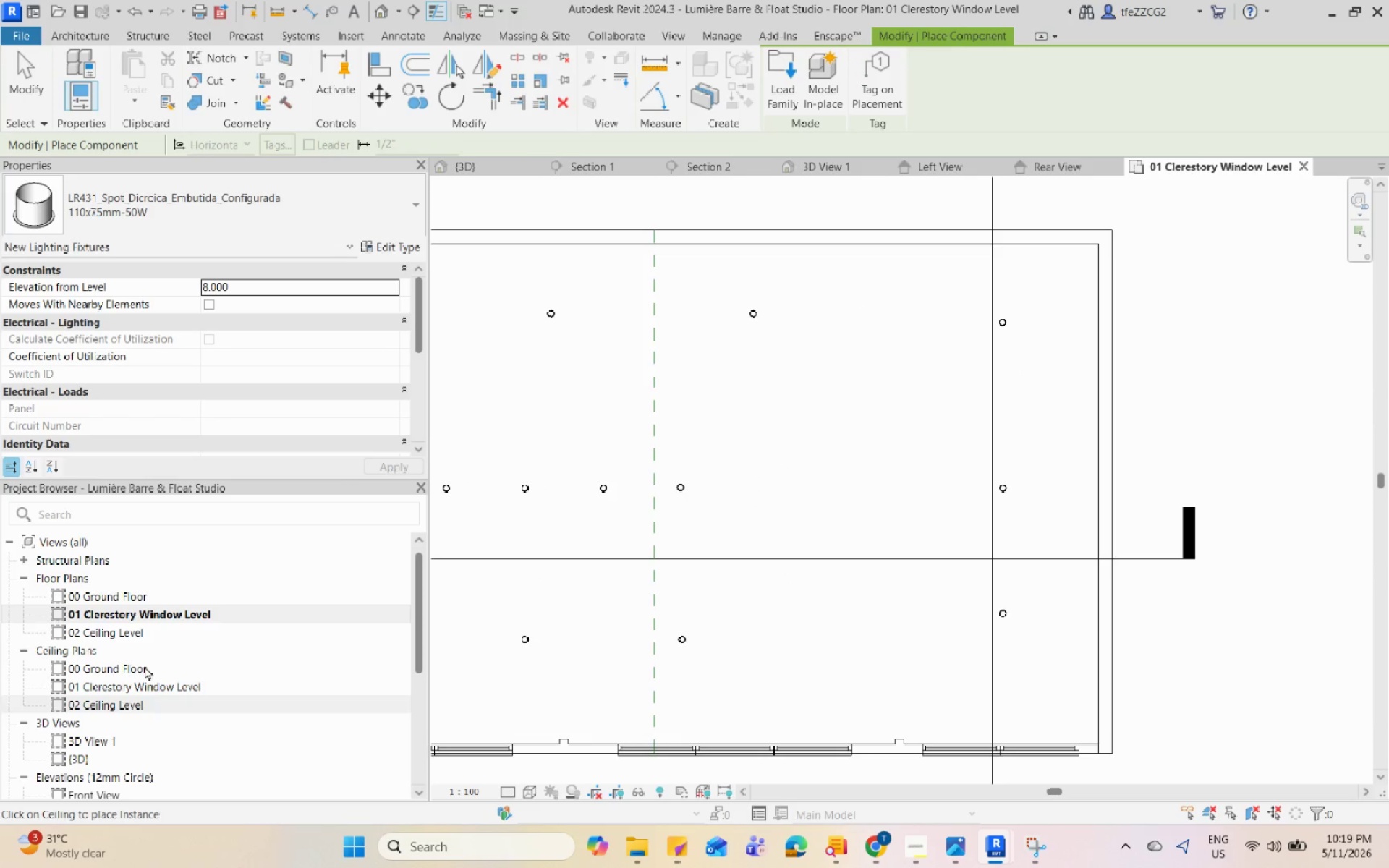 
double_click([140, 636])
 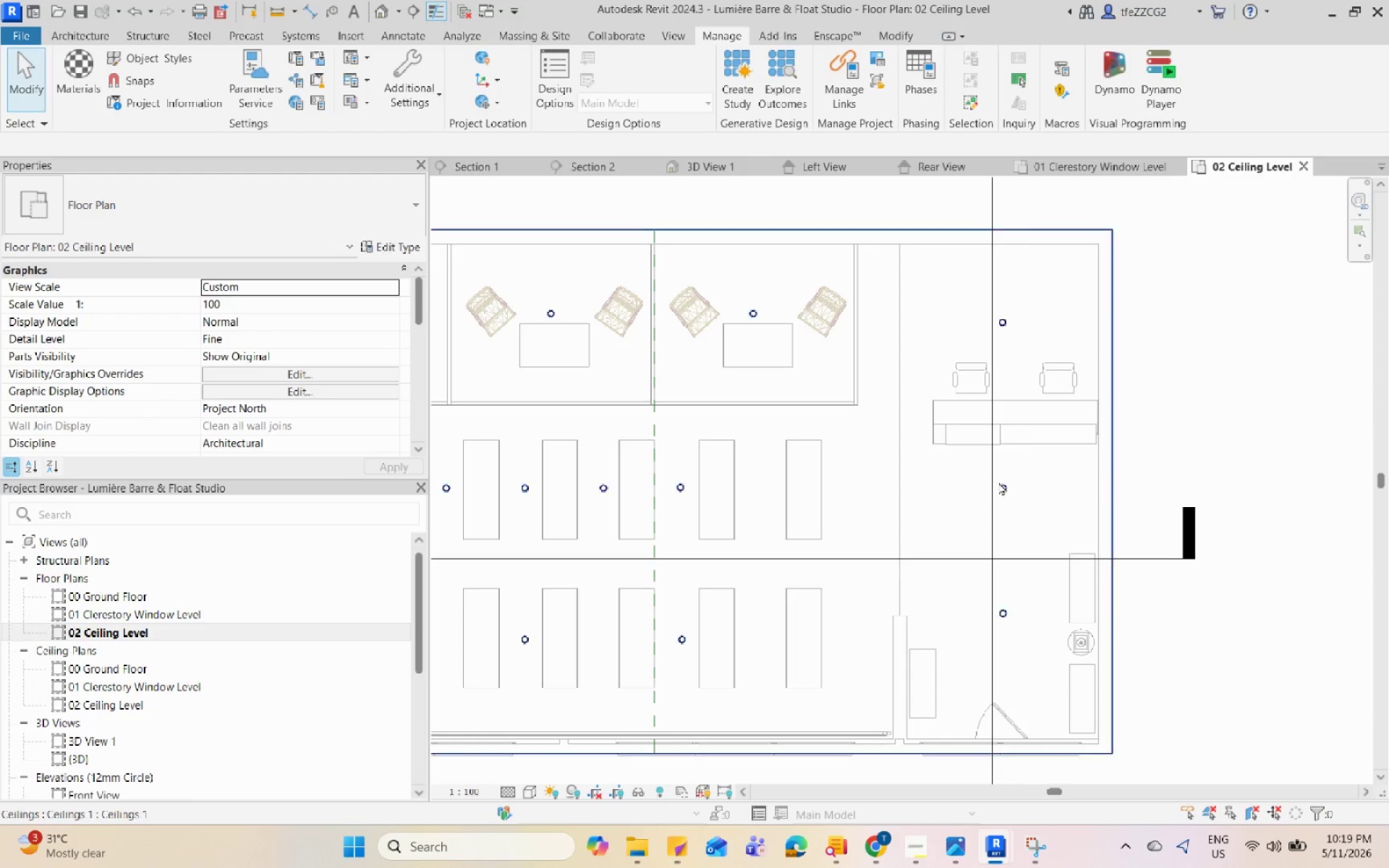 
left_click([1006, 486])
 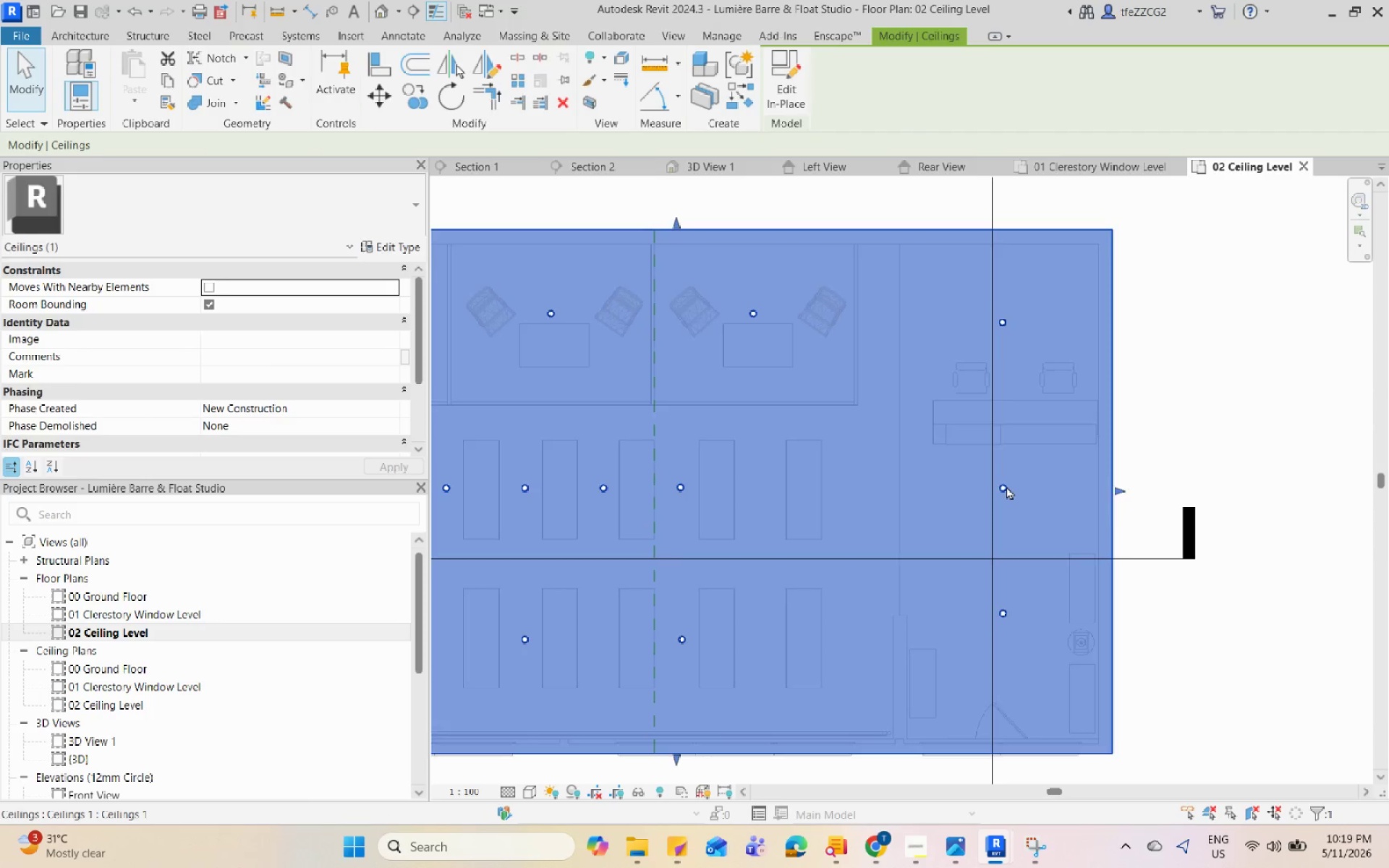 
key(Escape)
 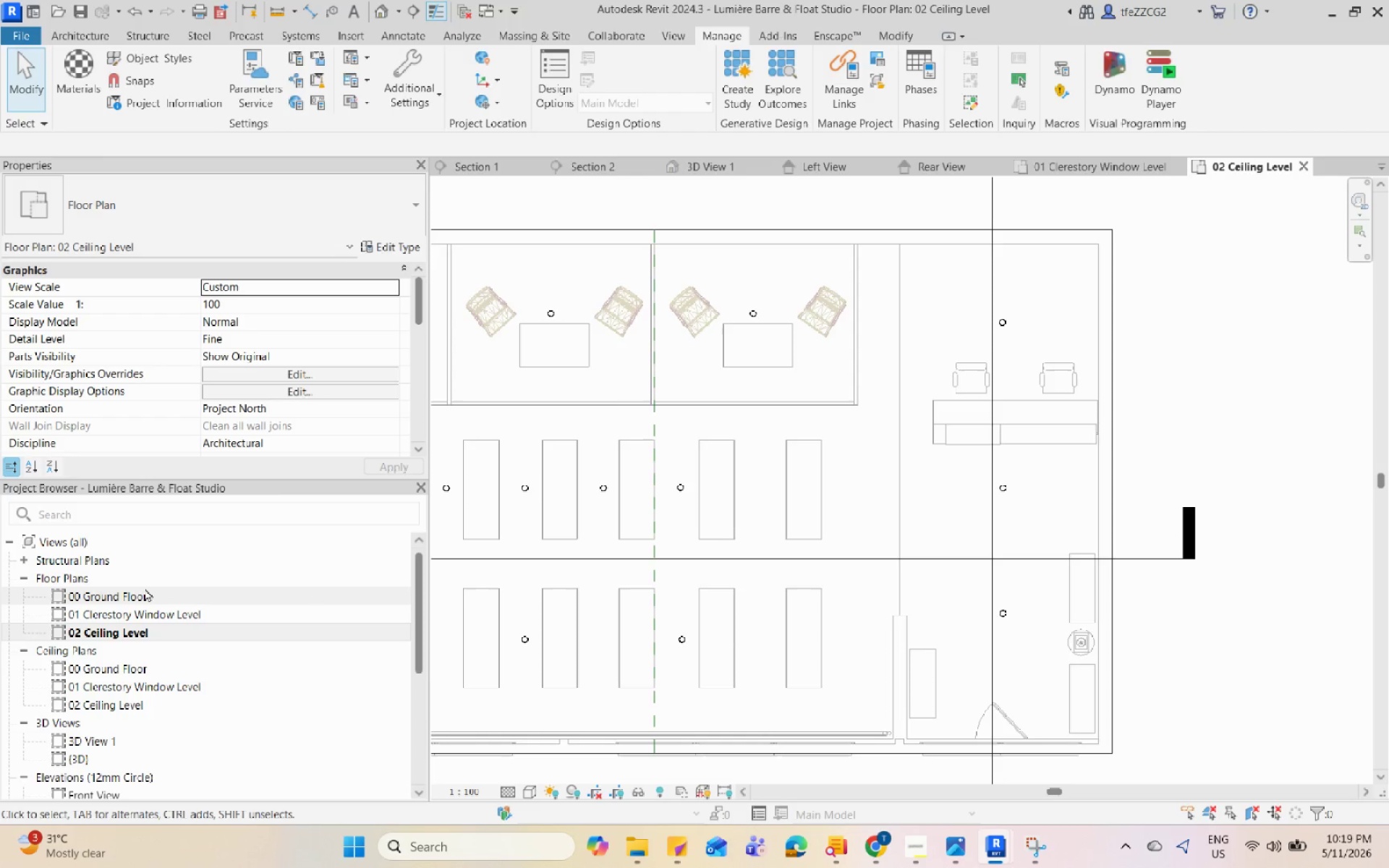 
double_click([145, 588])
 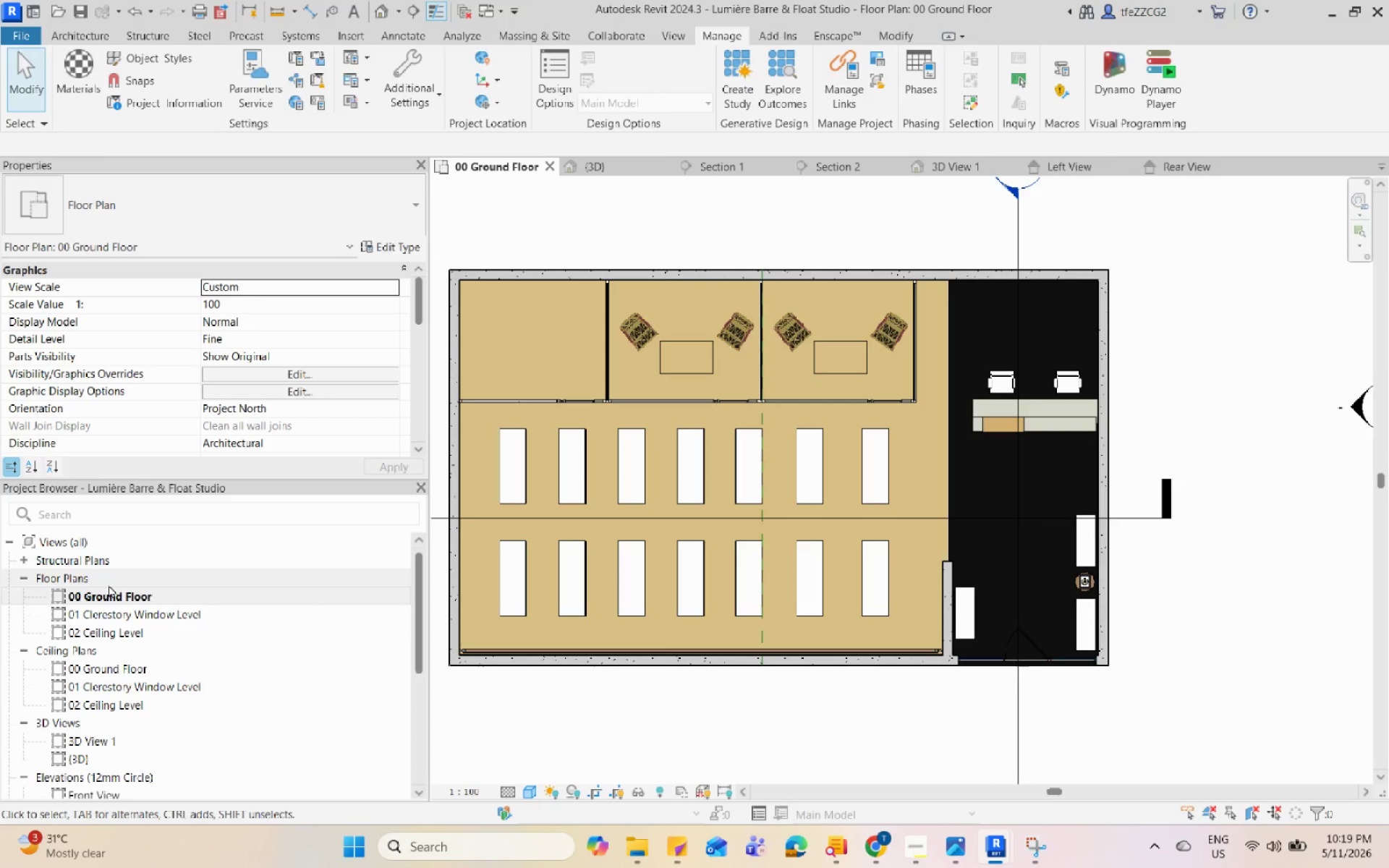 
double_click([124, 613])
 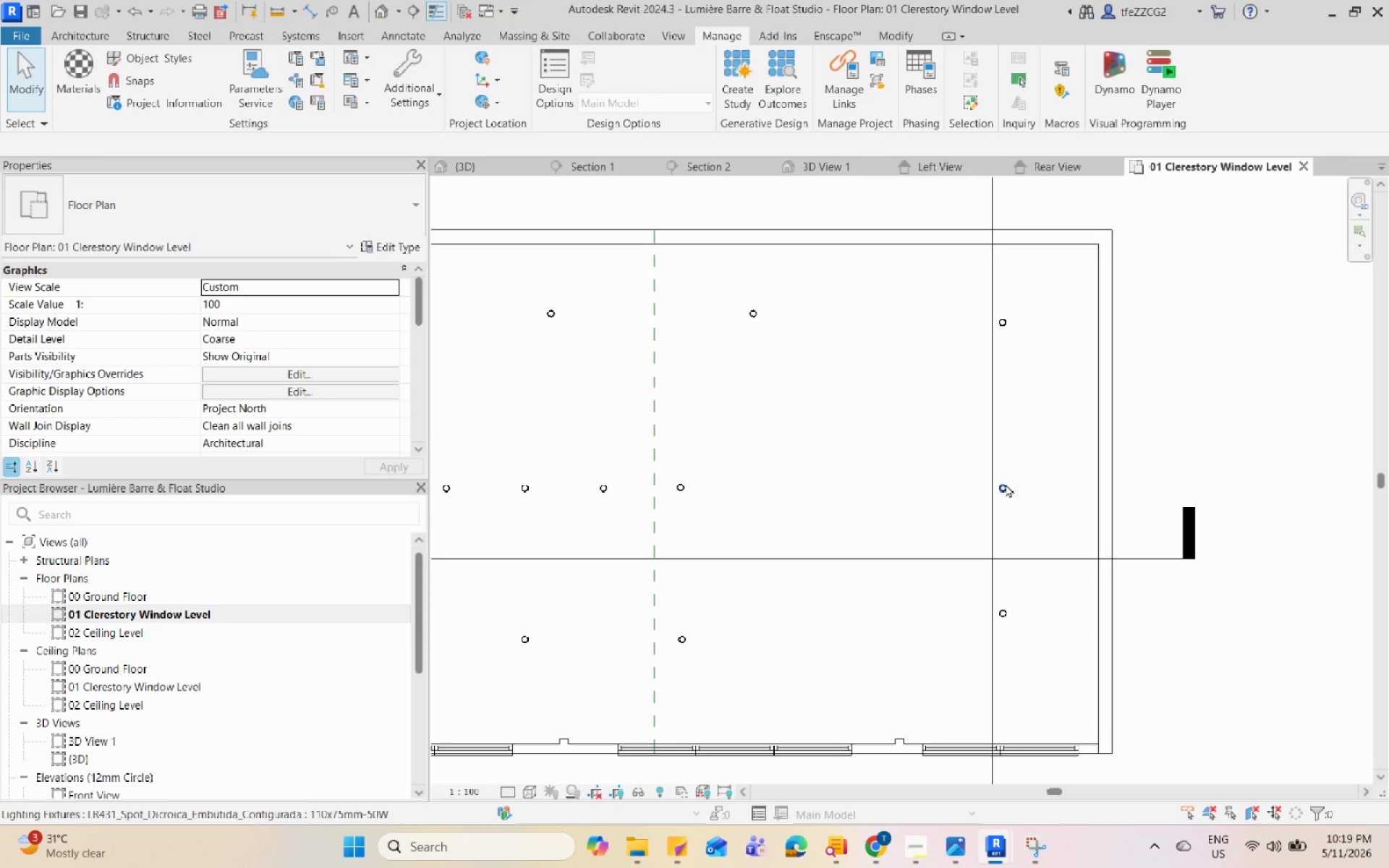 
left_click([1006, 484])
 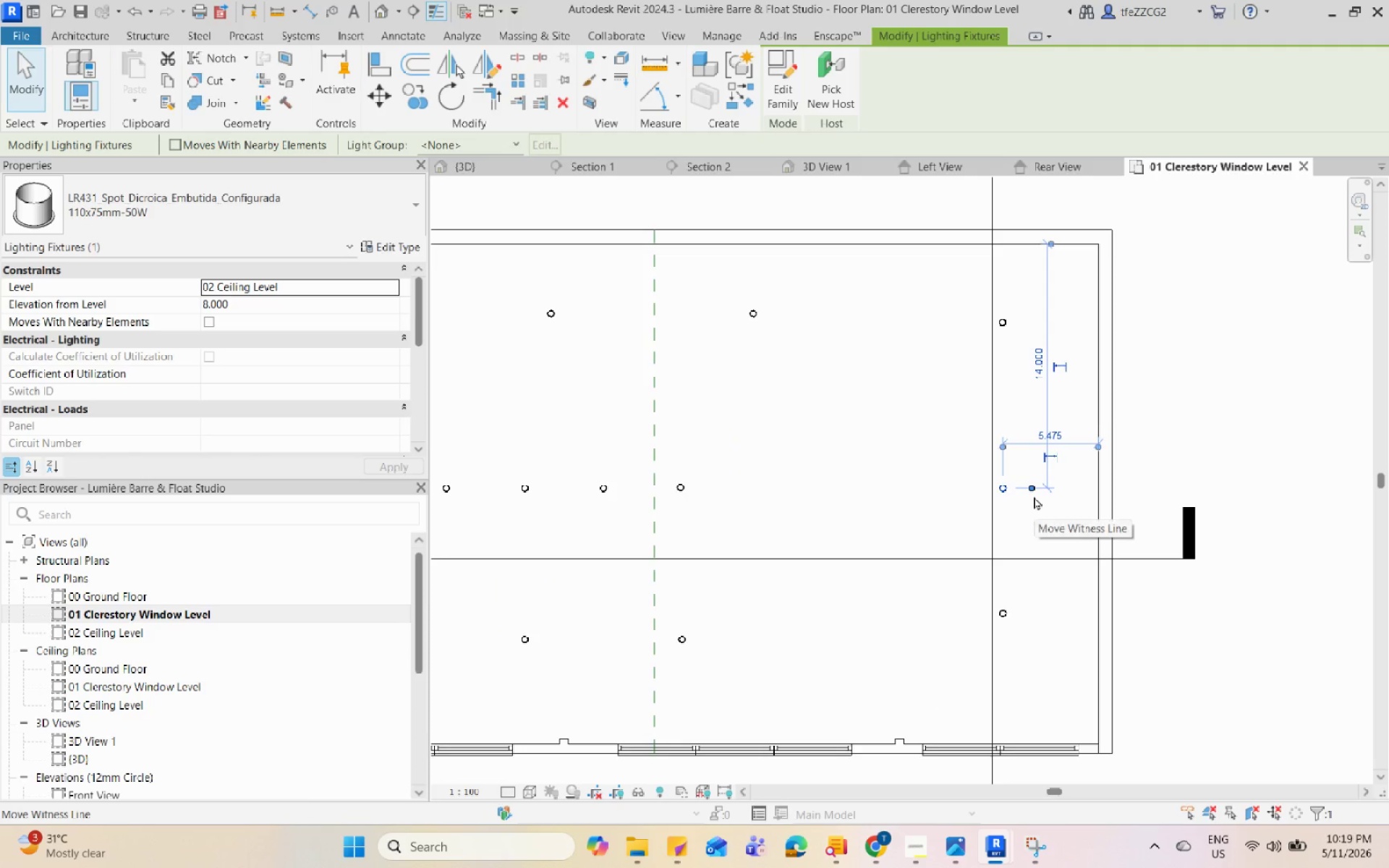 
key(C)
 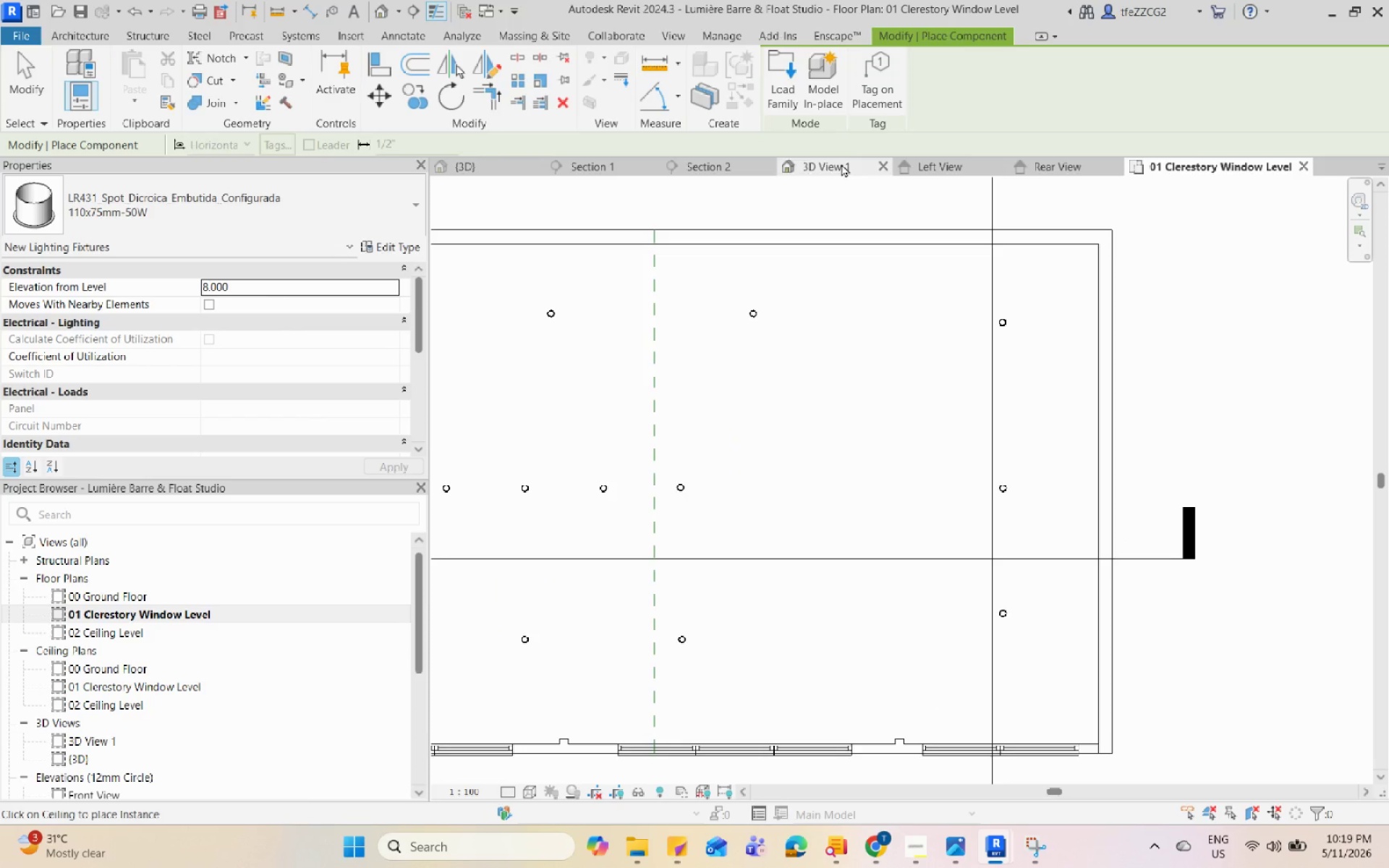 
left_click([812, 176])
 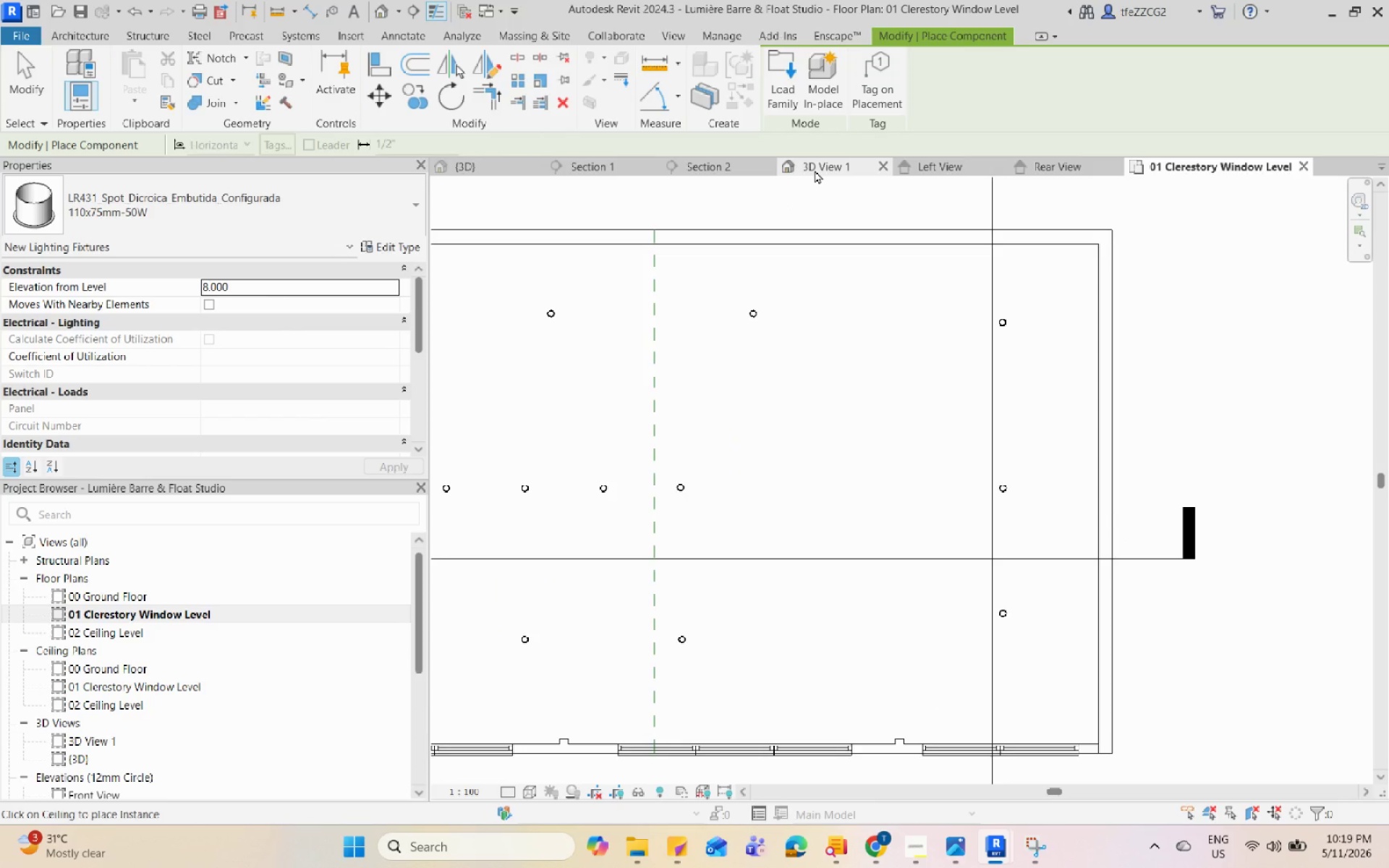 
left_click([815, 170])
 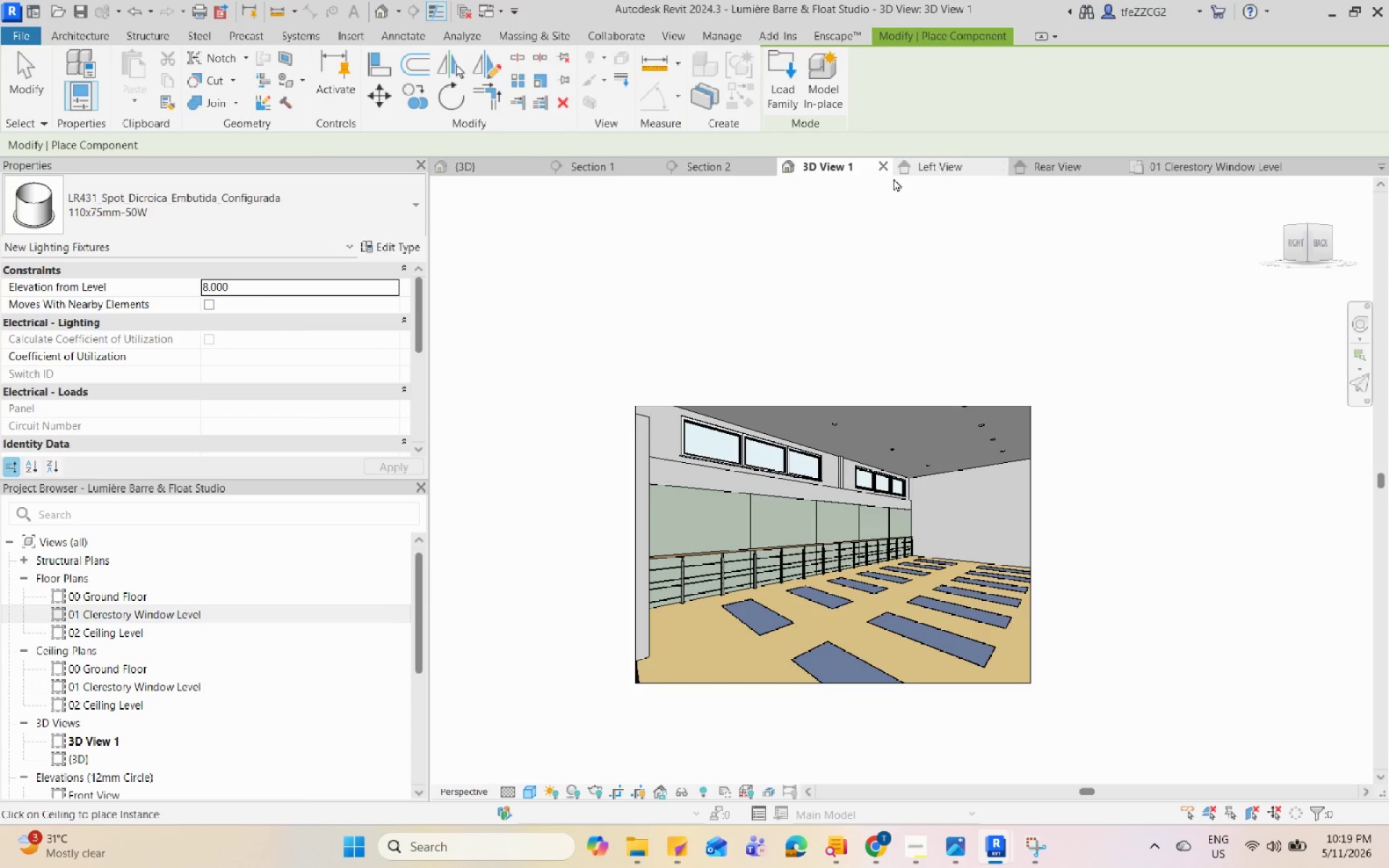 
left_click([467, 168])
 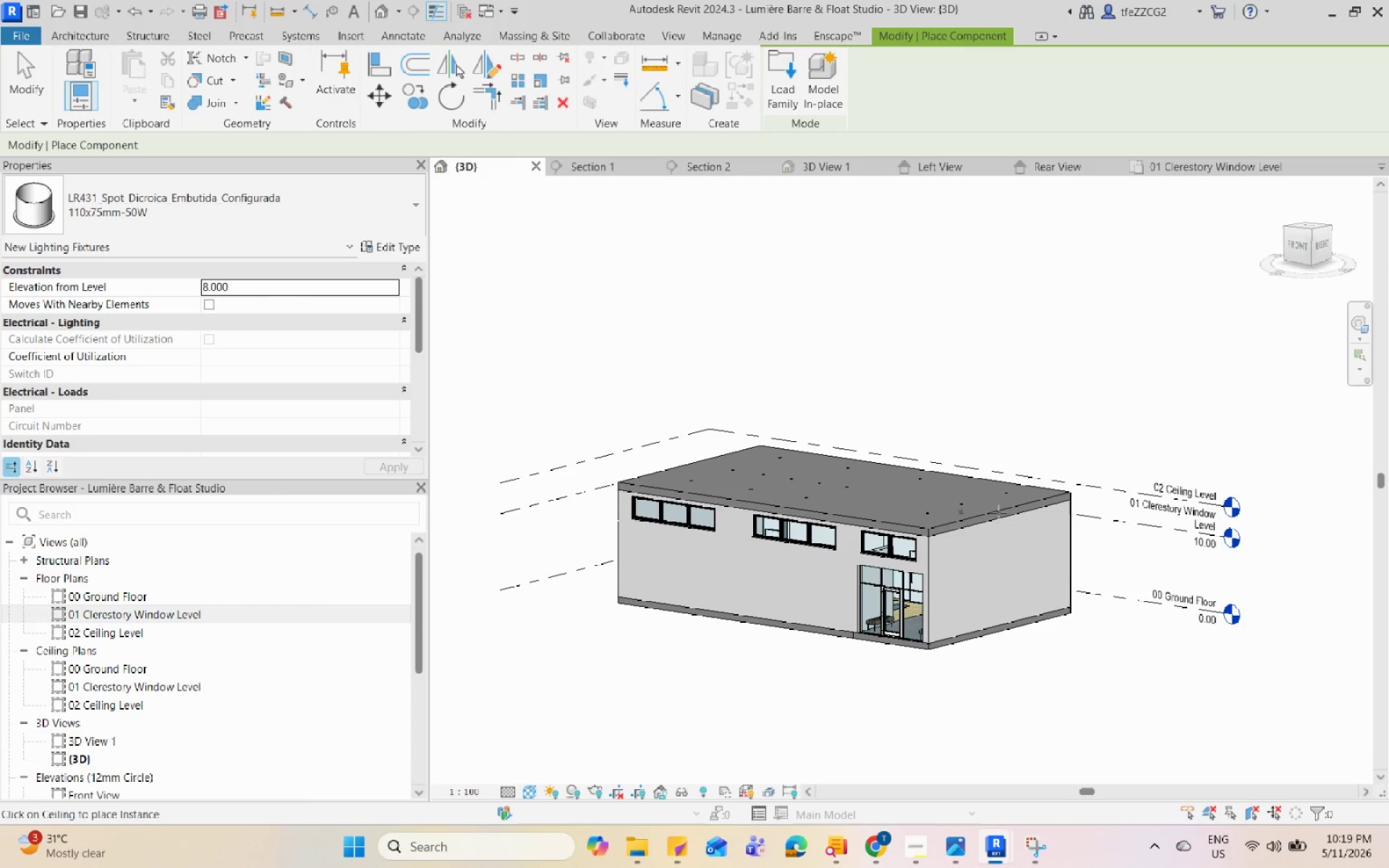 
scroll: coordinate [988, 501], scroll_direction: up, amount: 7.0
 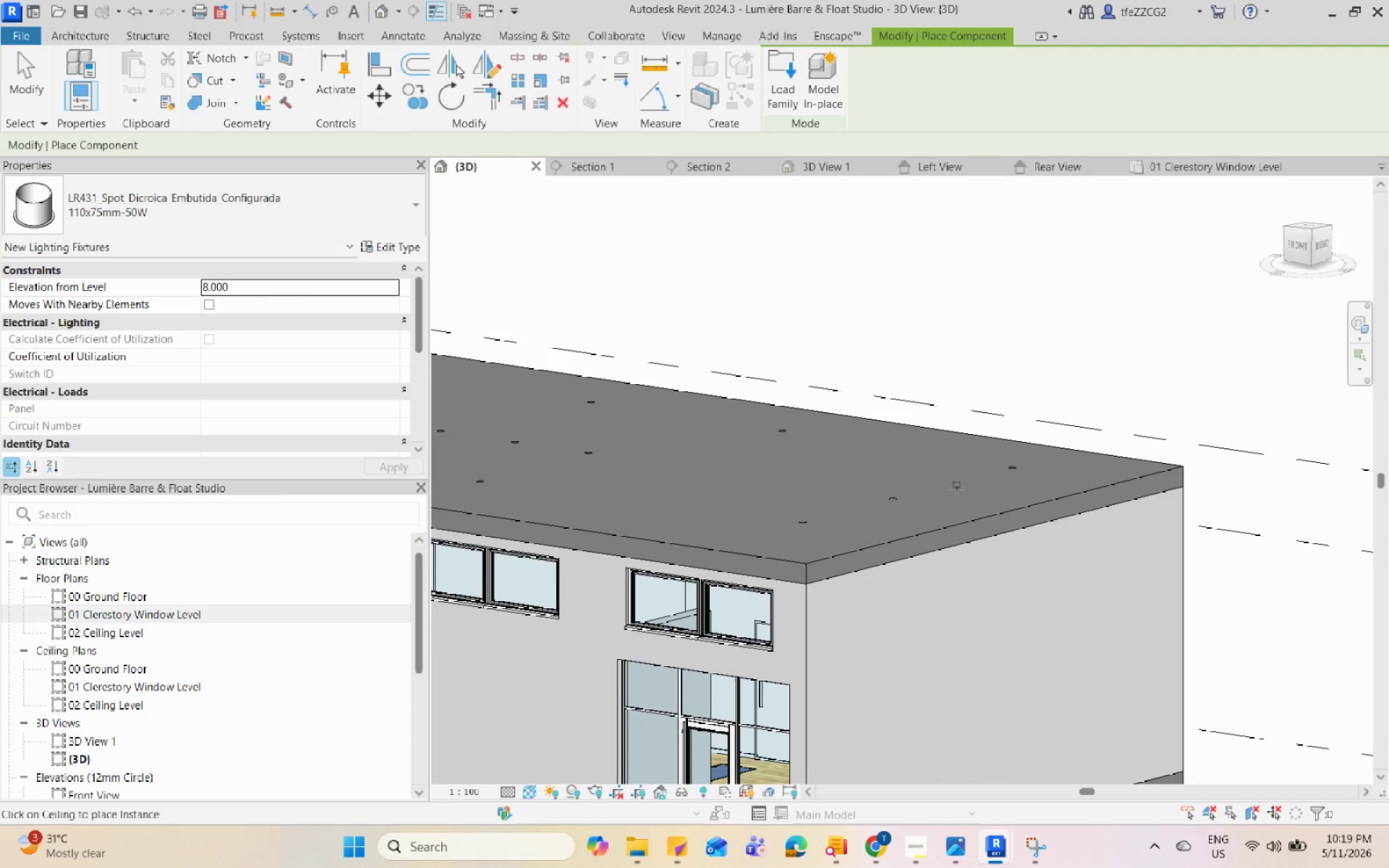 
left_click([959, 485])
 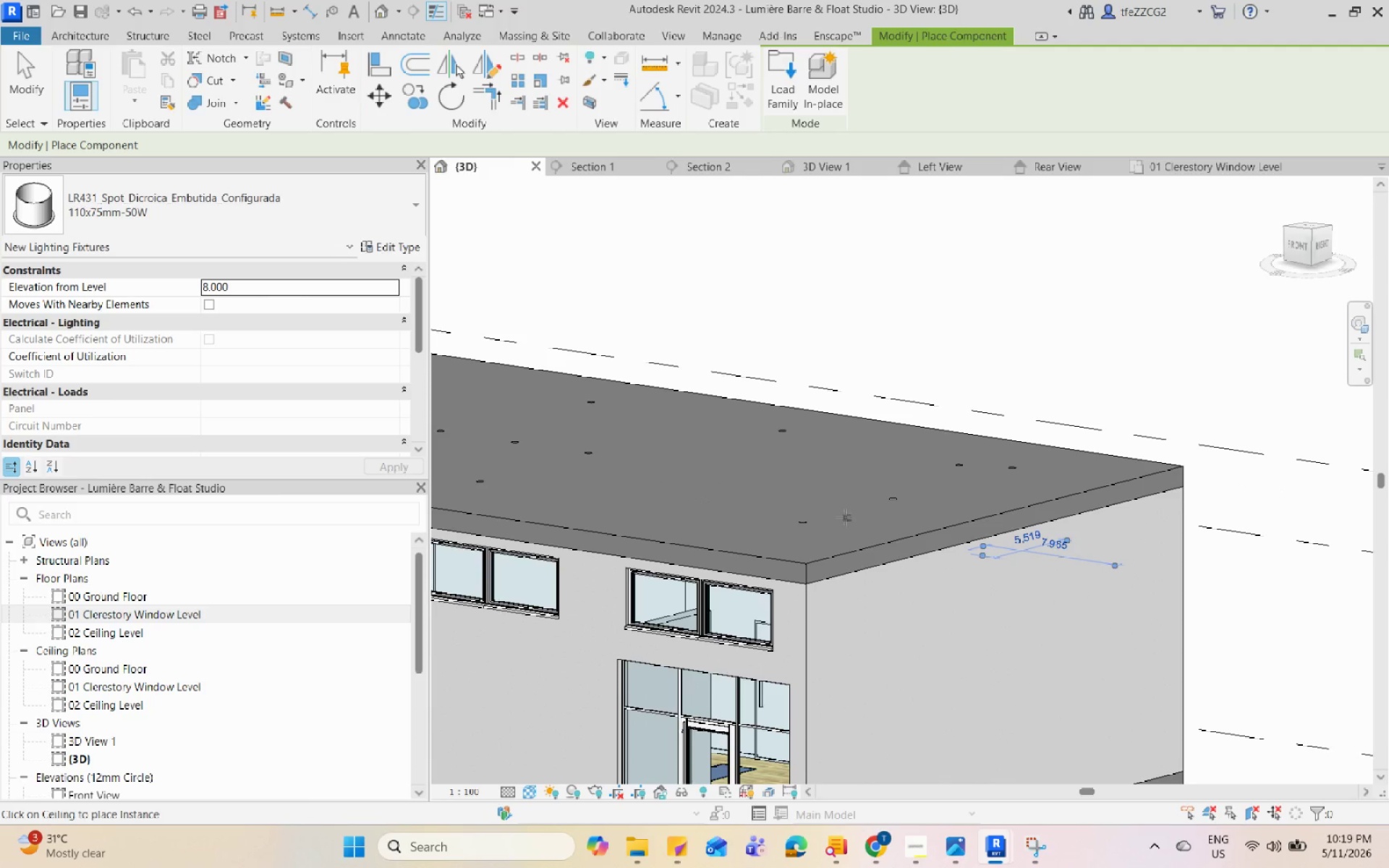 
left_click([841, 513])
 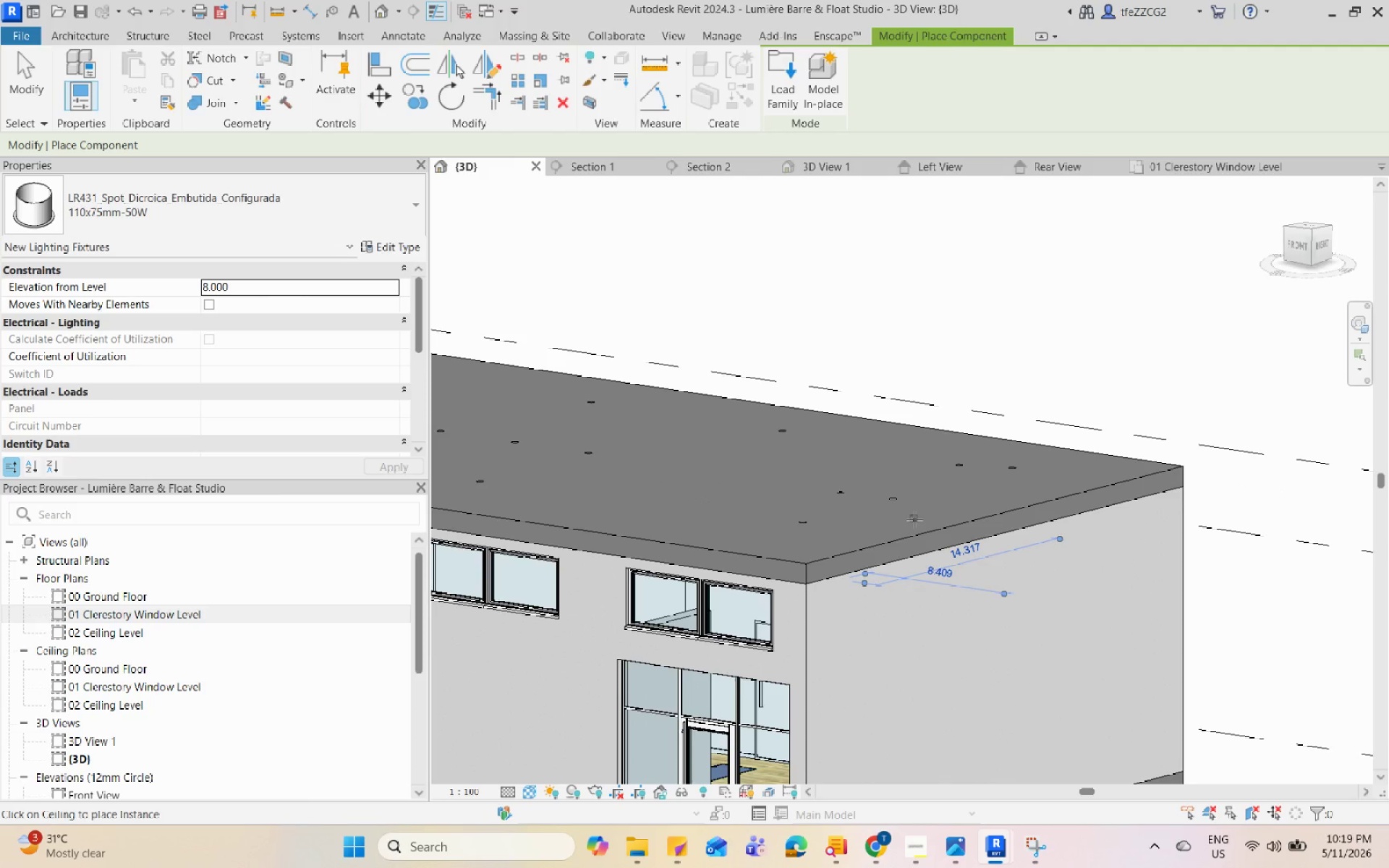 
hold_key(key=ShiftLeft, duration=1.55)
 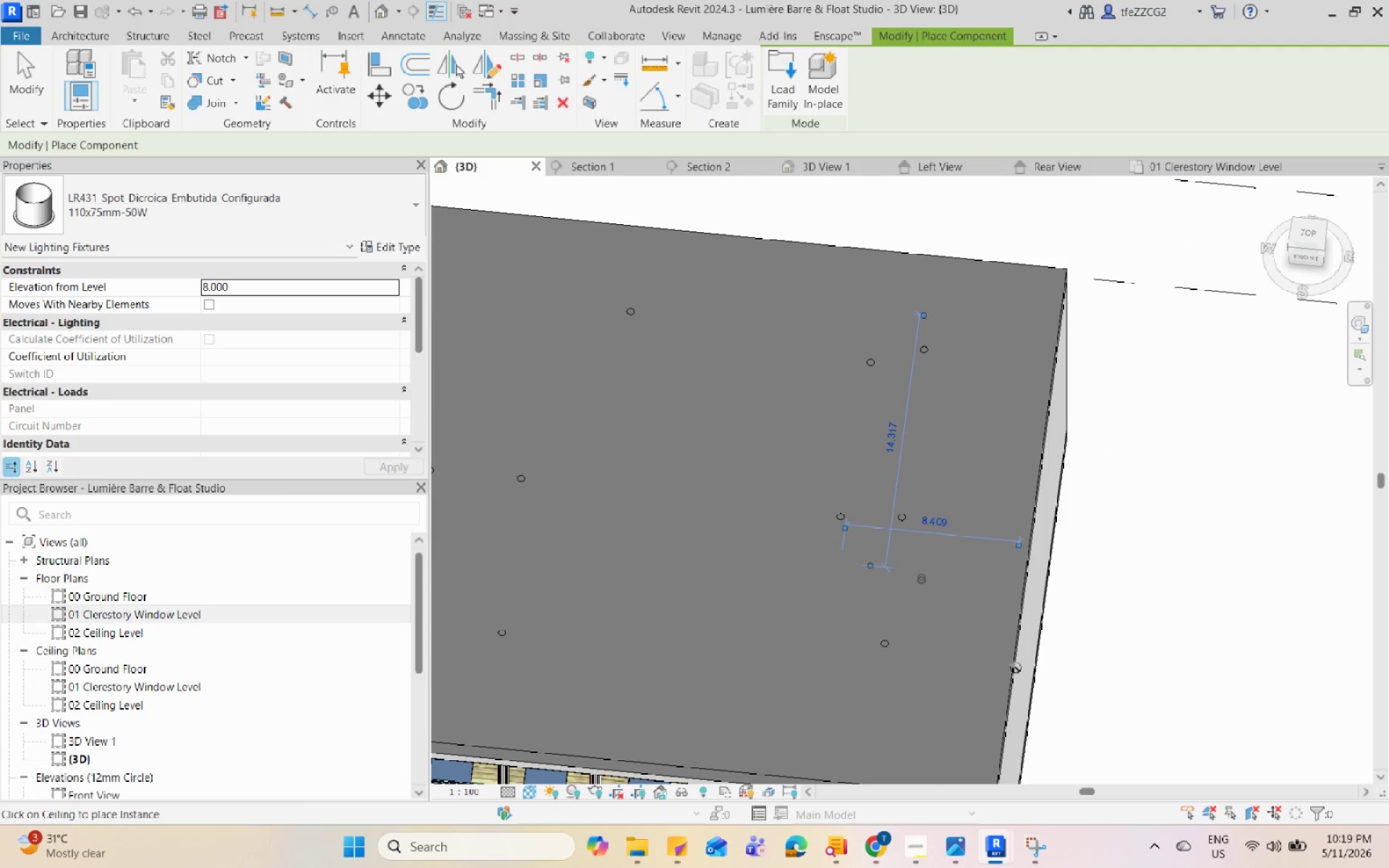 
key(Escape)
 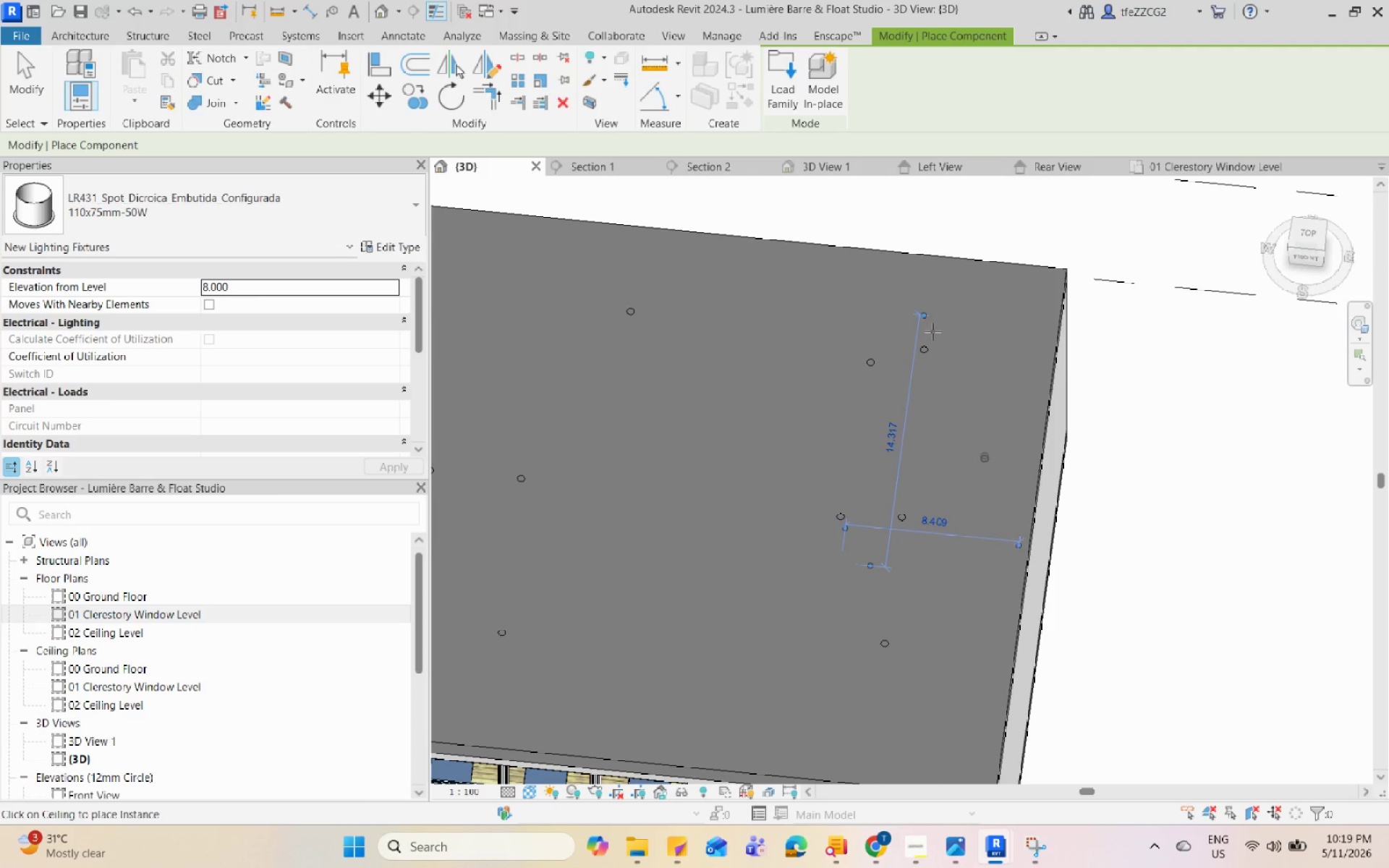 
key(Escape)
 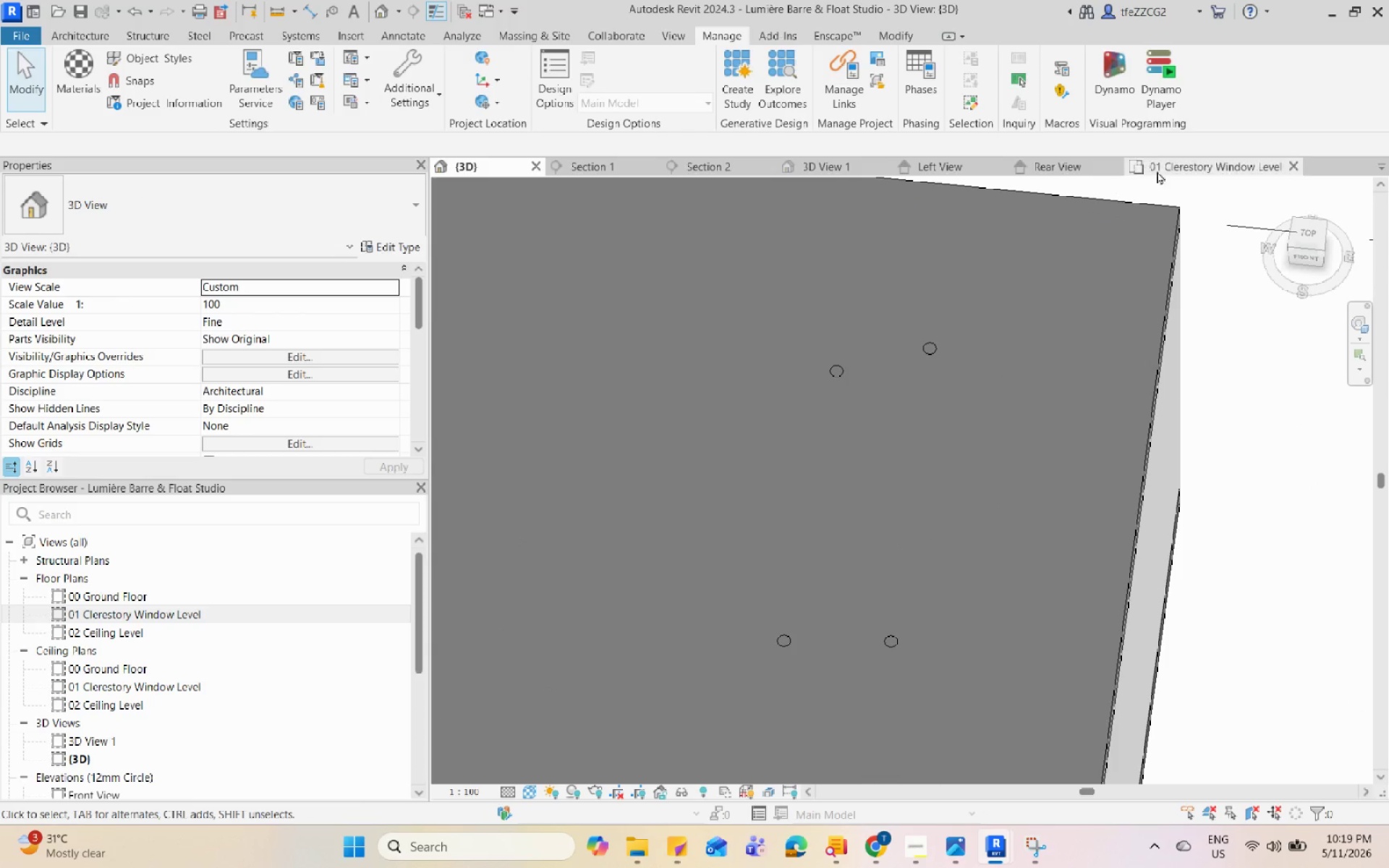 
scroll: coordinate [906, 367], scroll_direction: up, amount: 4.0
 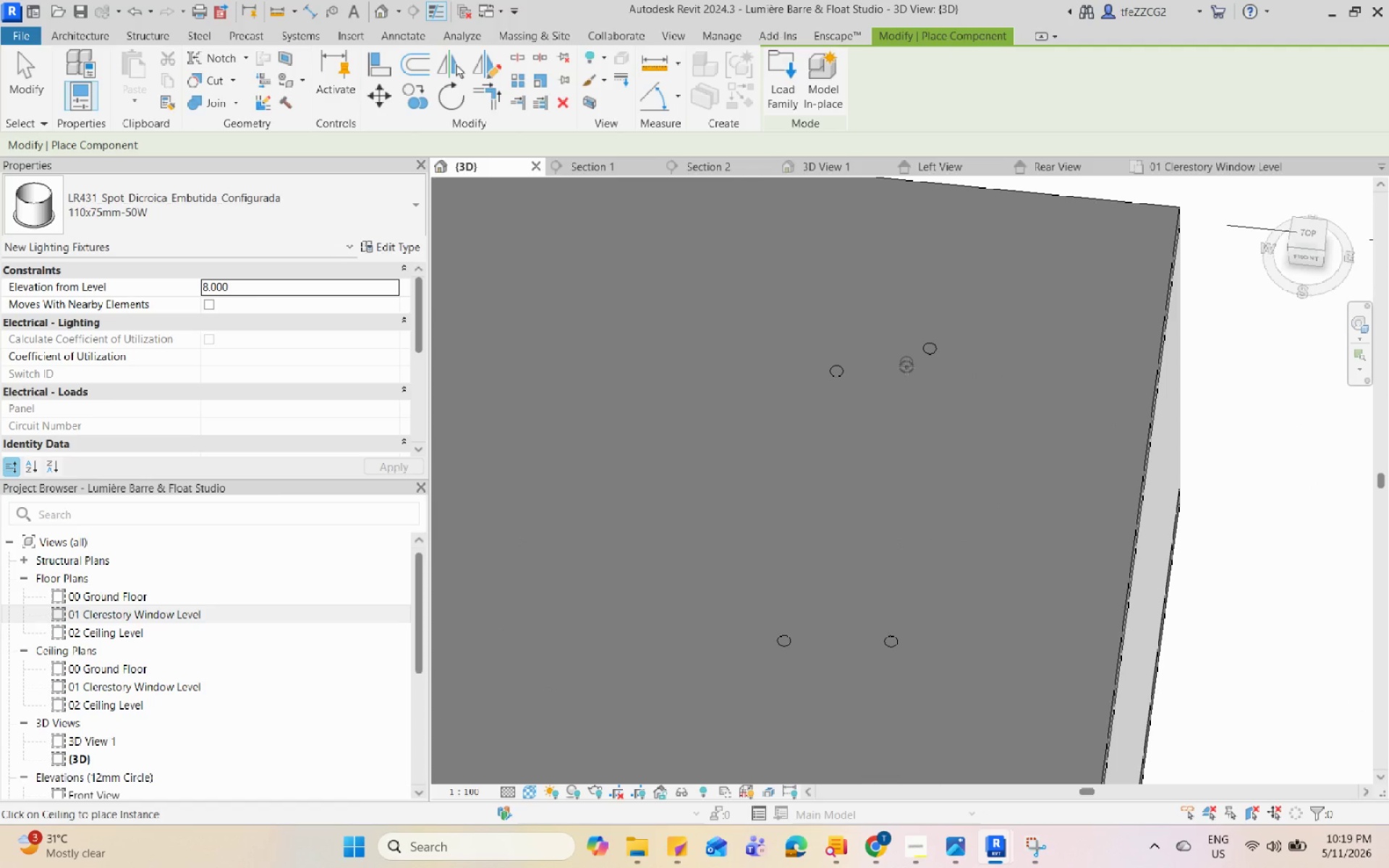 
left_click([1170, 170])
 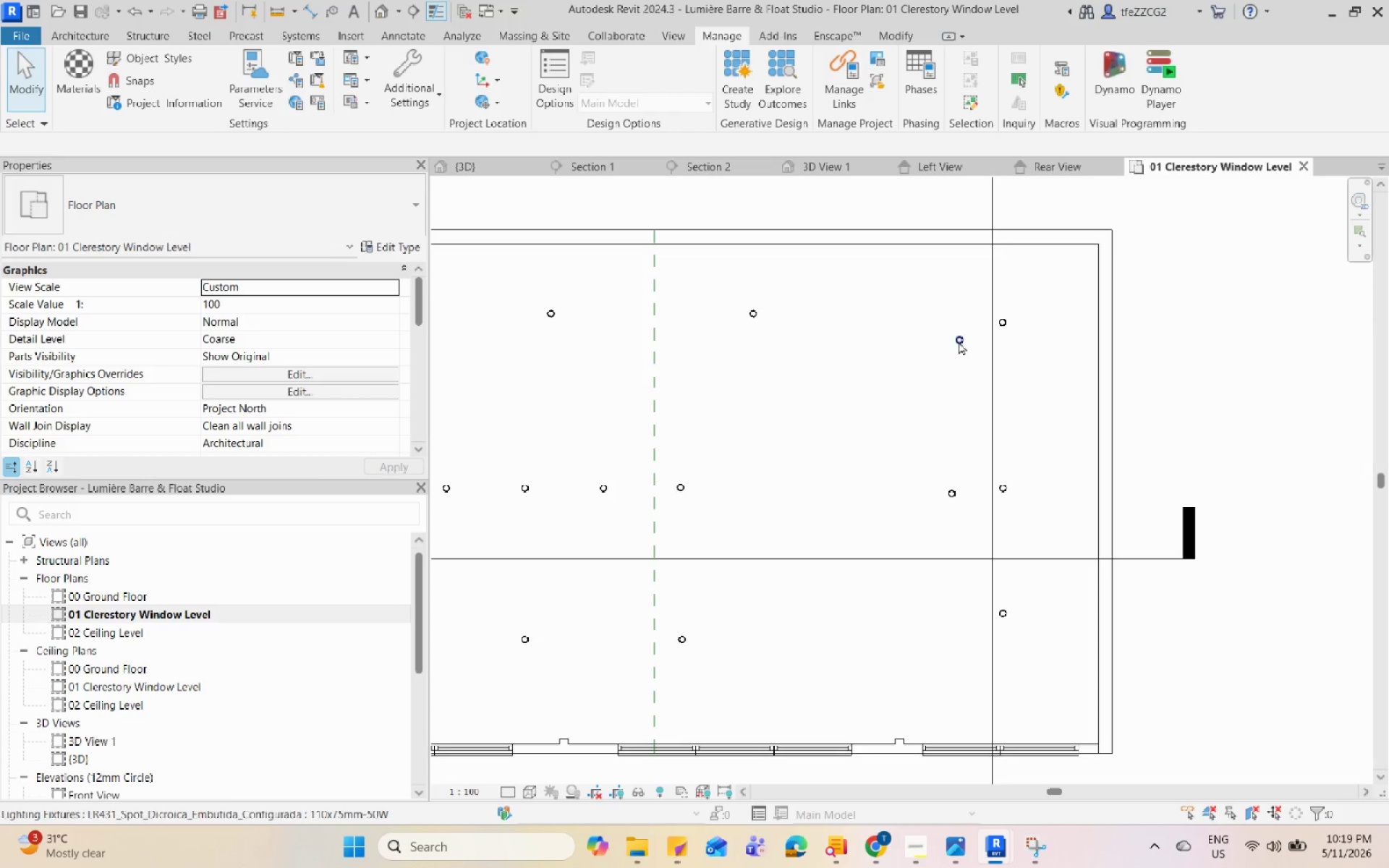 
left_click([958, 341])
 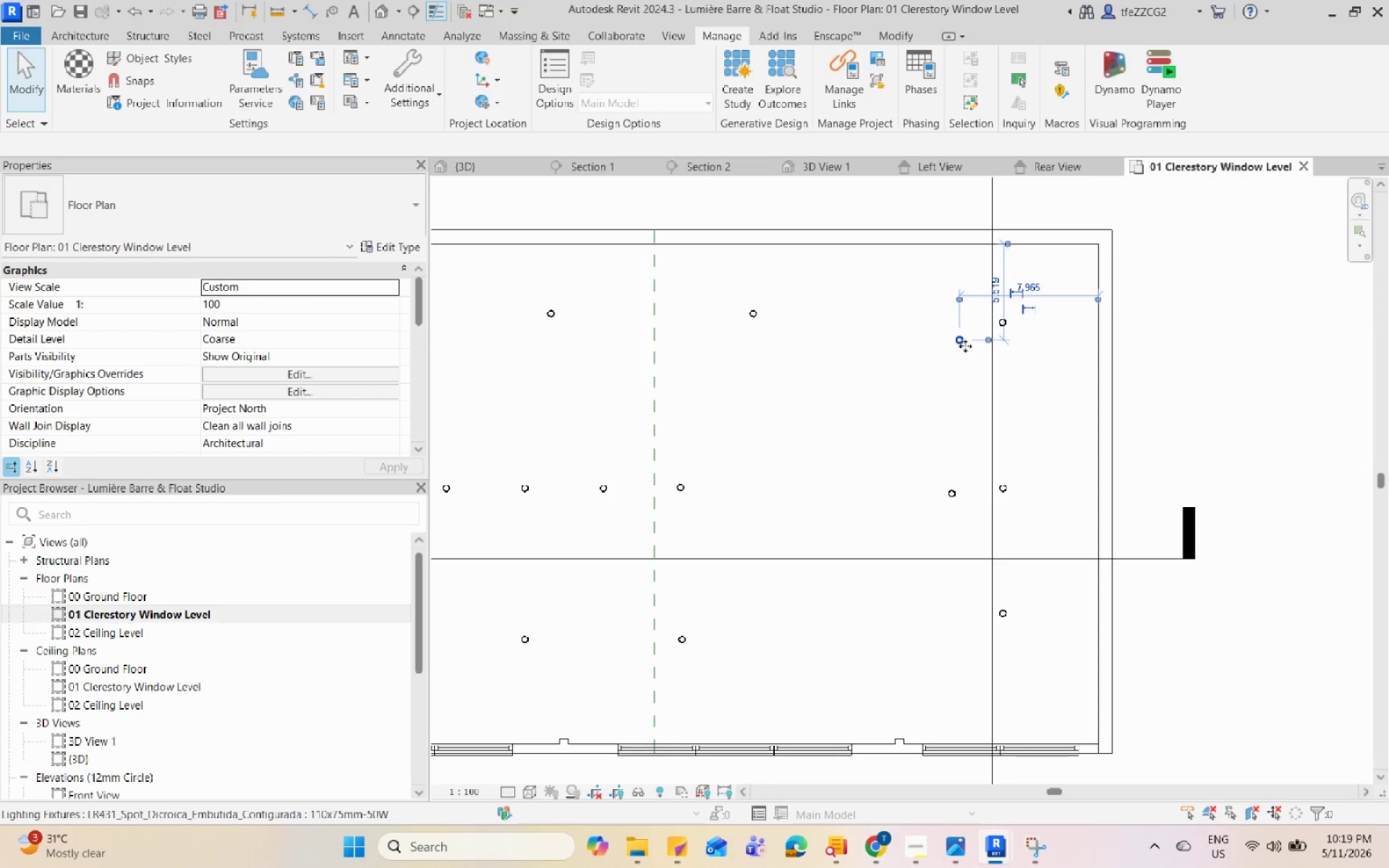 
scroll: coordinate [965, 346], scroll_direction: up, amount: 4.0
 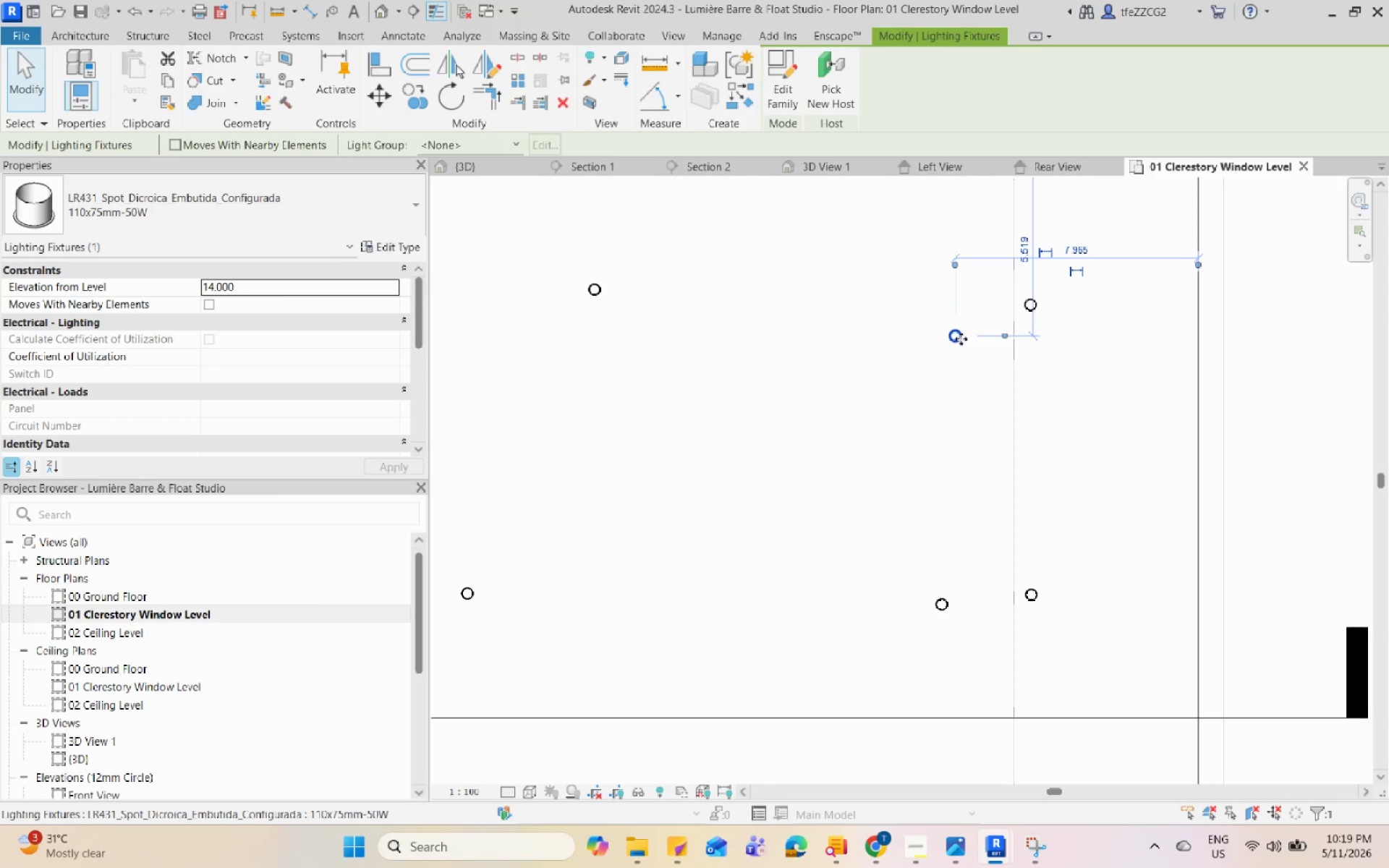 
left_click_drag(start_coordinate=[958, 337], to_coordinate=[1035, 422])
 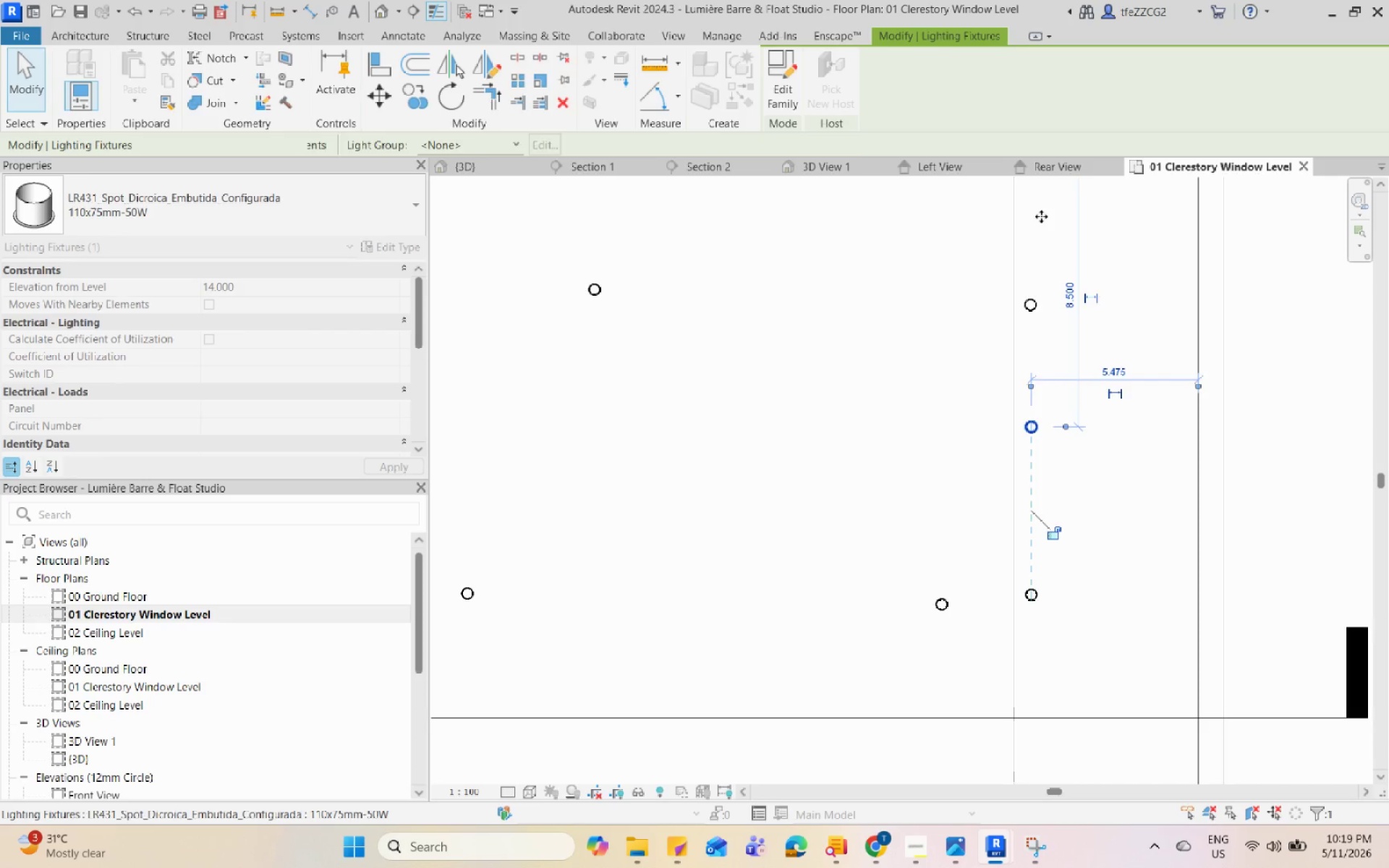 
key(Escape)
 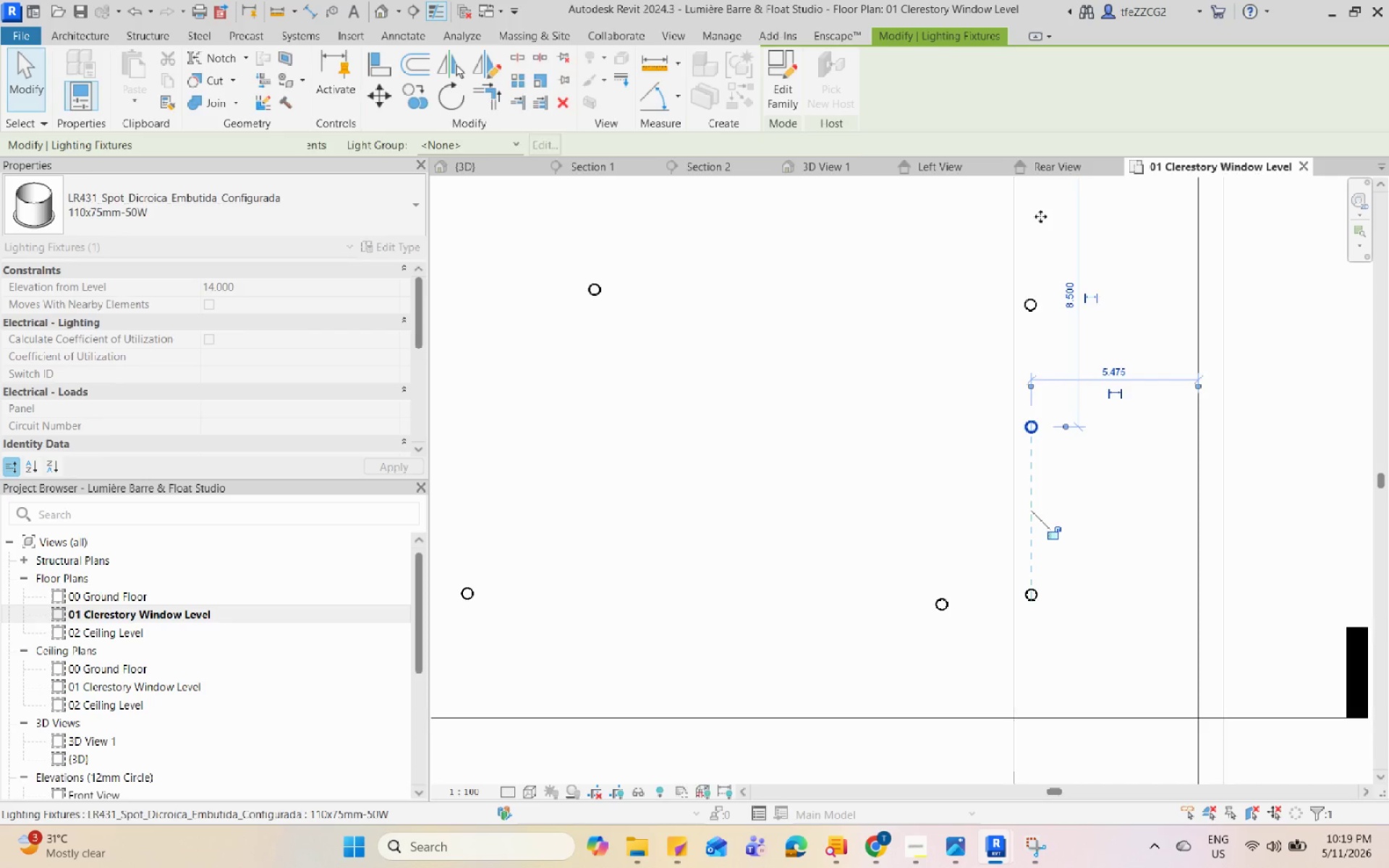 
left_click([974, 428])
 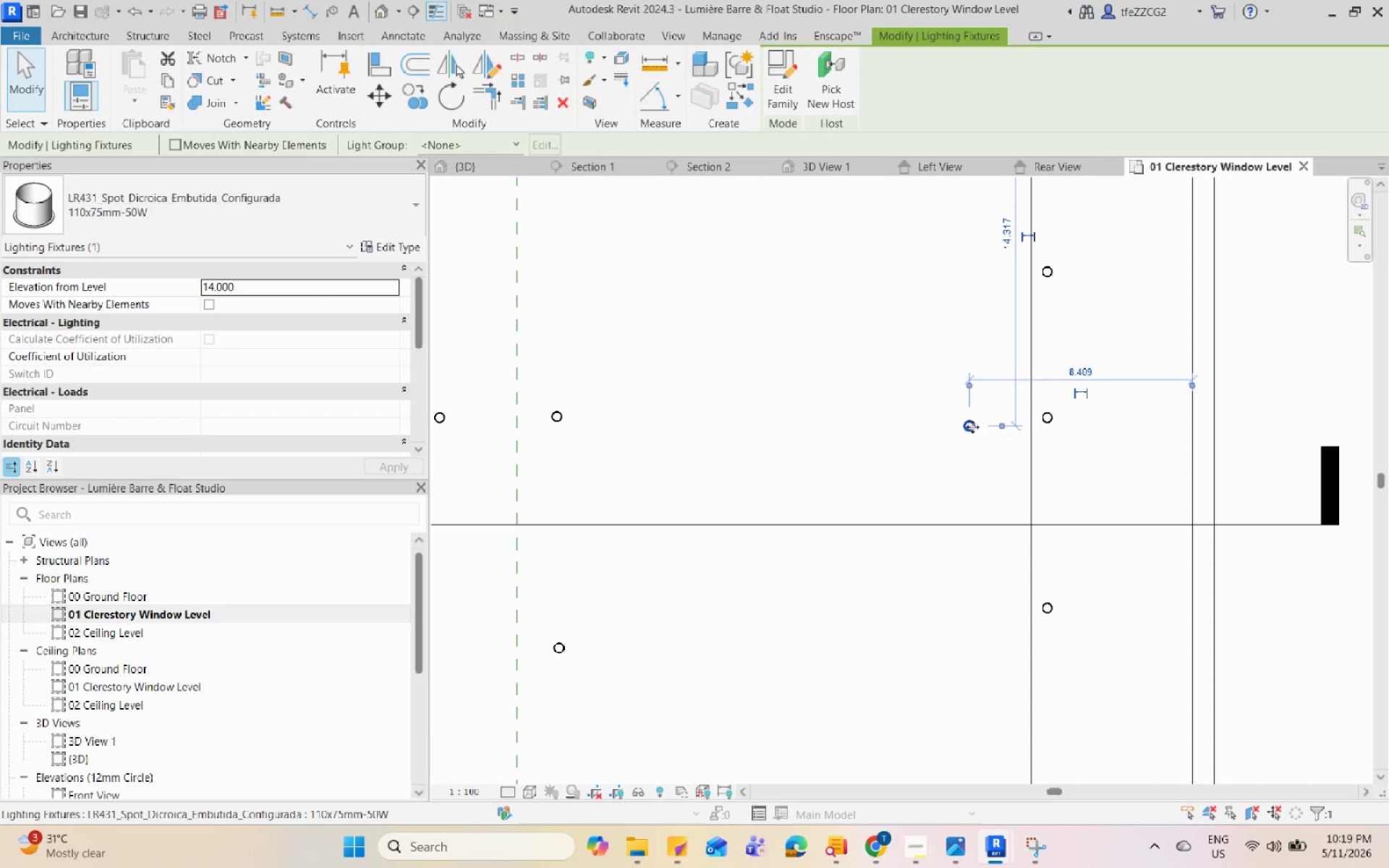 
scroll: coordinate [1009, 461], scroll_direction: down, amount: 1.0
 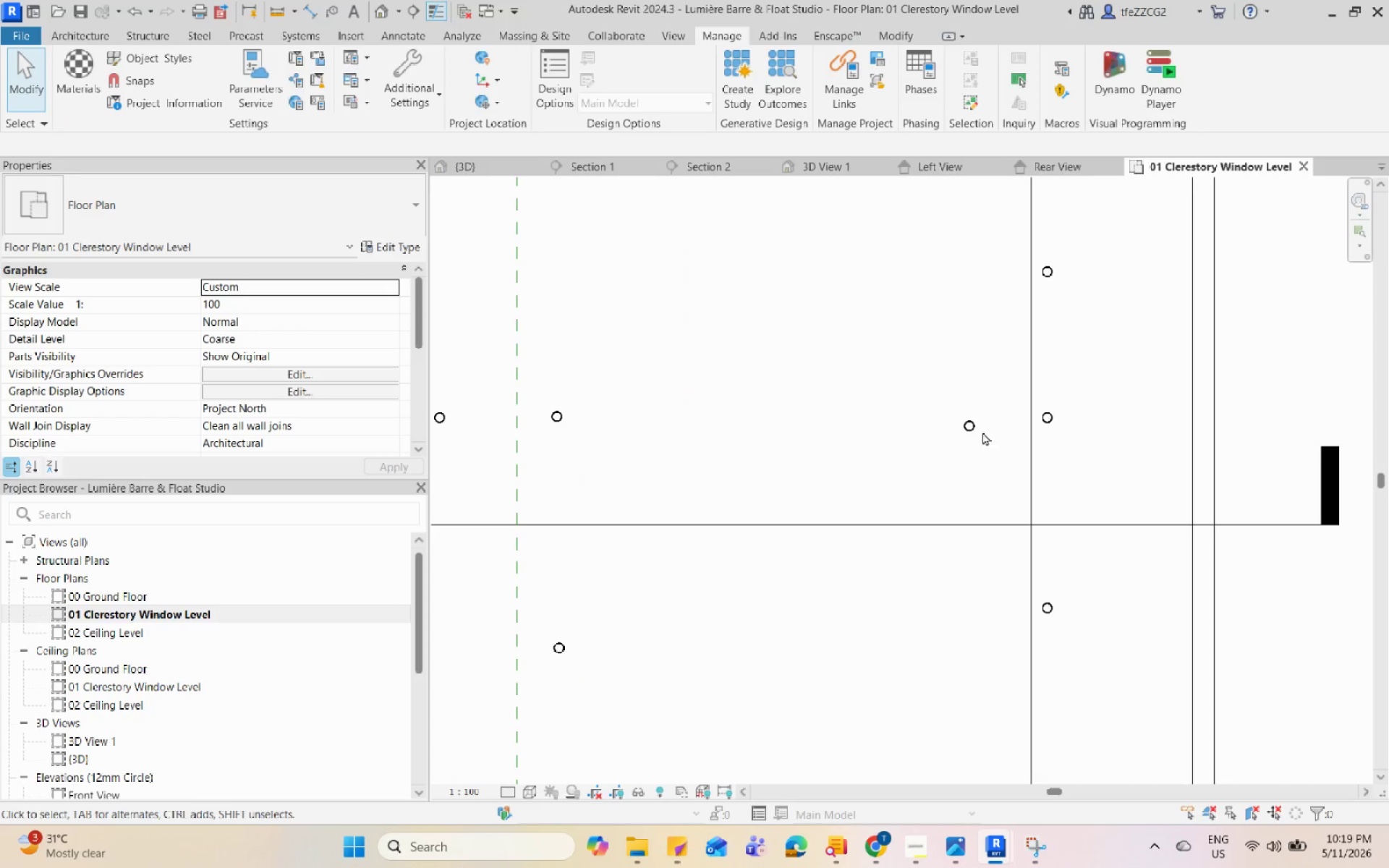 
left_click_drag(start_coordinate=[972, 427], to_coordinate=[1045, 527])
 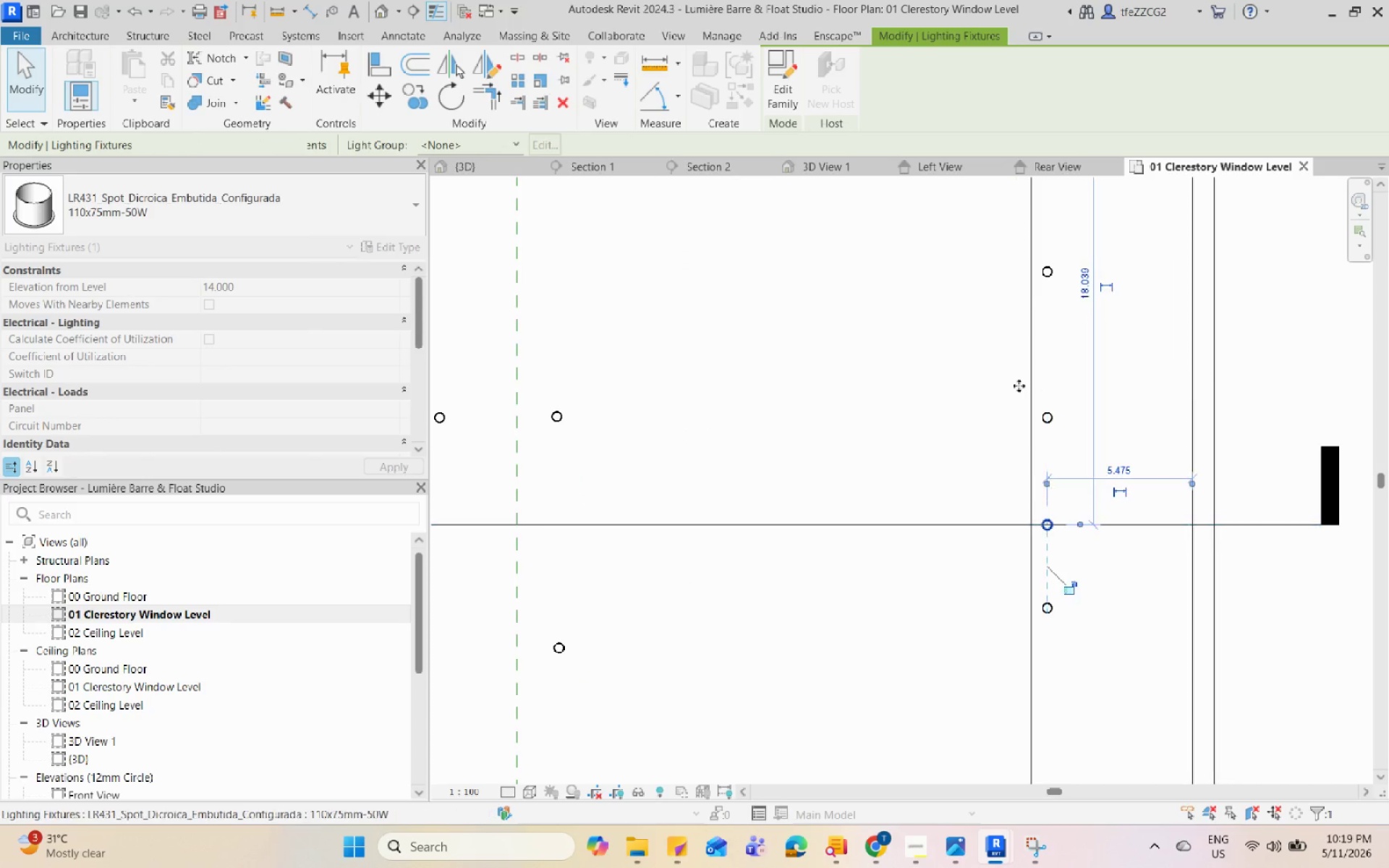 
key(Escape)
 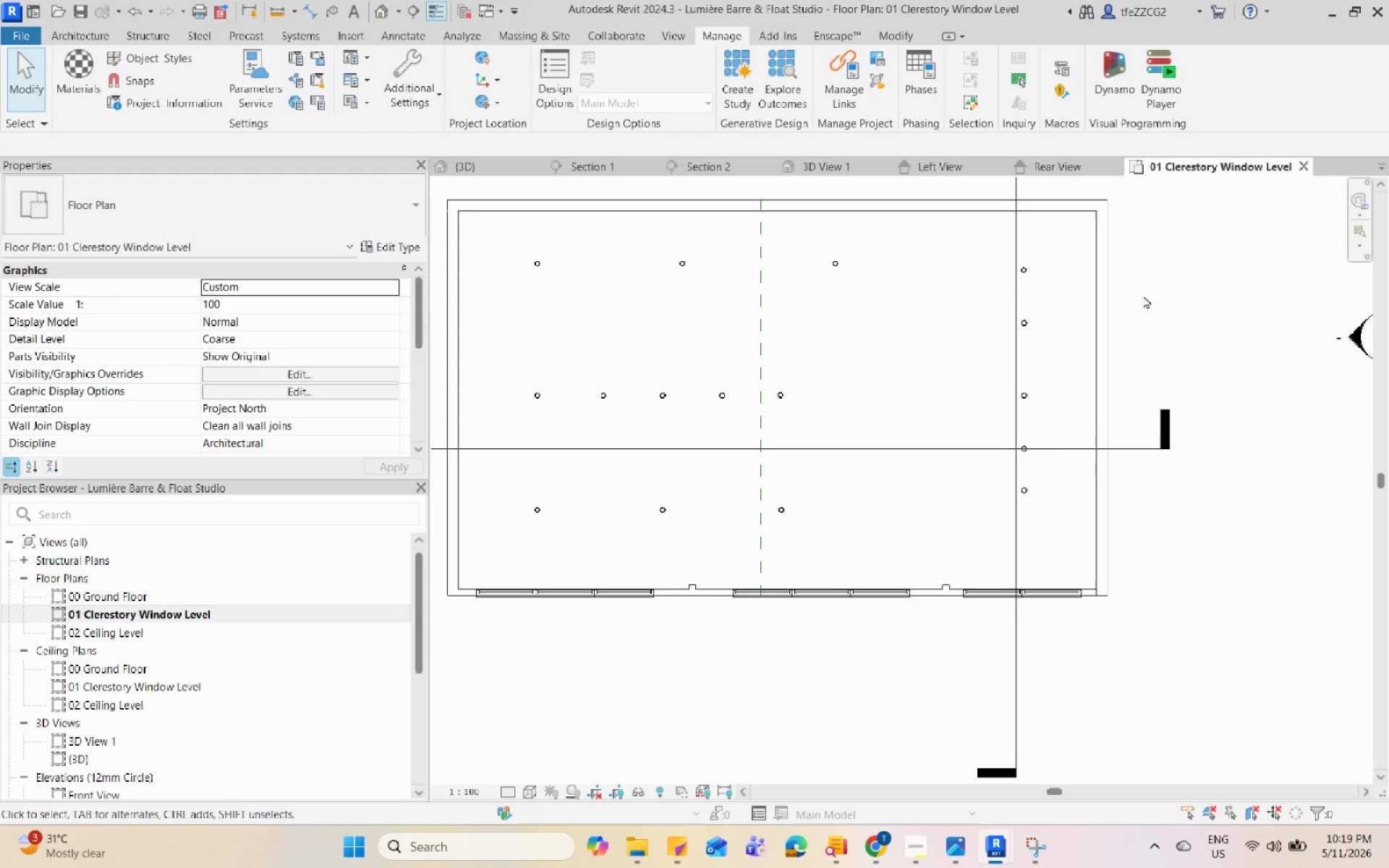 
scroll: coordinate [1001, 374], scroll_direction: down, amount: 5.0
 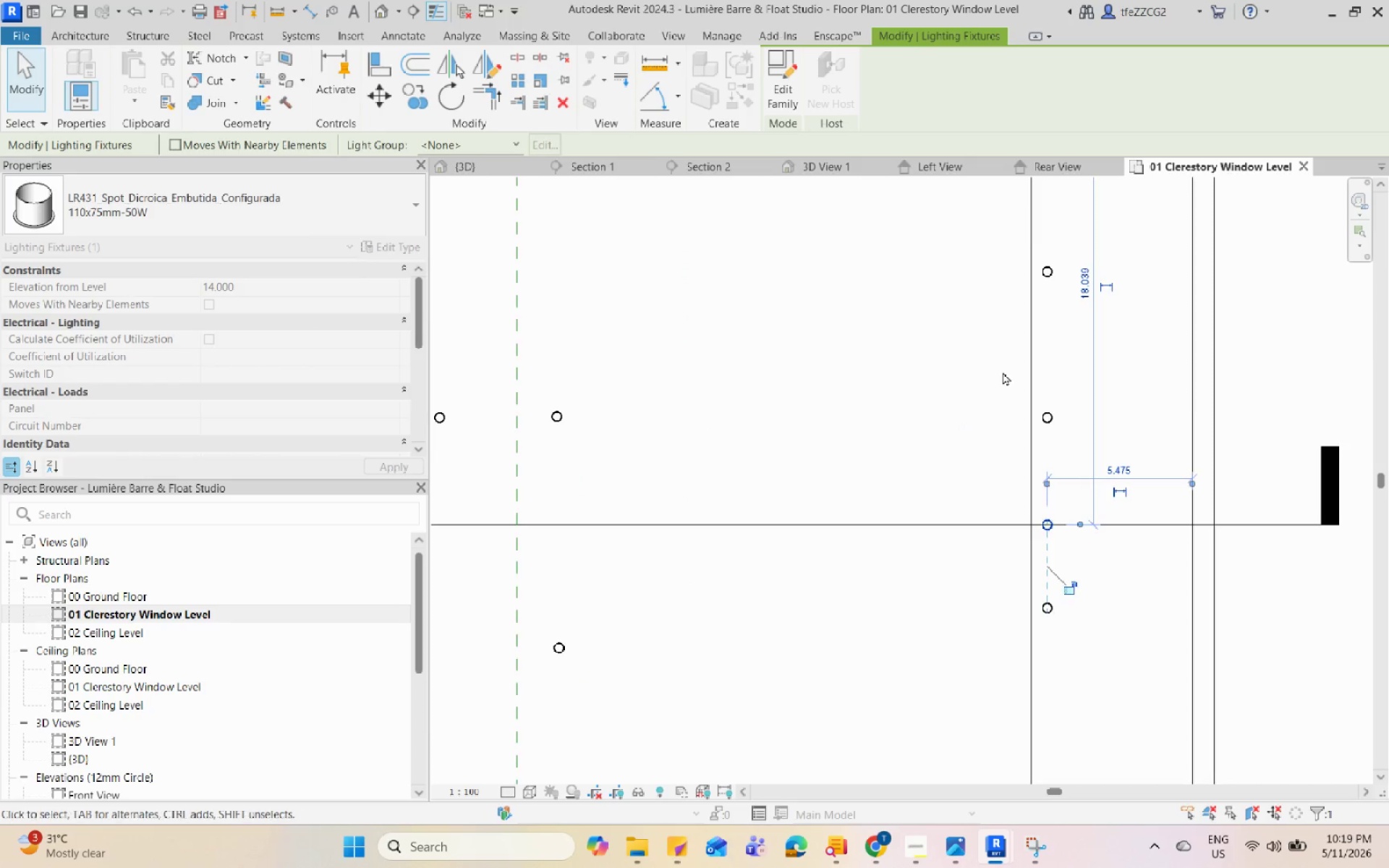 
left_click([1032, 489])
 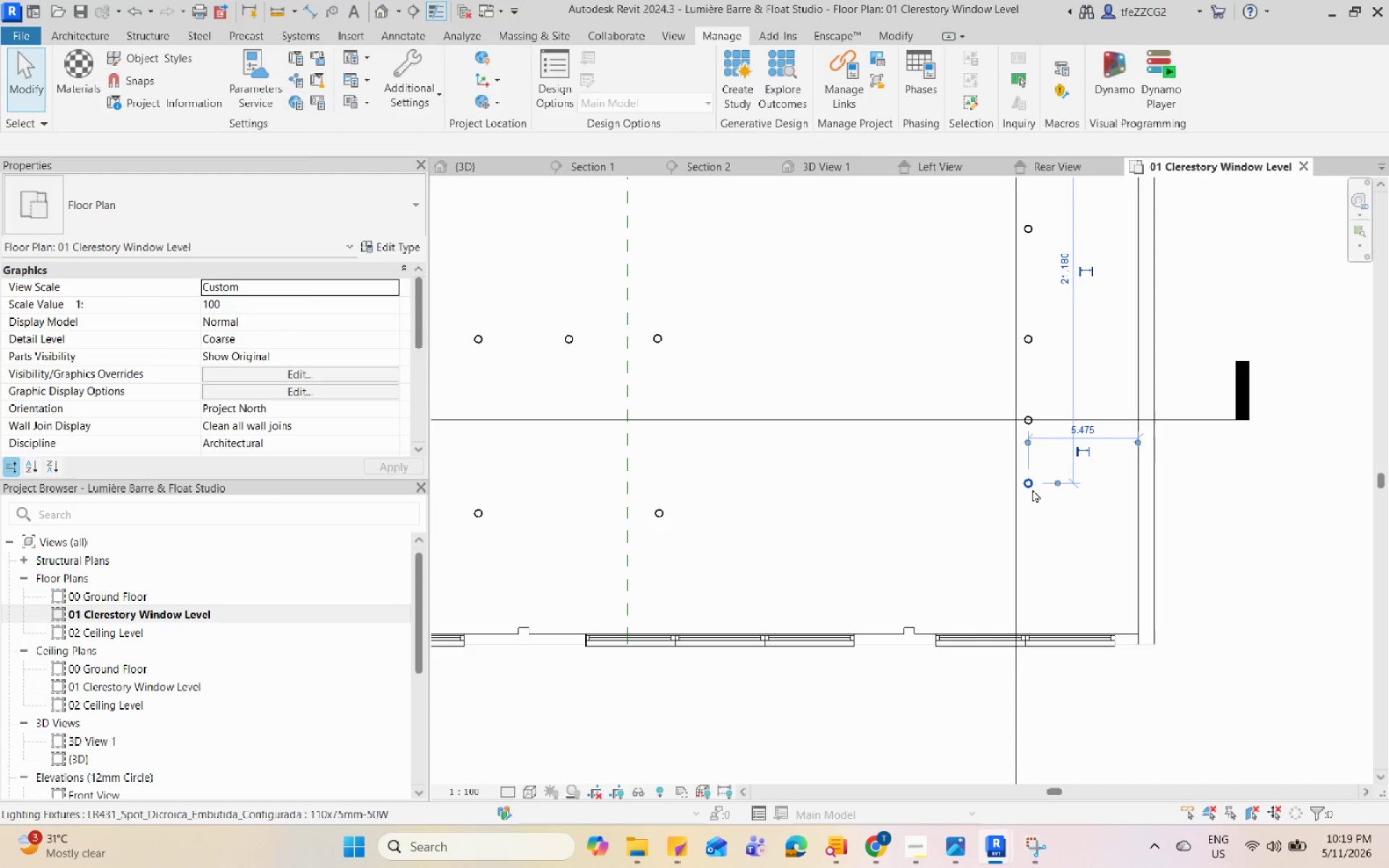 
scroll: coordinate [1016, 503], scroll_direction: up, amount: 3.0
 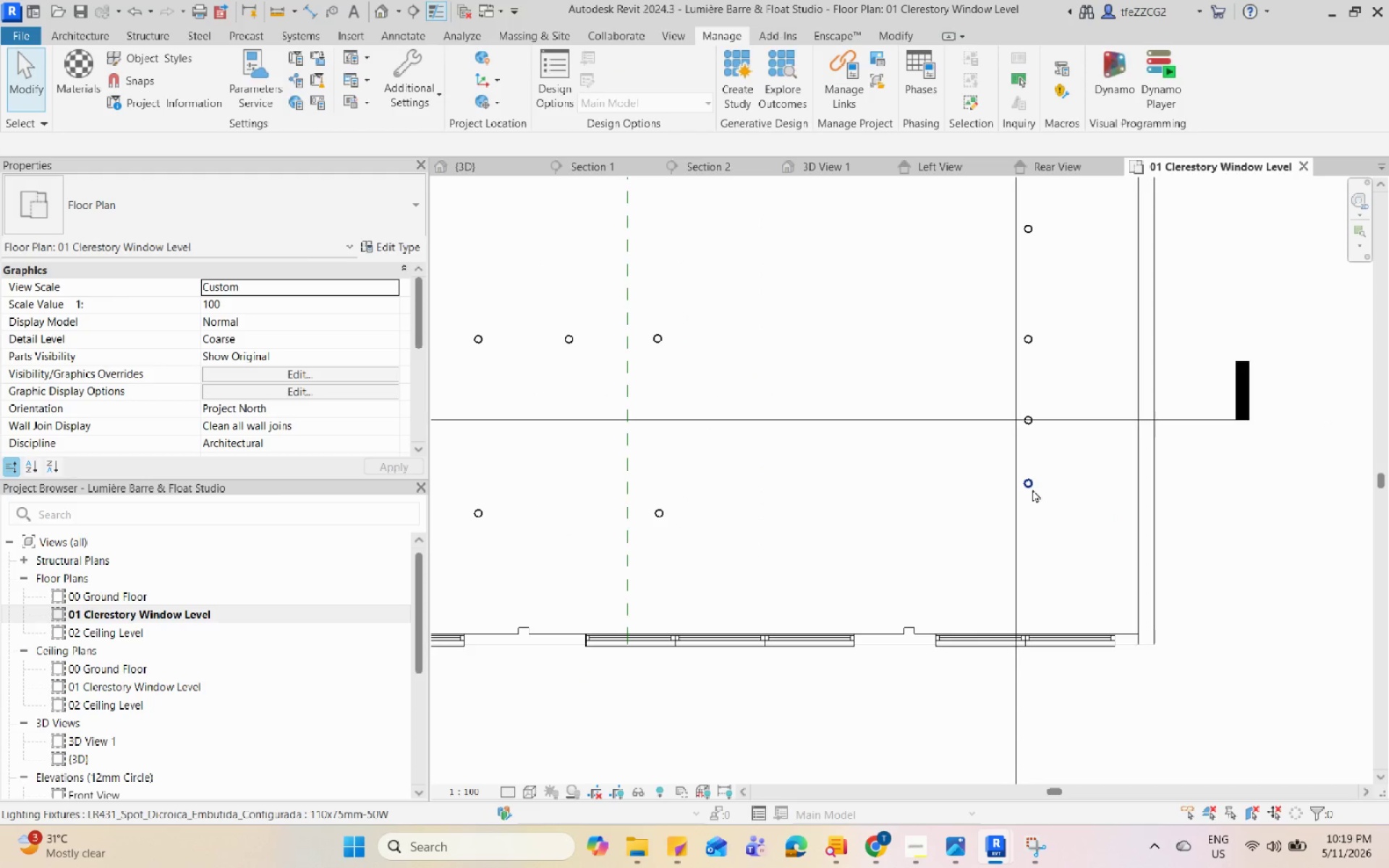 
left_click_drag(start_coordinate=[1026, 482], to_coordinate=[1023, 574])
 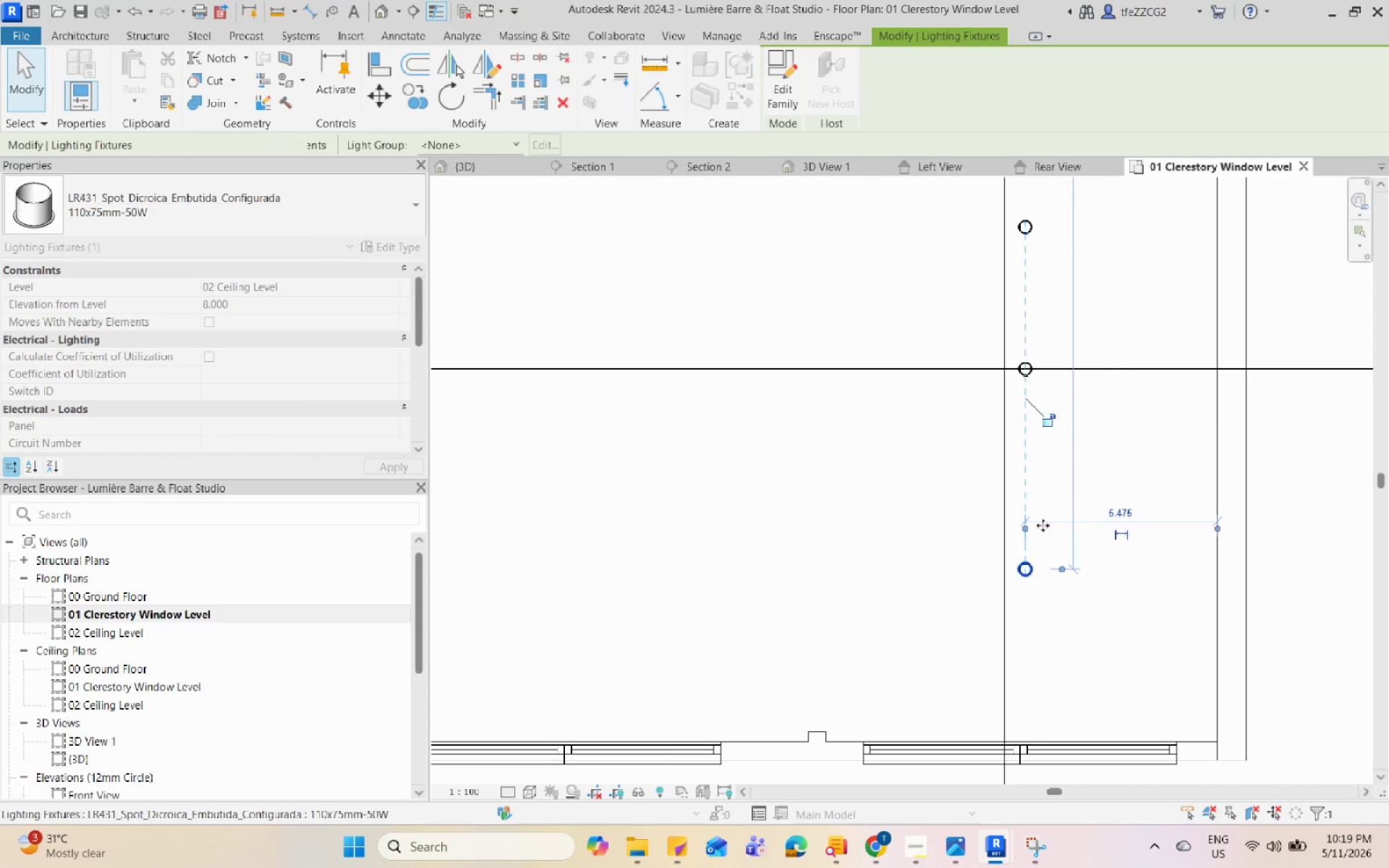 
scroll: coordinate [1032, 489], scroll_direction: up, amount: 4.0
 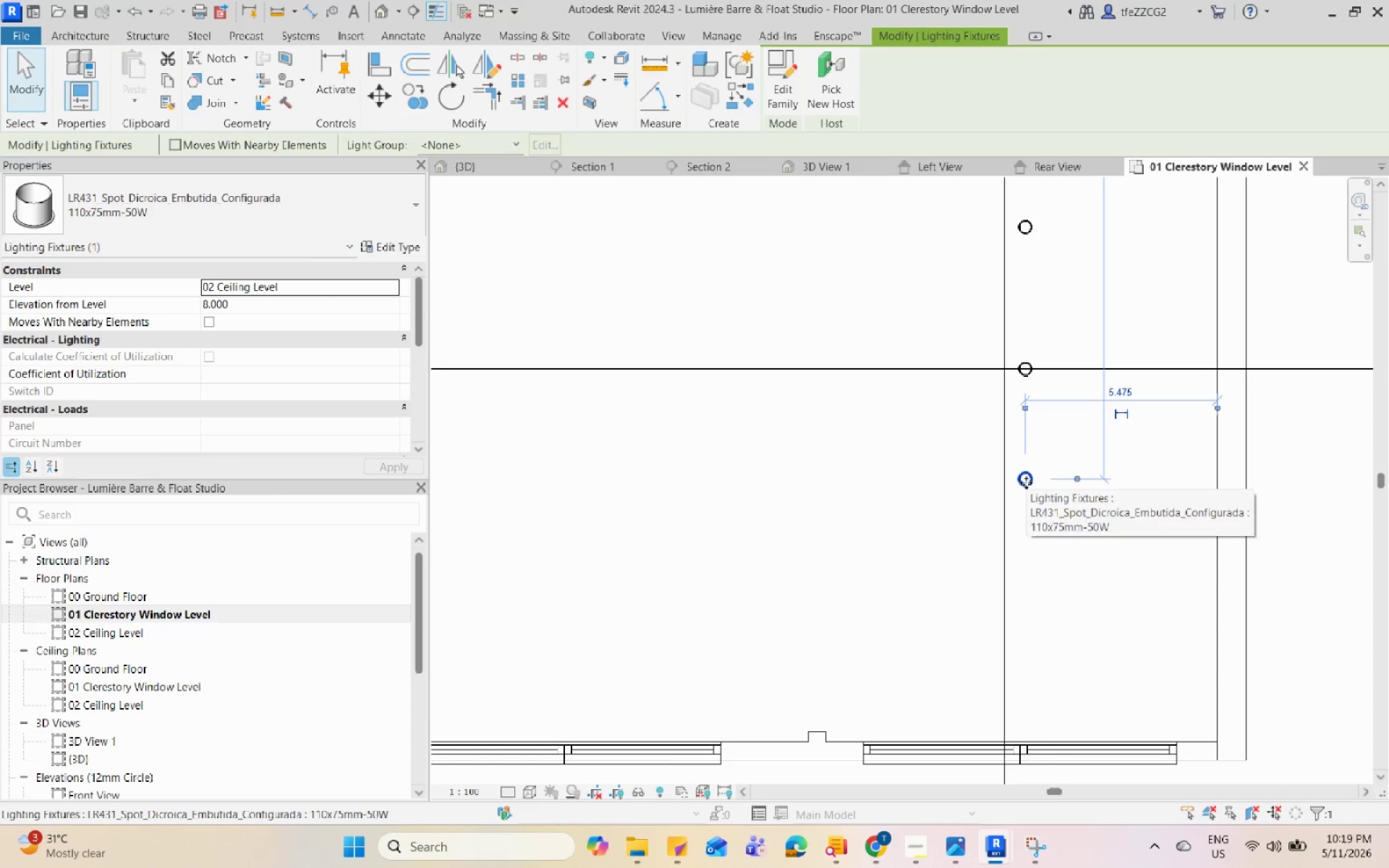 
key(Escape)
 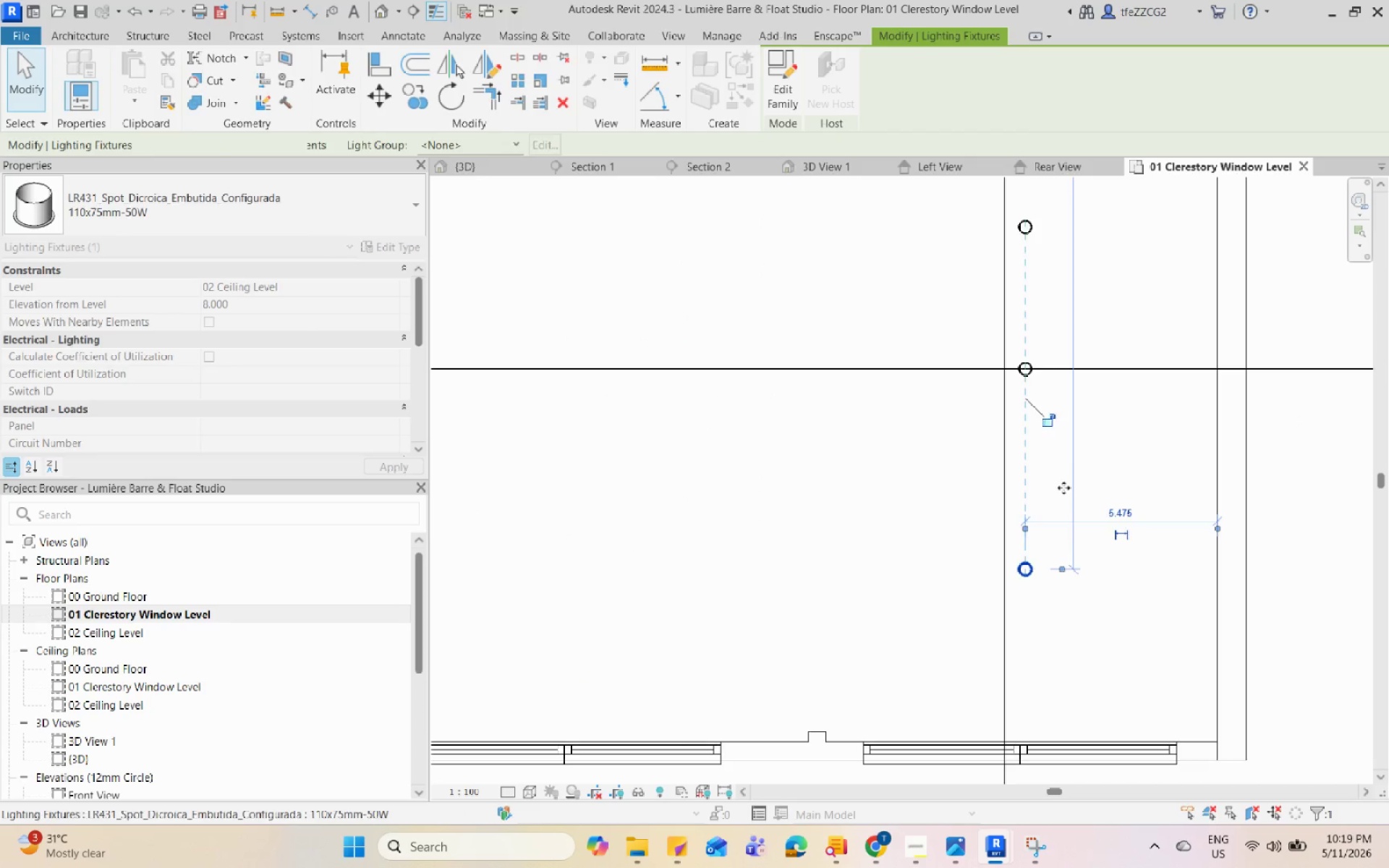 
scroll: coordinate [1066, 484], scroll_direction: down, amount: 5.0
 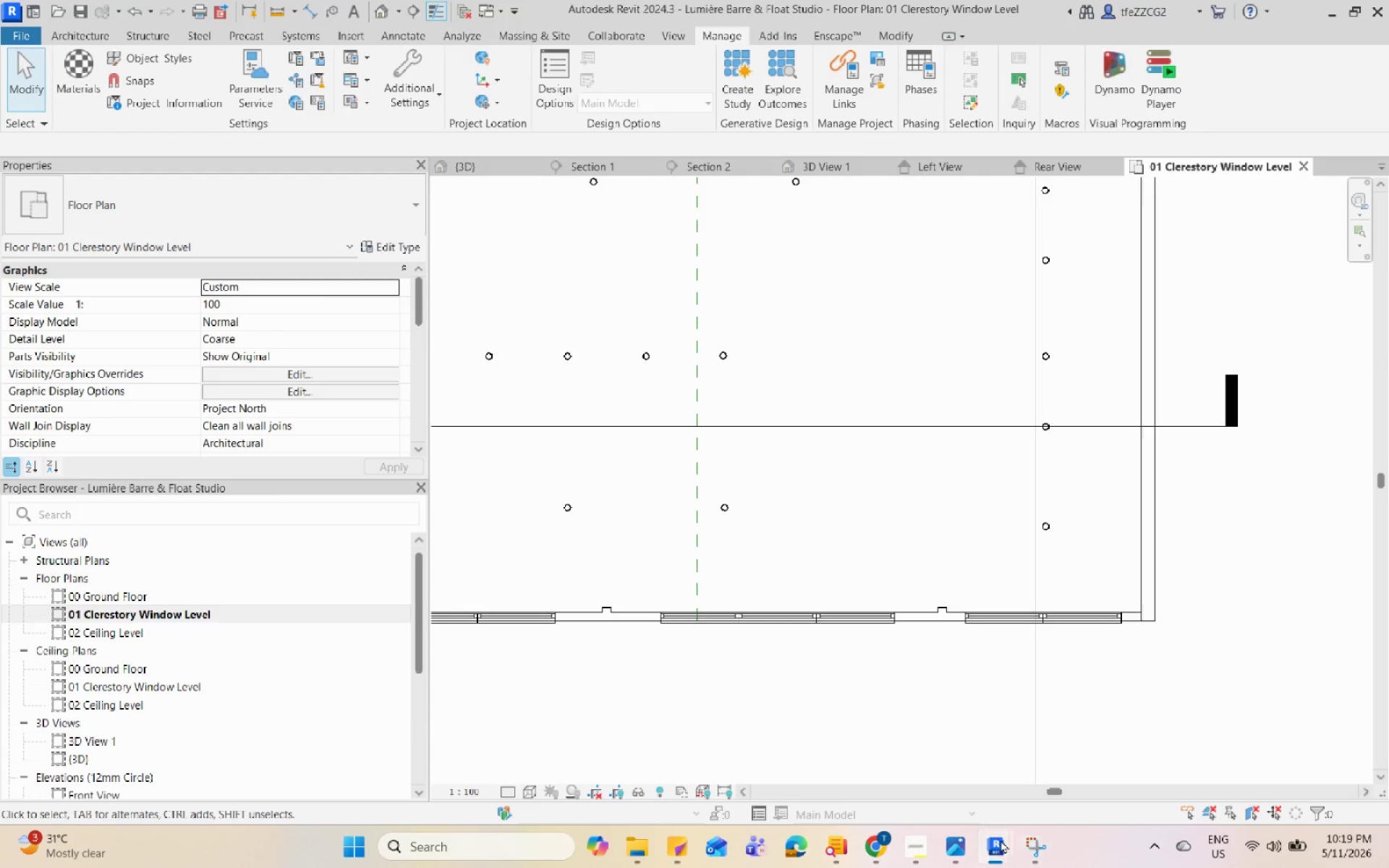 
double_click([1103, 766])
 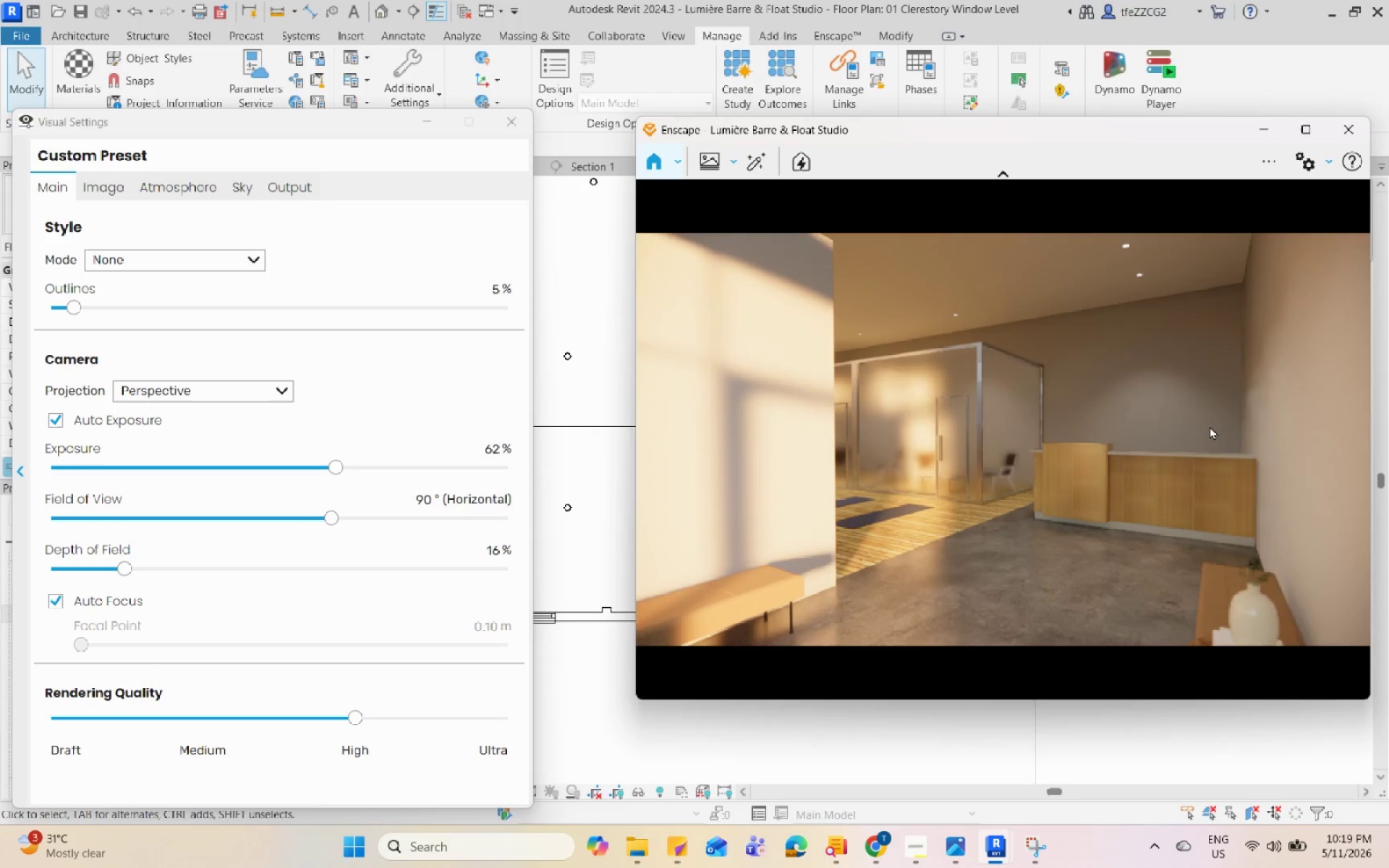 
left_click([1205, 421])
 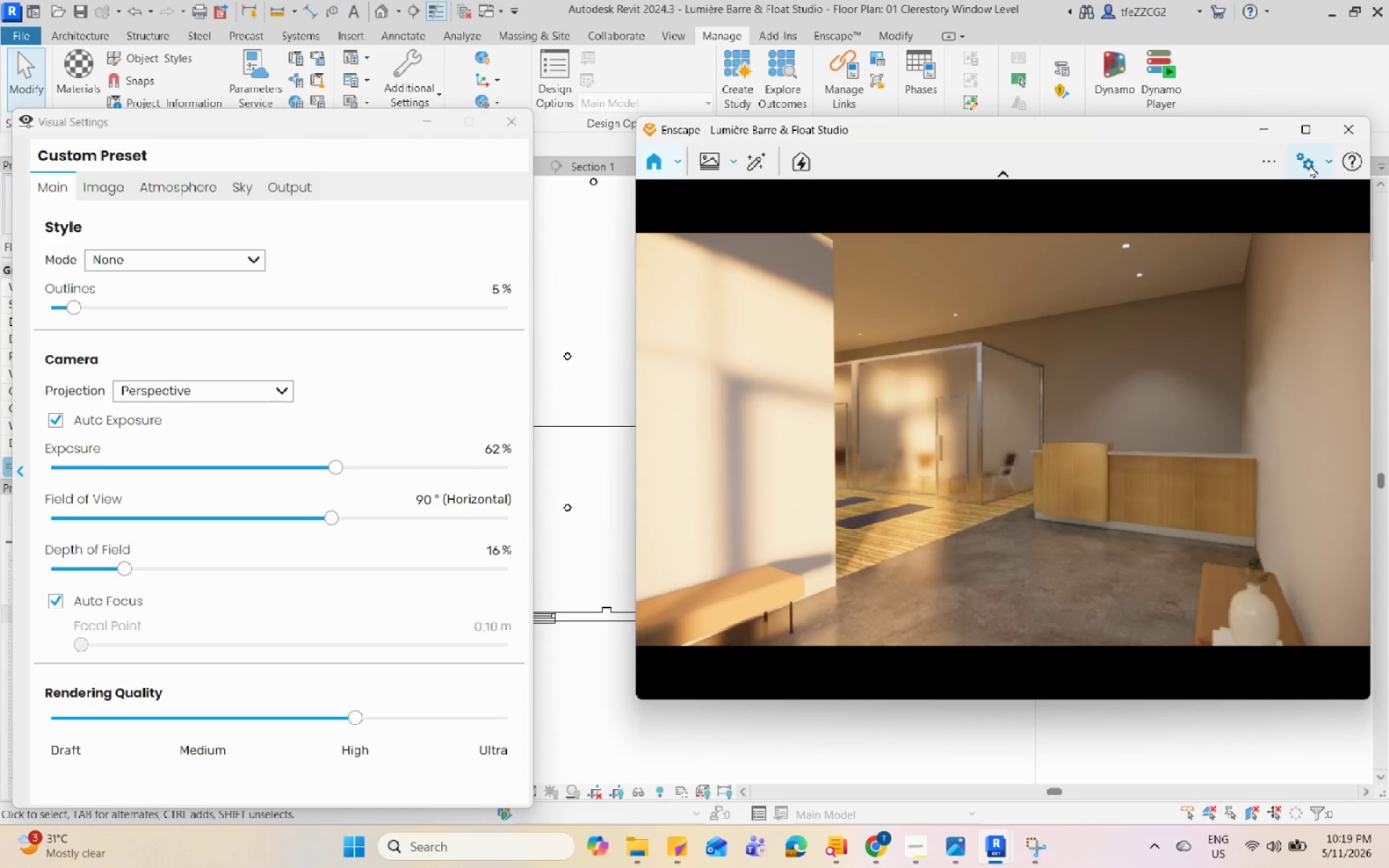 
double_click([1305, 197])
 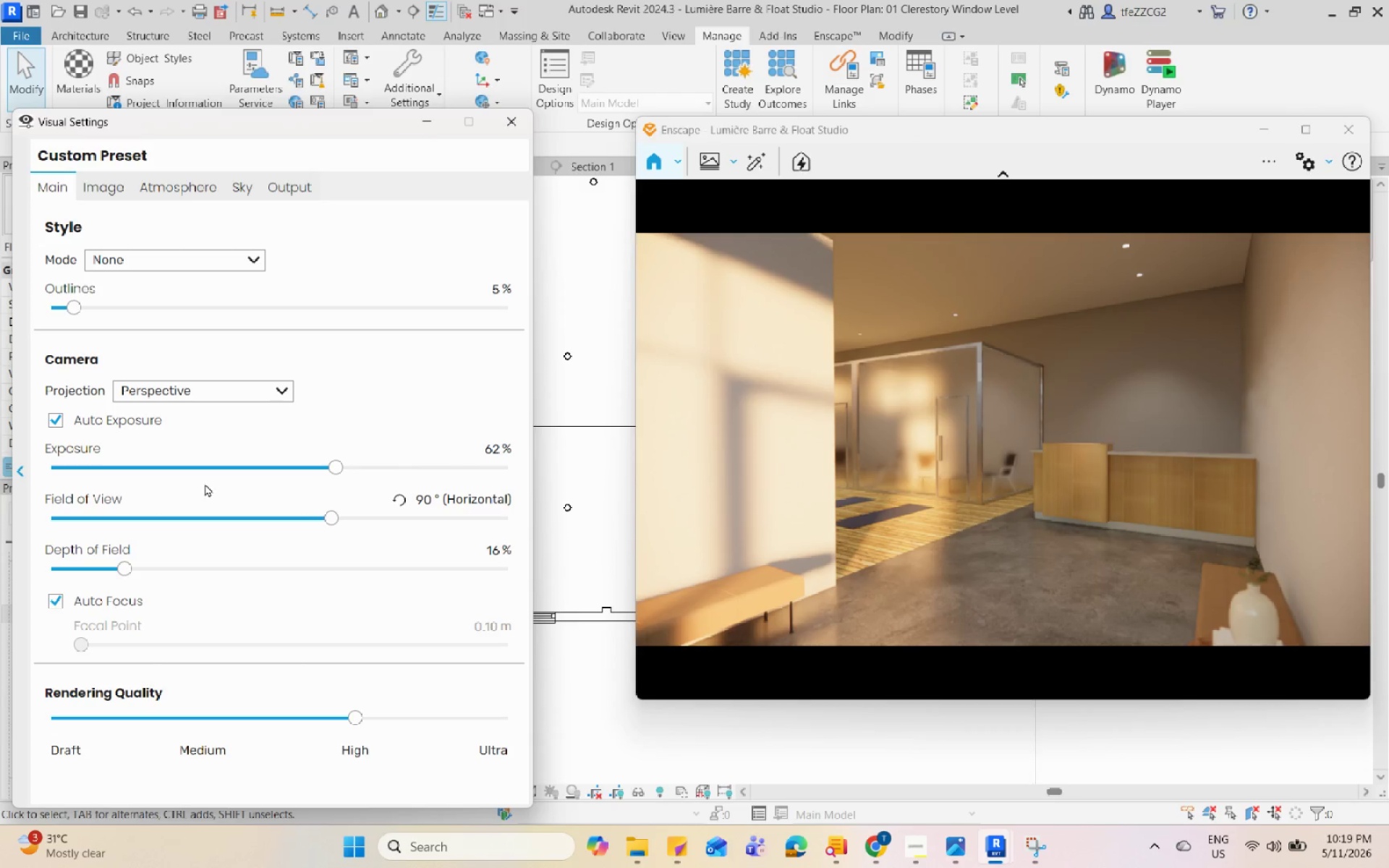 
left_click_drag(start_coordinate=[331, 467], to_coordinate=[323, 480])
 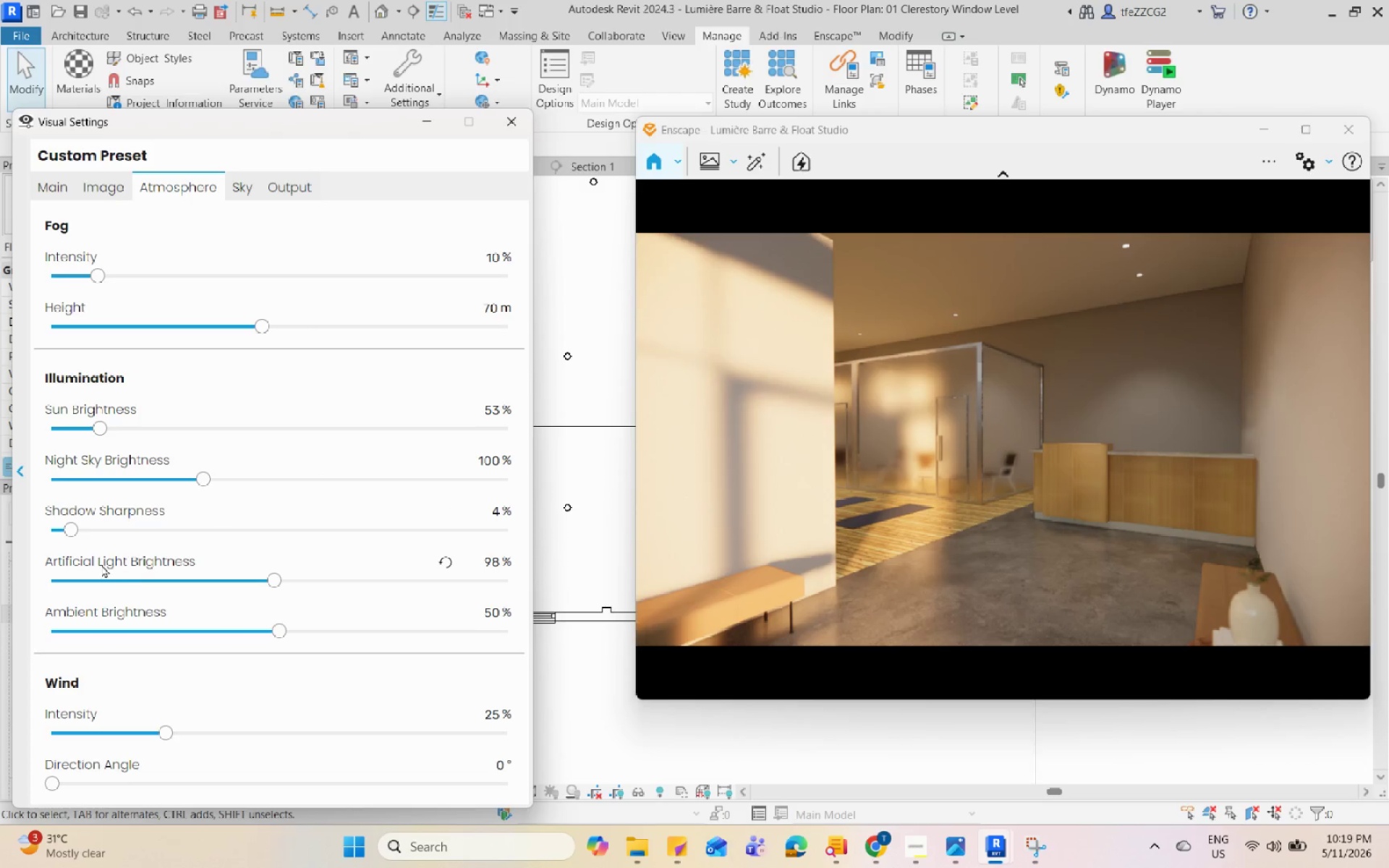 
left_click_drag(start_coordinate=[269, 576], to_coordinate=[356, 599])
 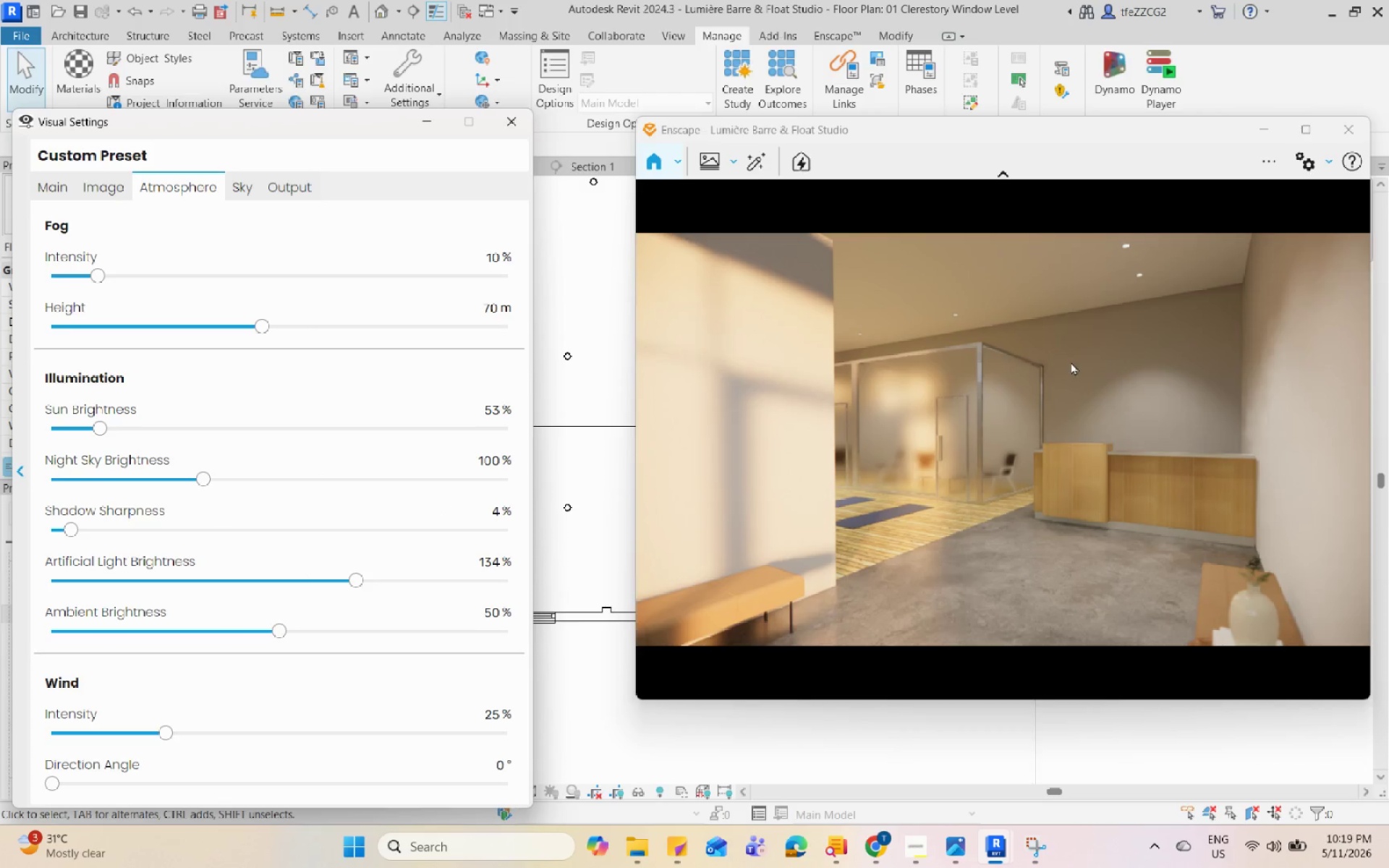 
left_click([1072, 362])
 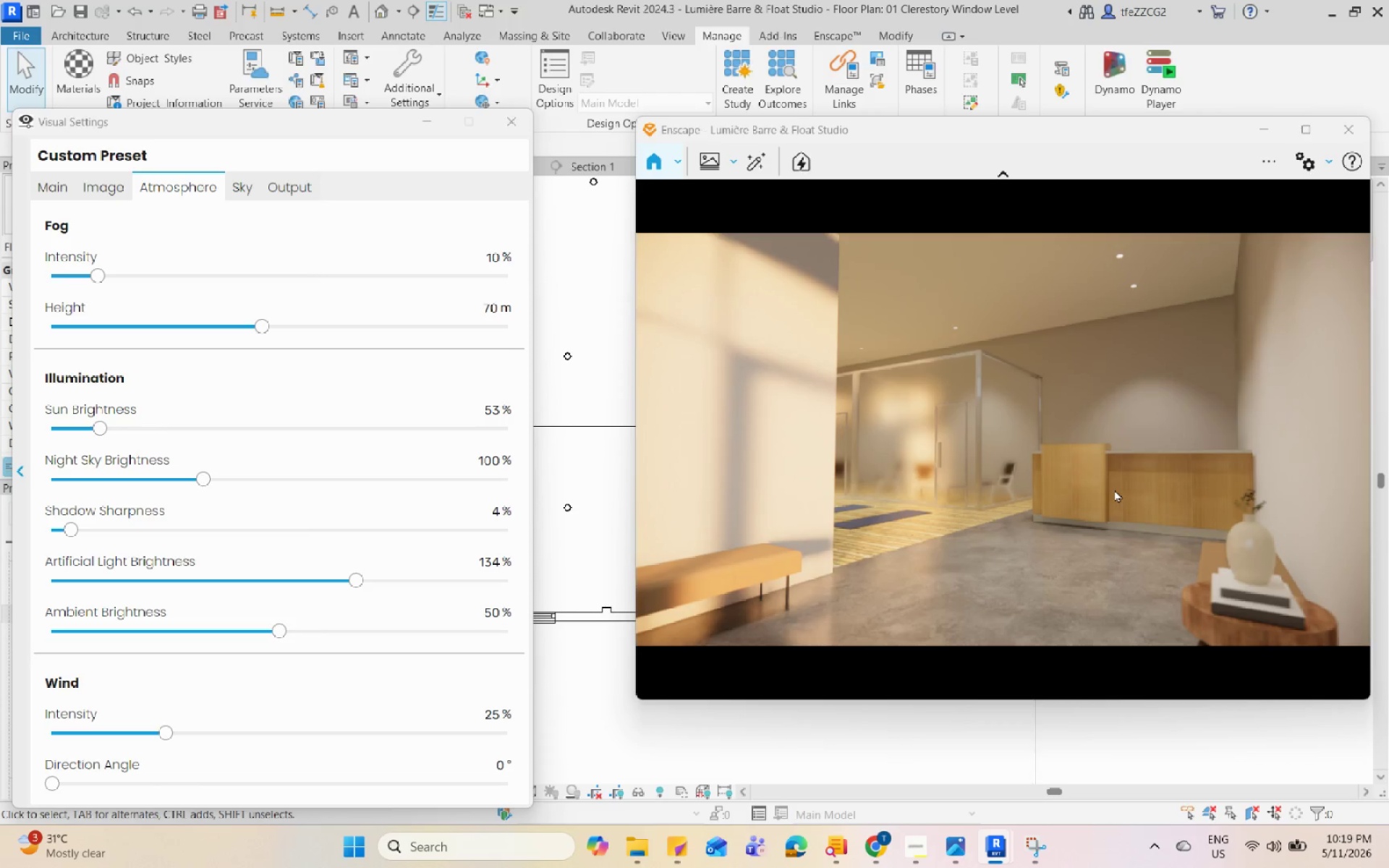 
wait(12.91)
 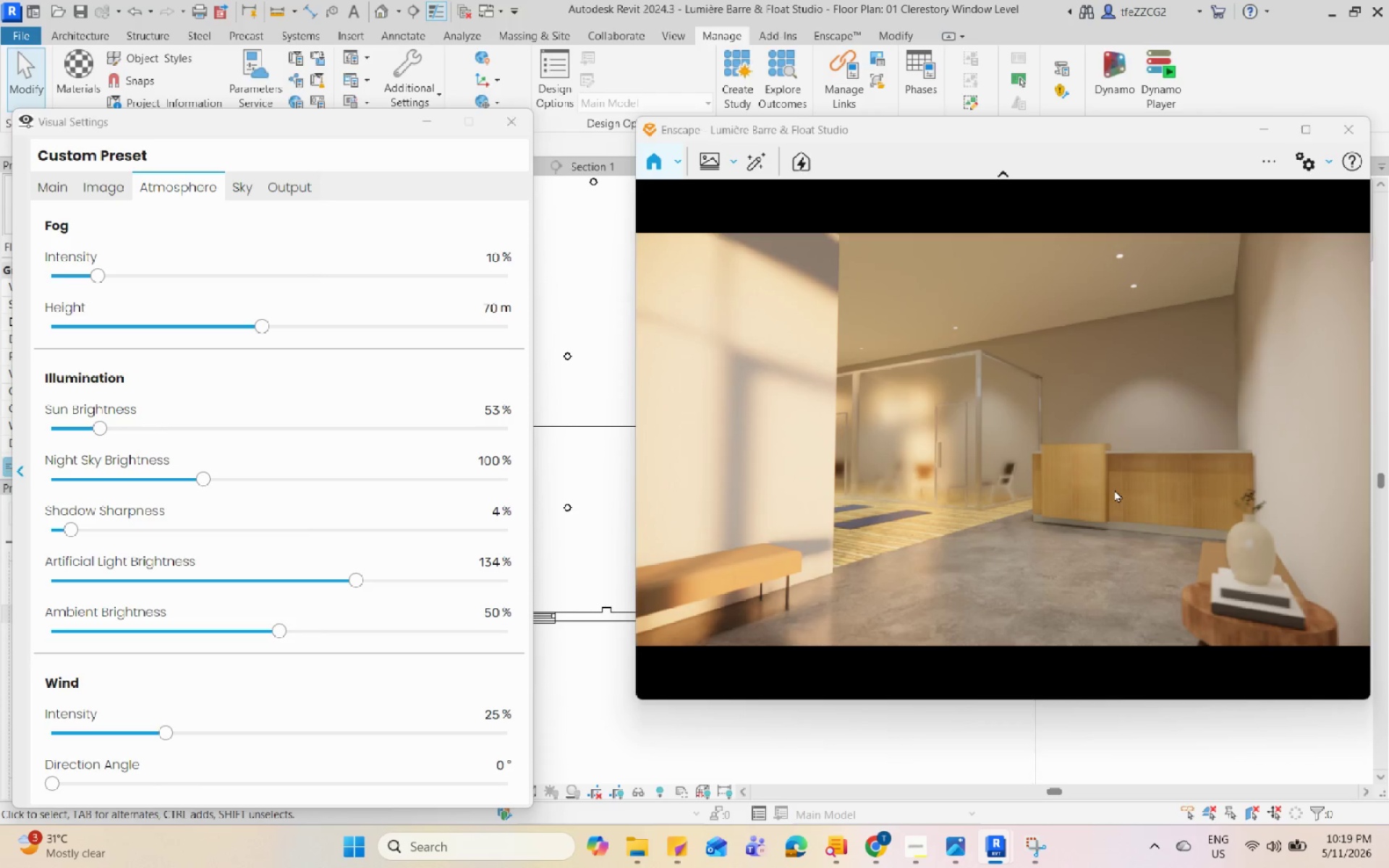 
left_click([1324, 158])
 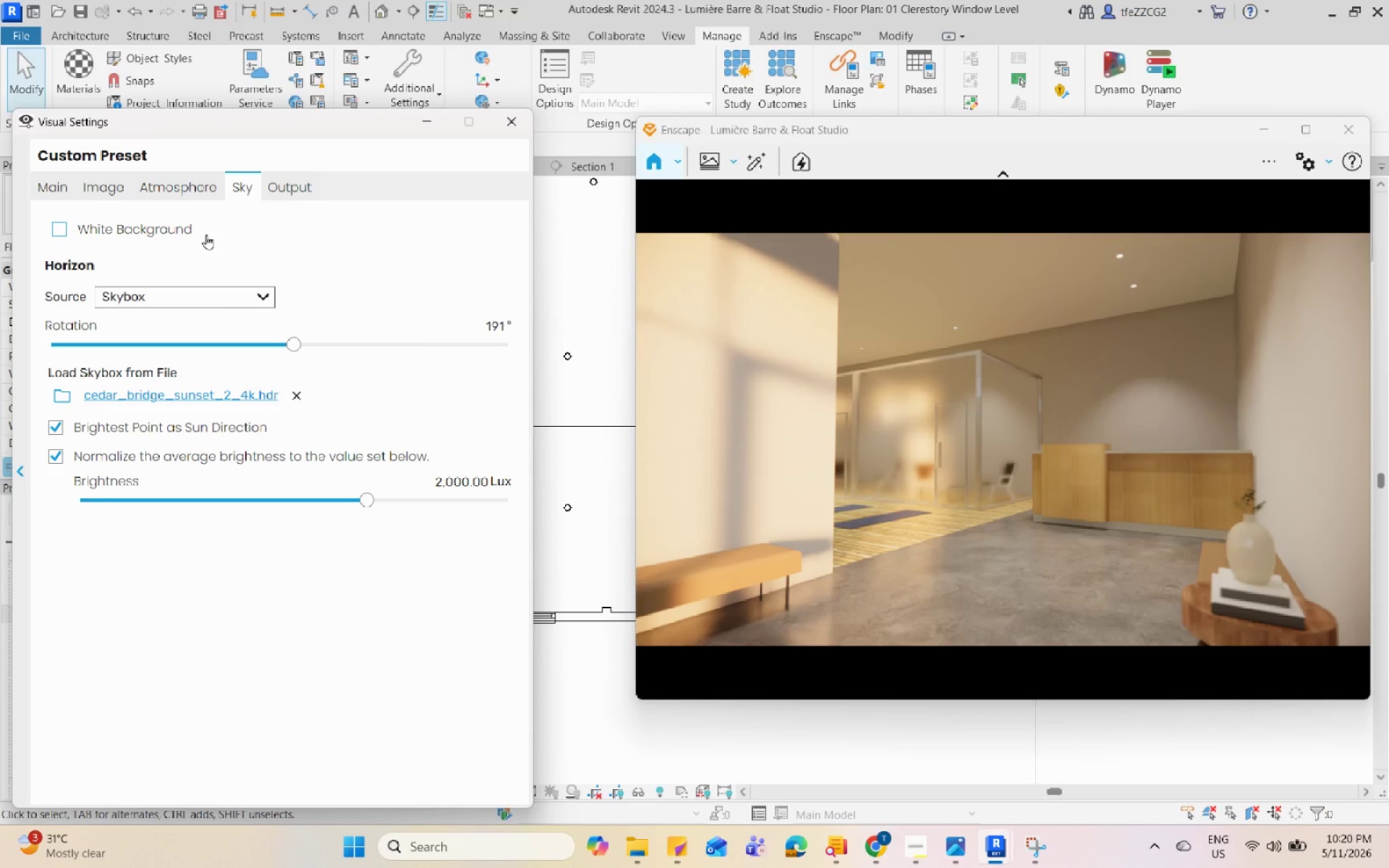 
left_click_drag(start_coordinate=[298, 346], to_coordinate=[310, 402])
 